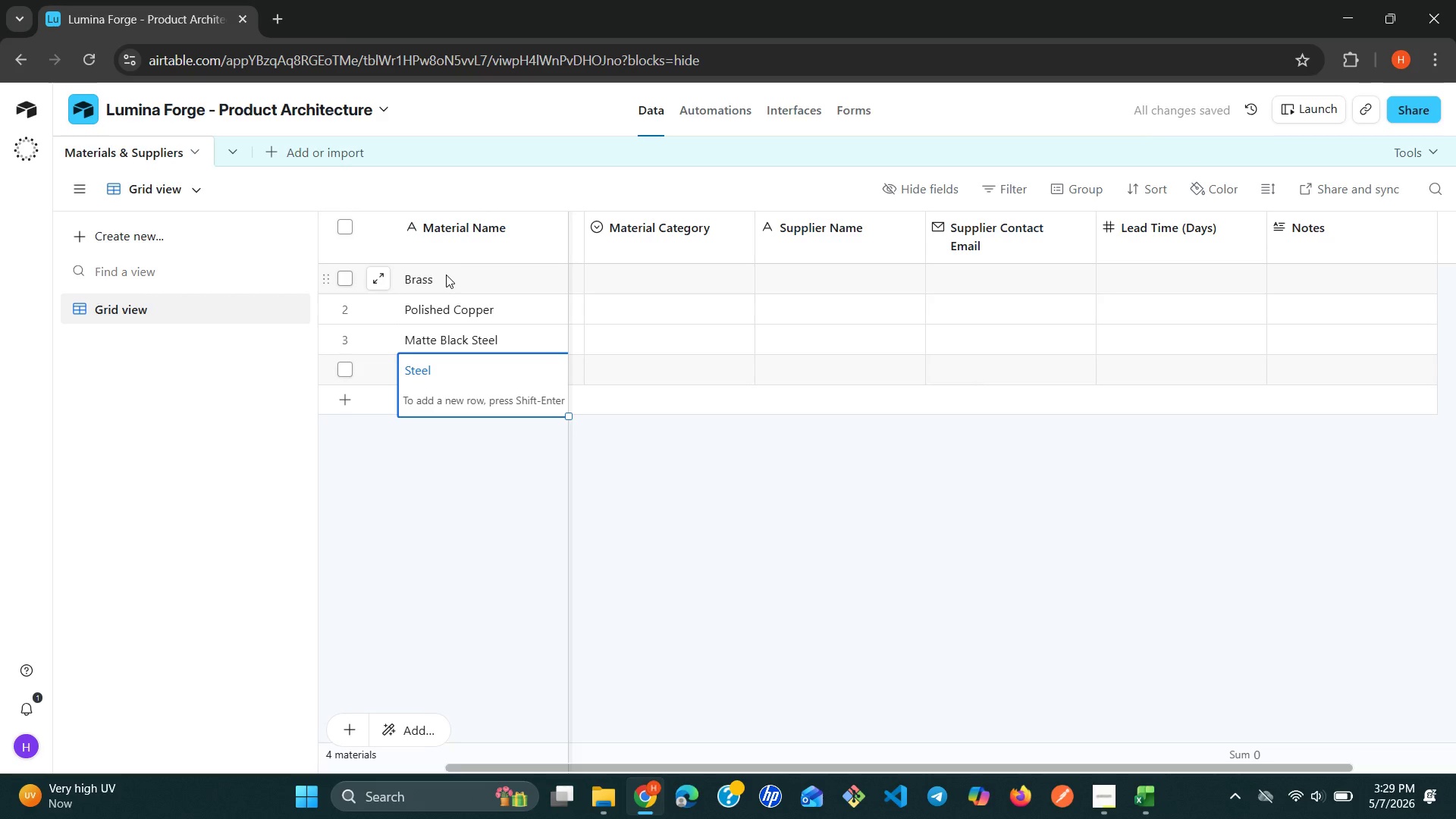 
key(Shift+Enter)
 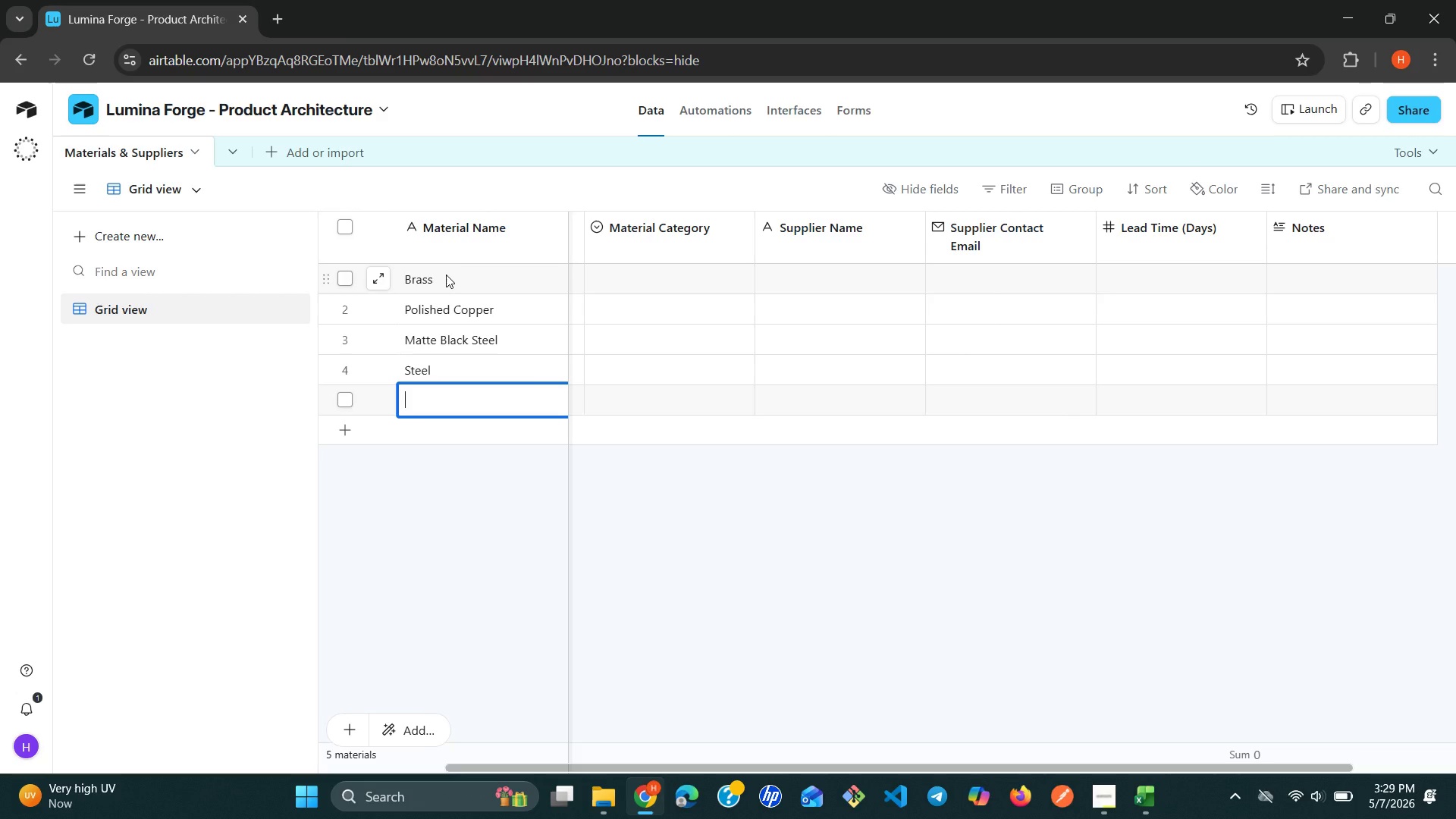 
type(Cast Iron)
 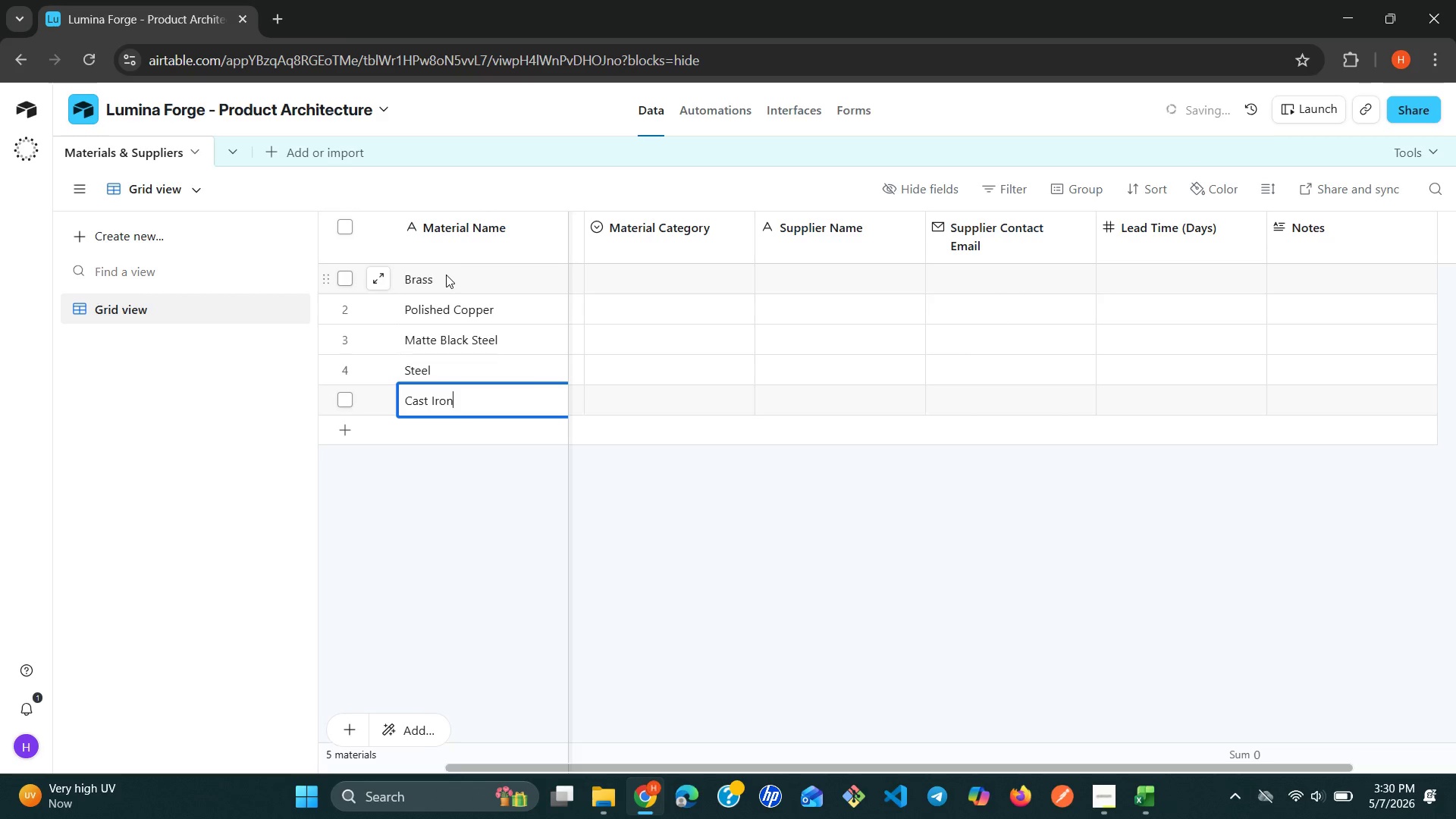 
key(Shift+Enter)
 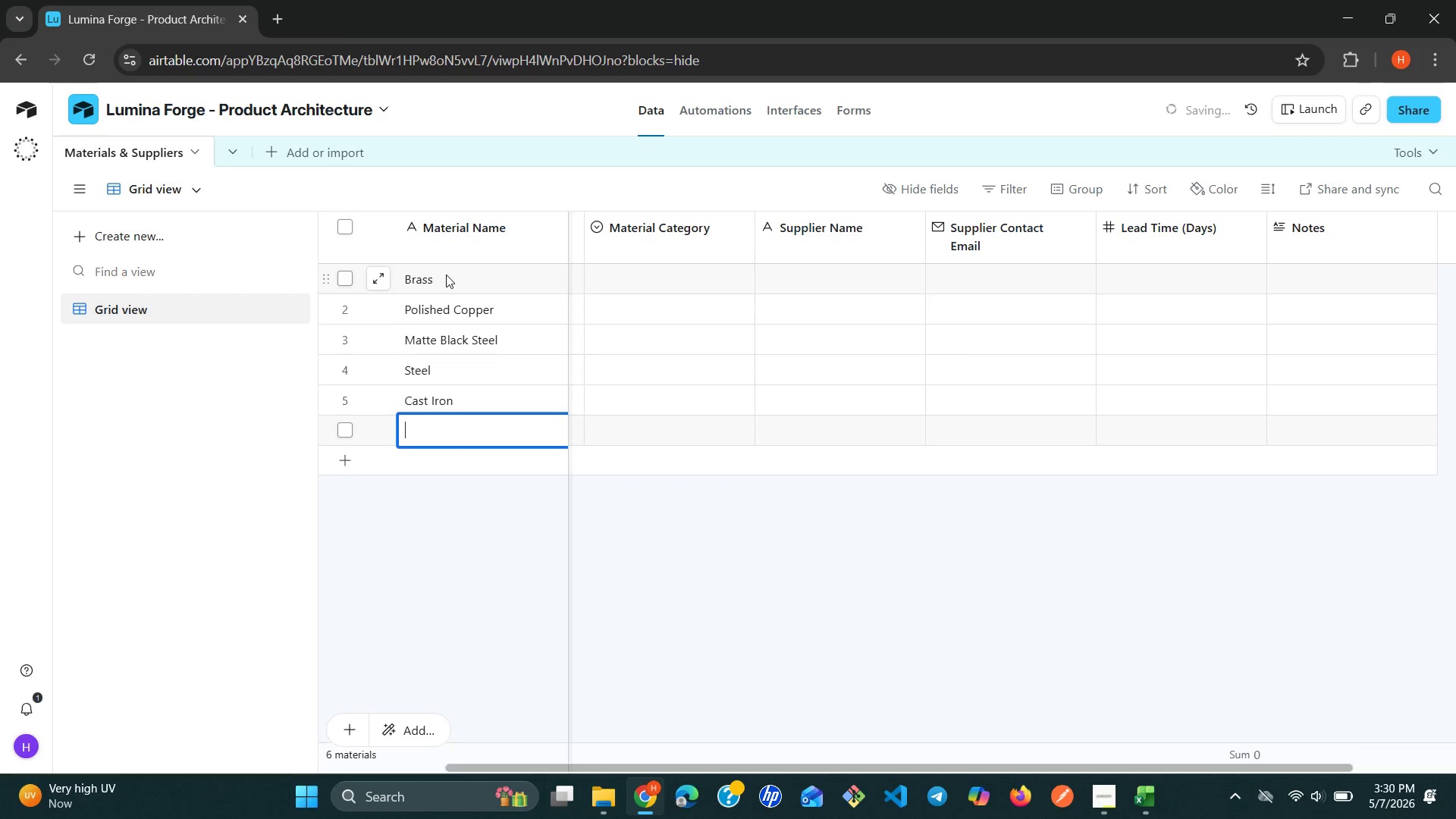 
wait(9.41)
 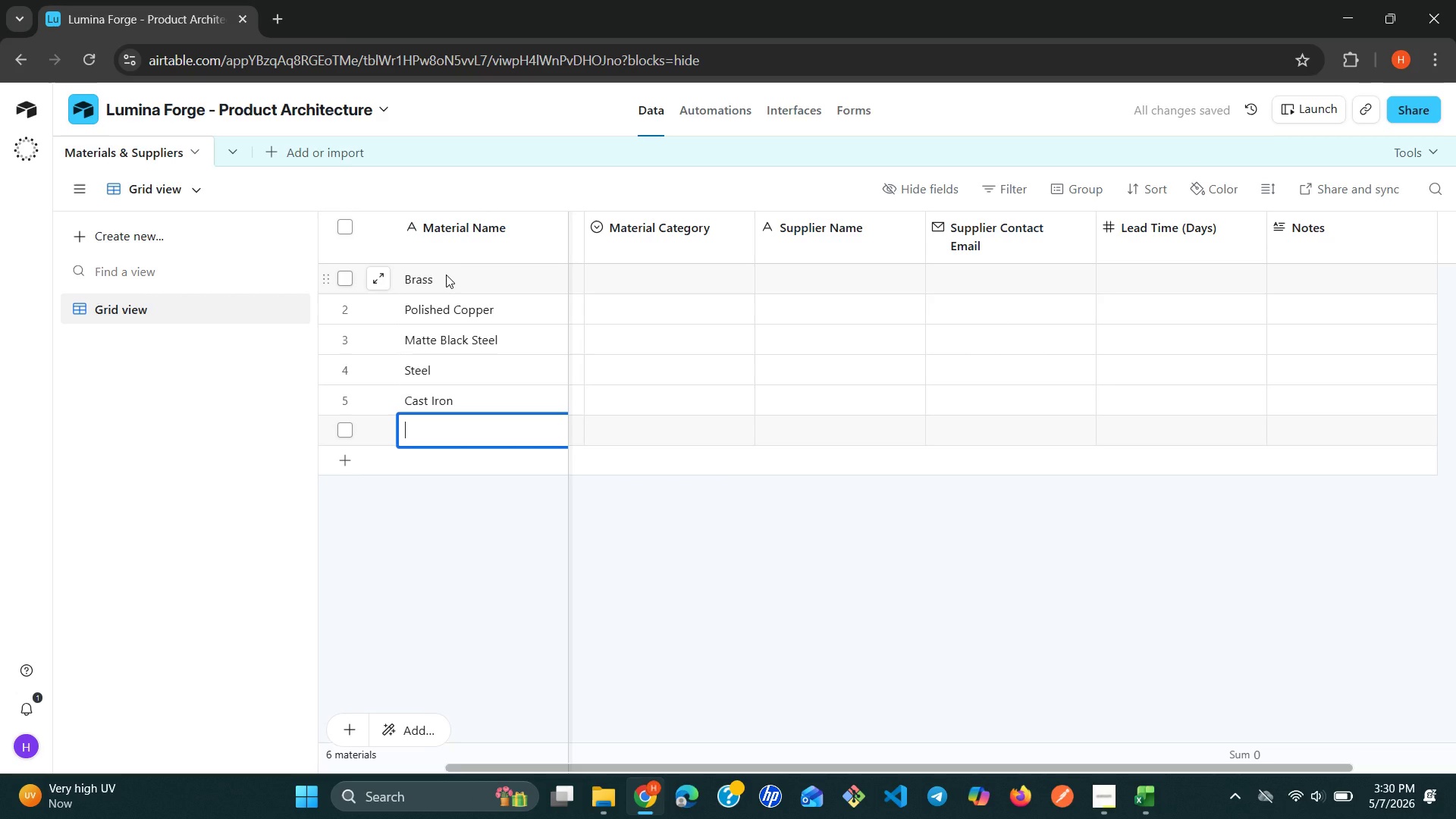 
type(Hand-Blown Glass)
 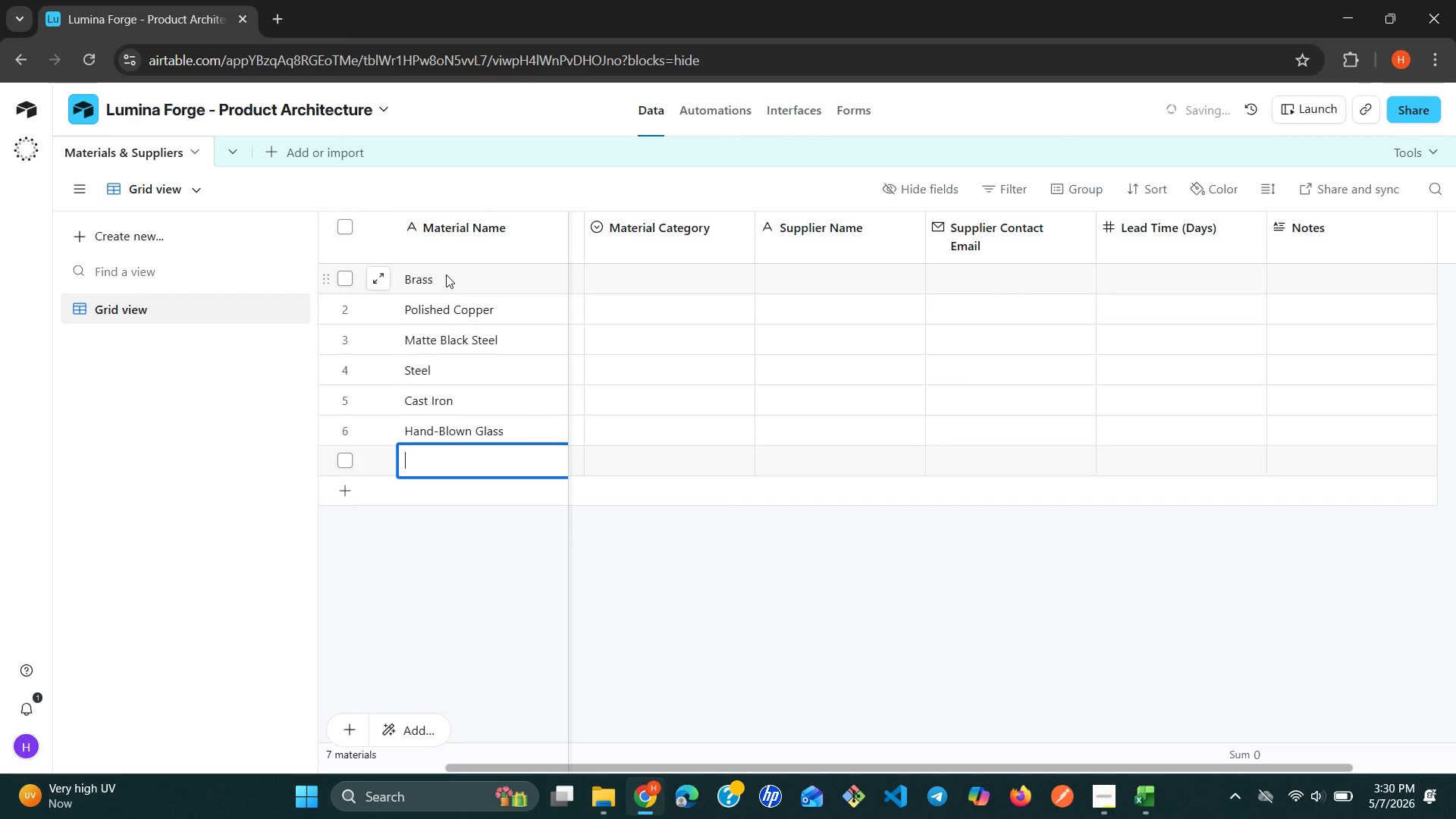 
 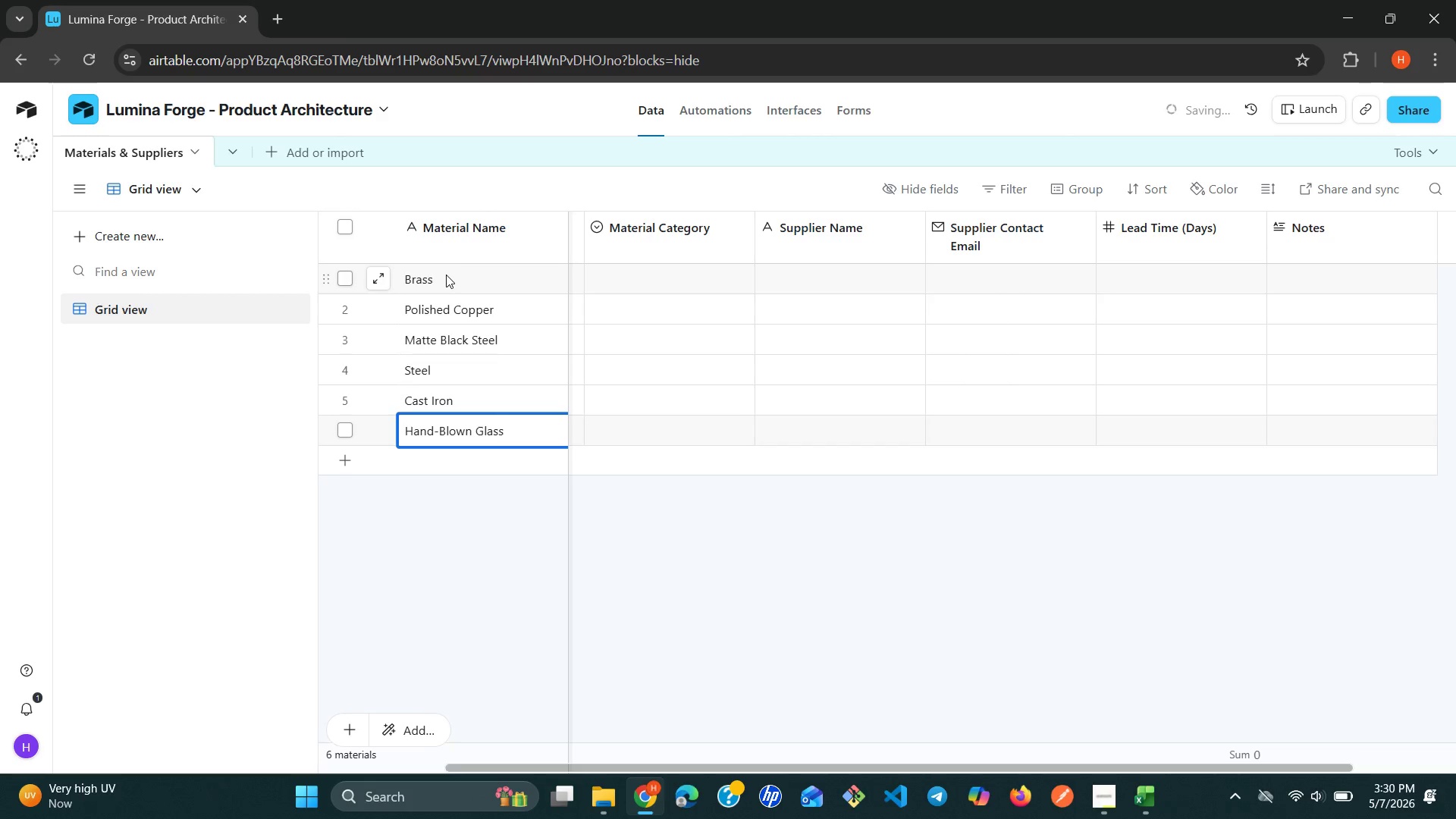 
key(Shift+Enter)
 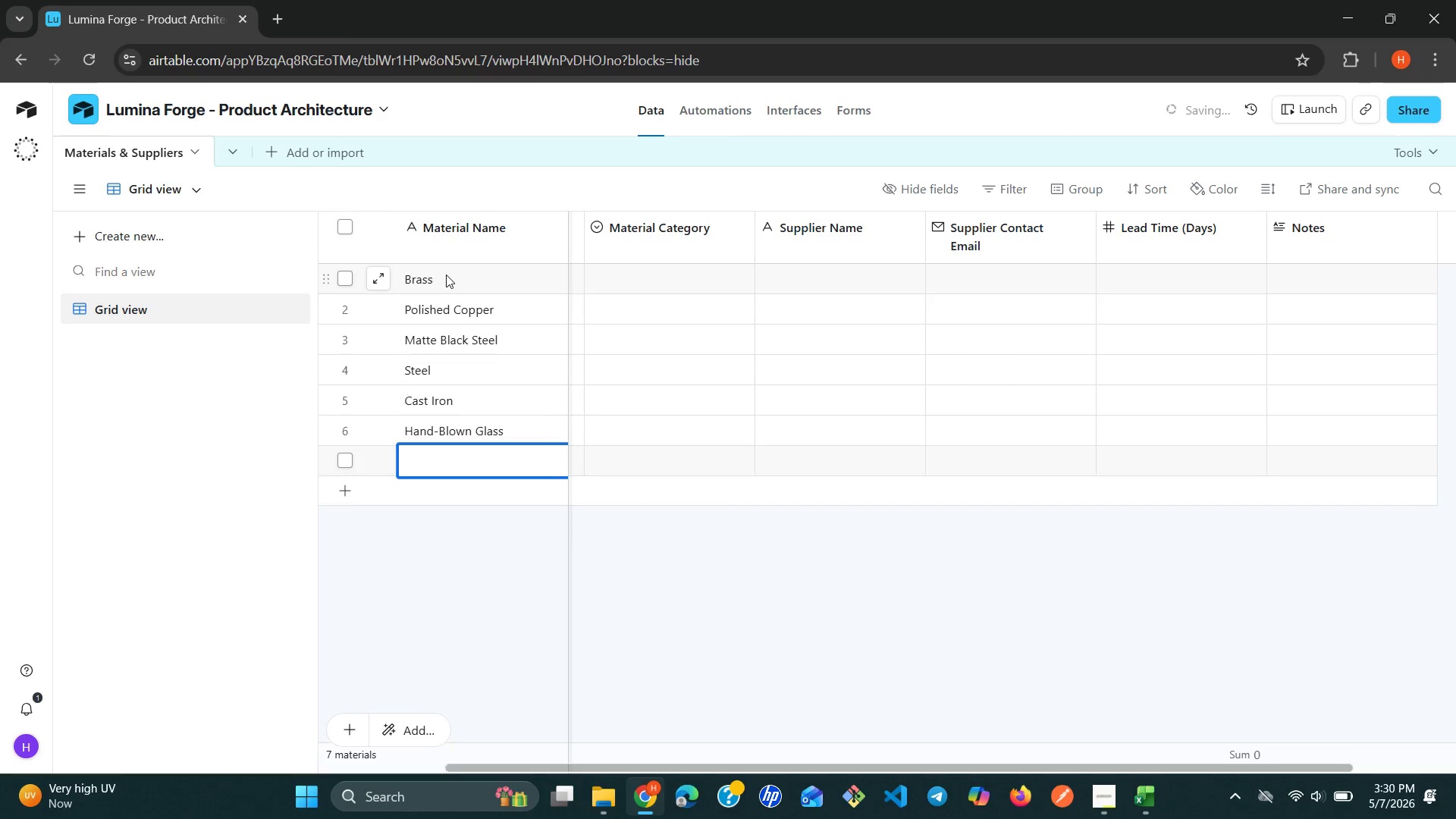 
type(Clear Glass)
 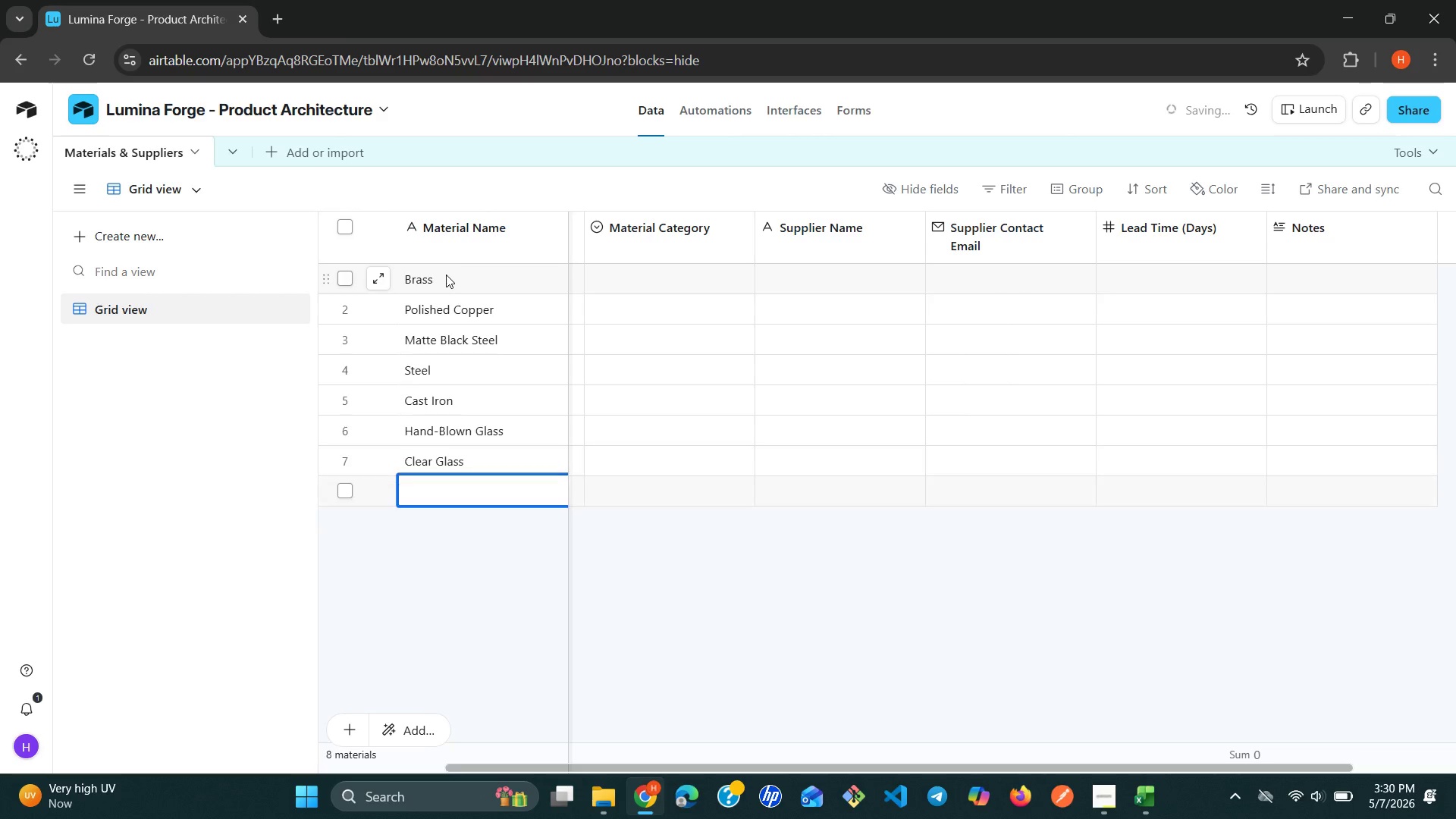 
key(Shift+Enter)
 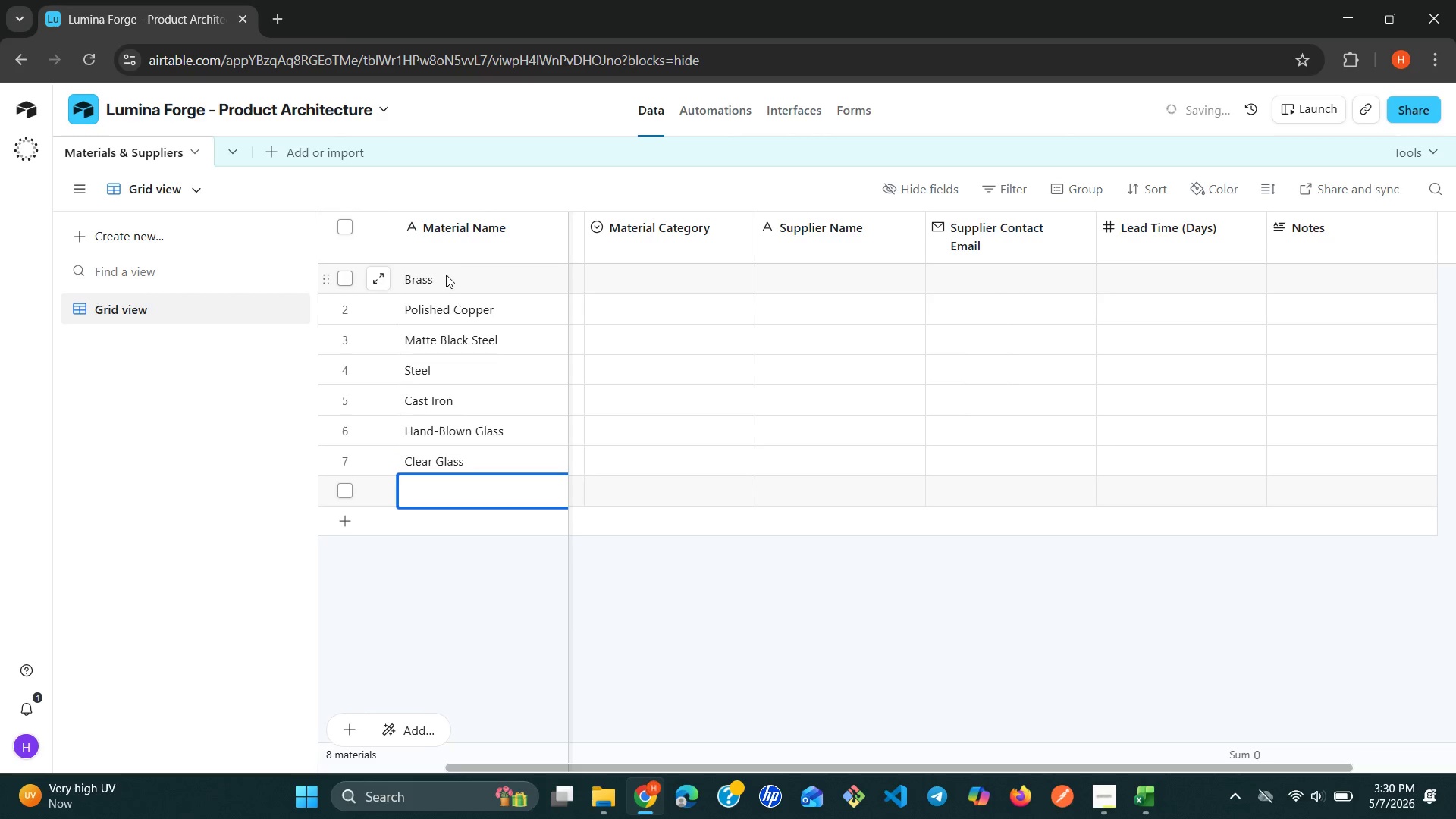 
wait(5.77)
 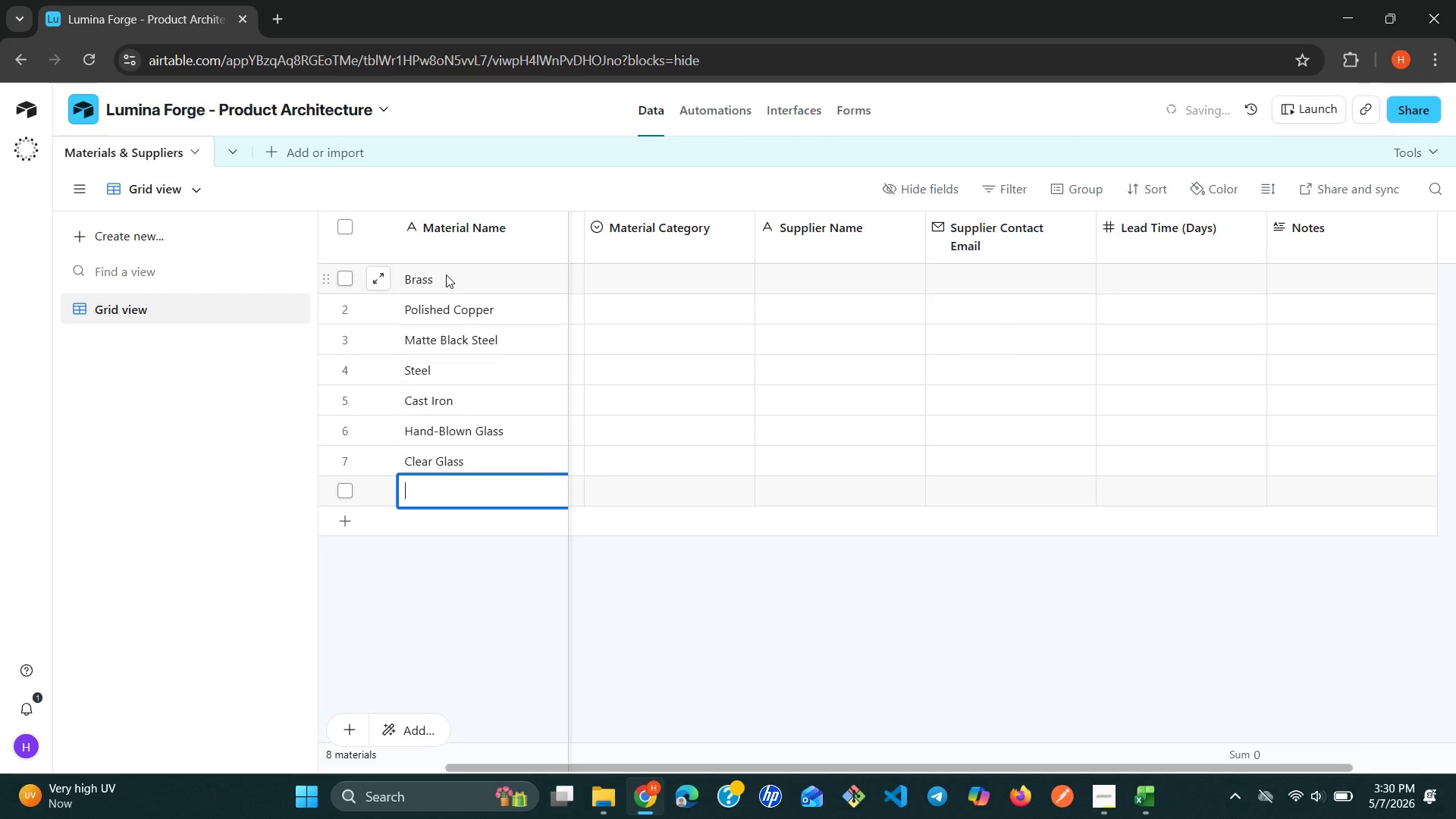 
type(Recycled Glass)
 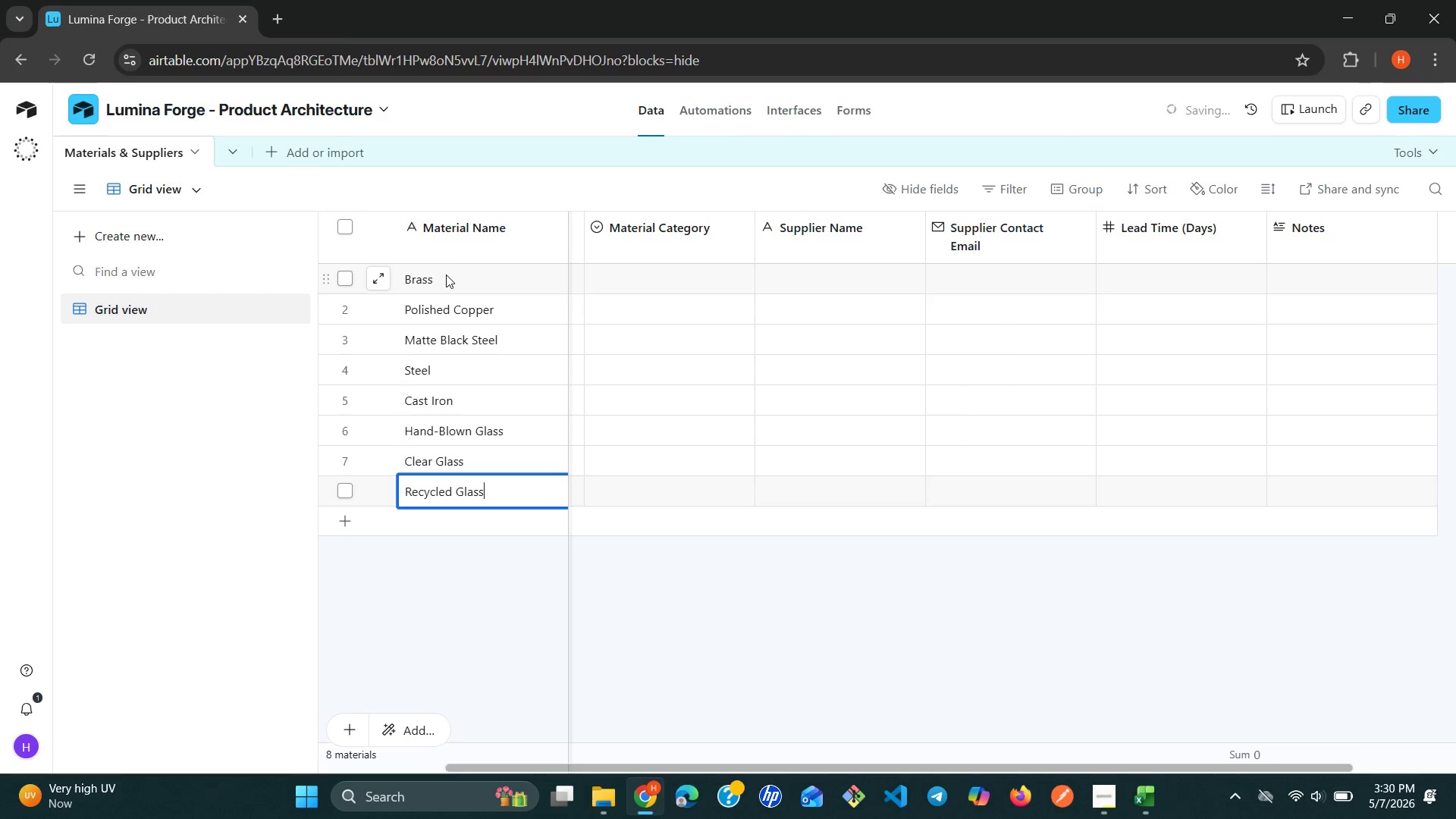 
key(Shift+Enter)
 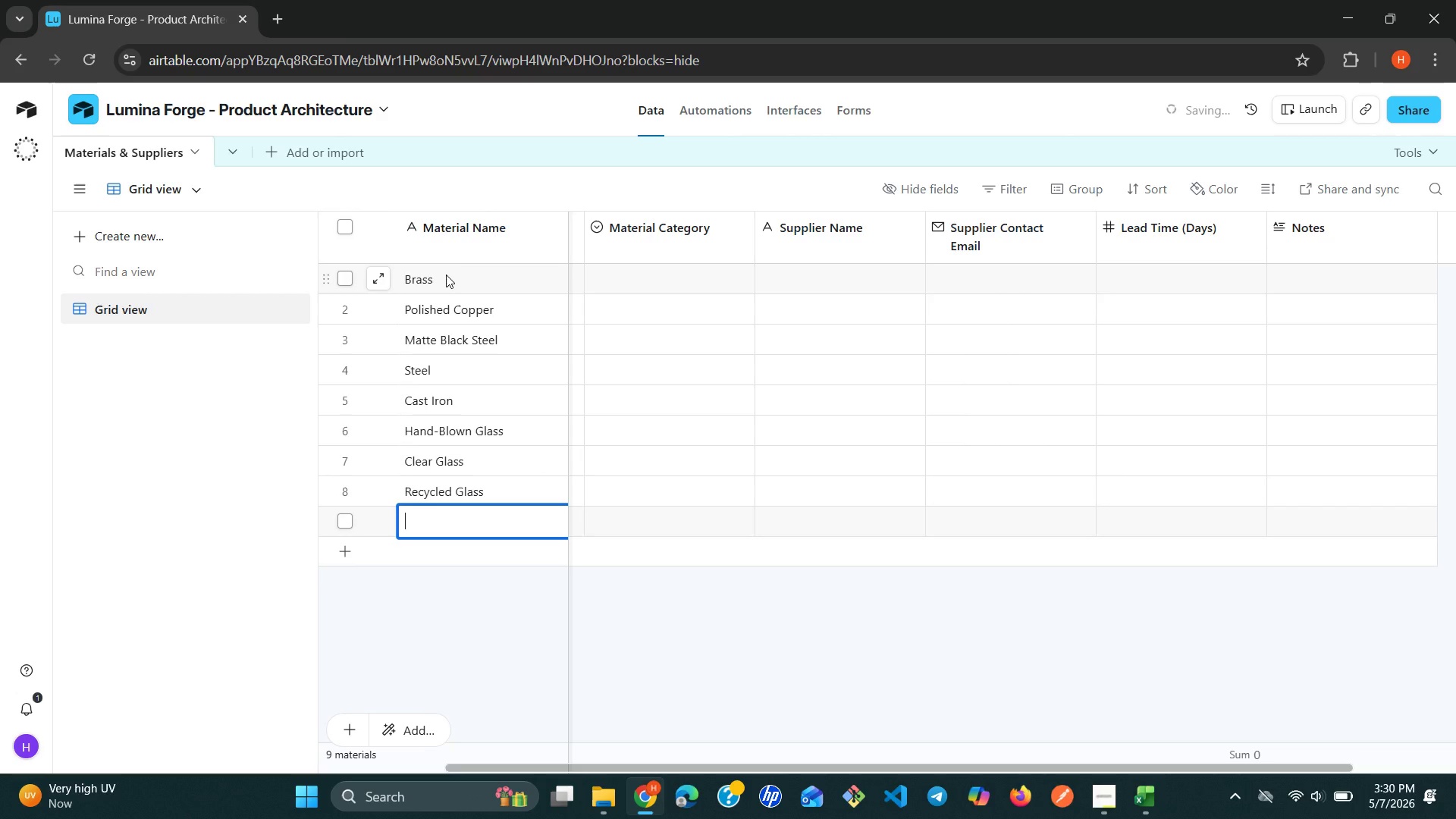 
type(Reclaimed Cl)
key(Backspace)
key(Backspace)
type(Glass)
 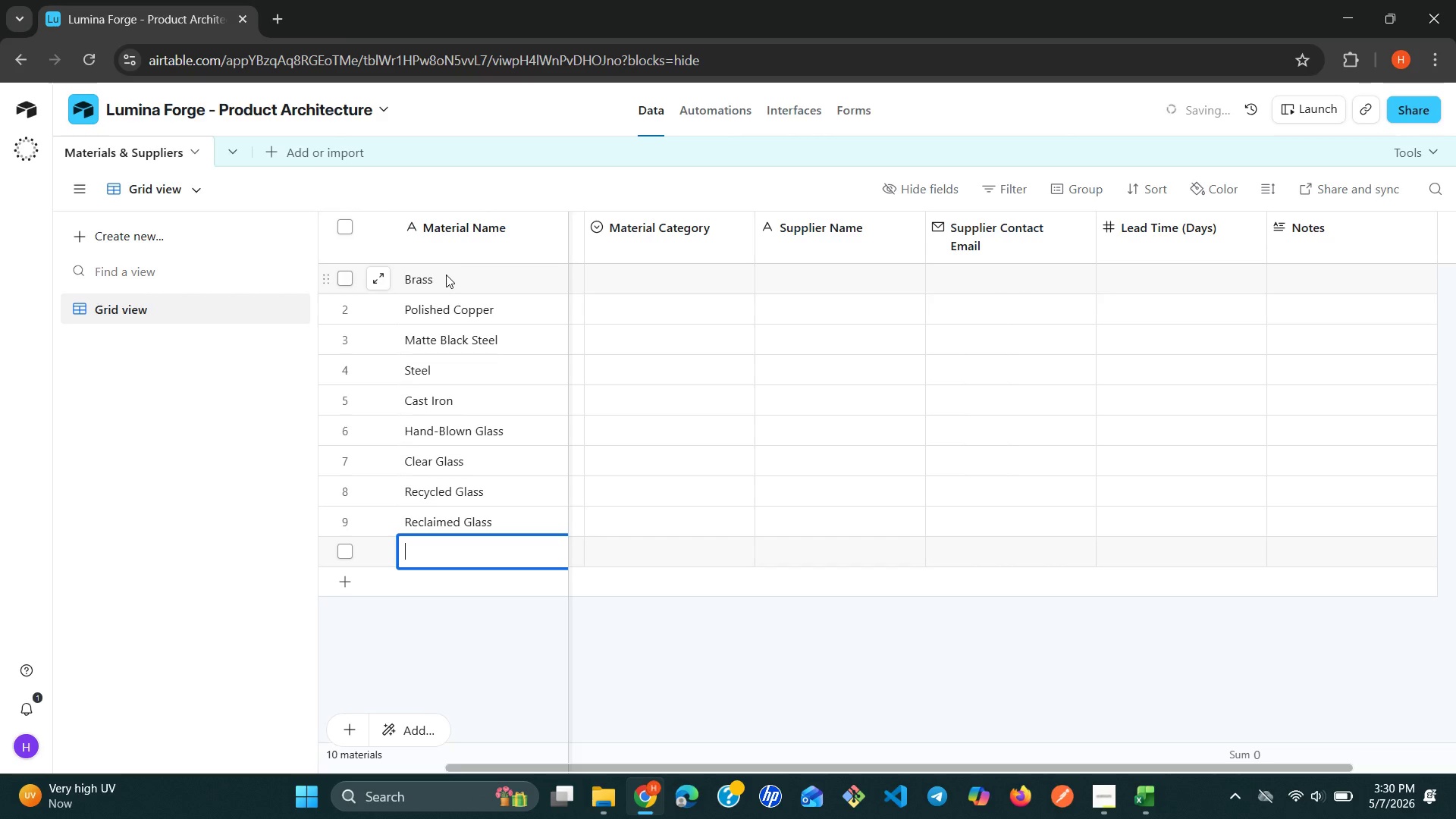 
 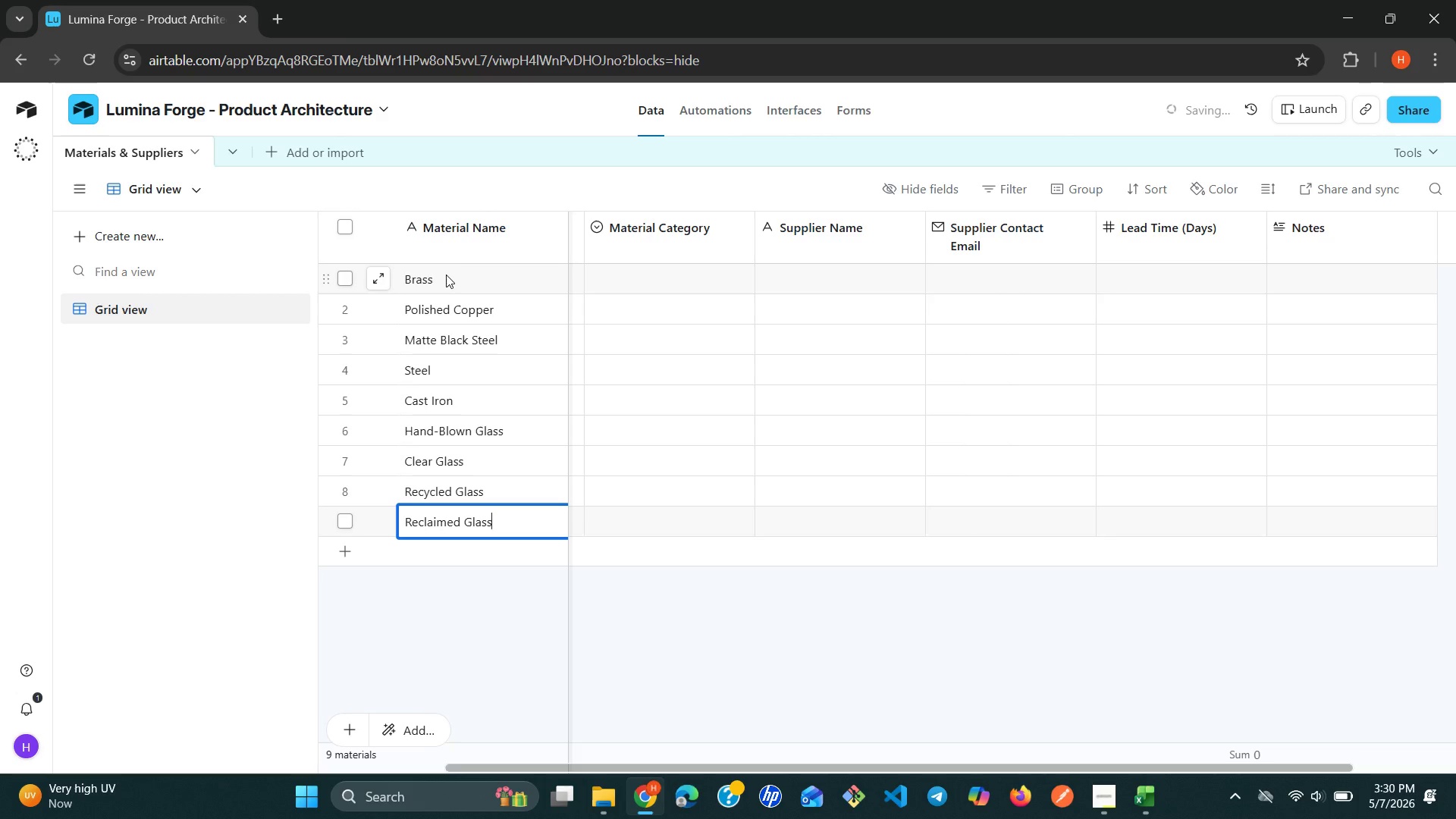 
key(Shift+Enter)
 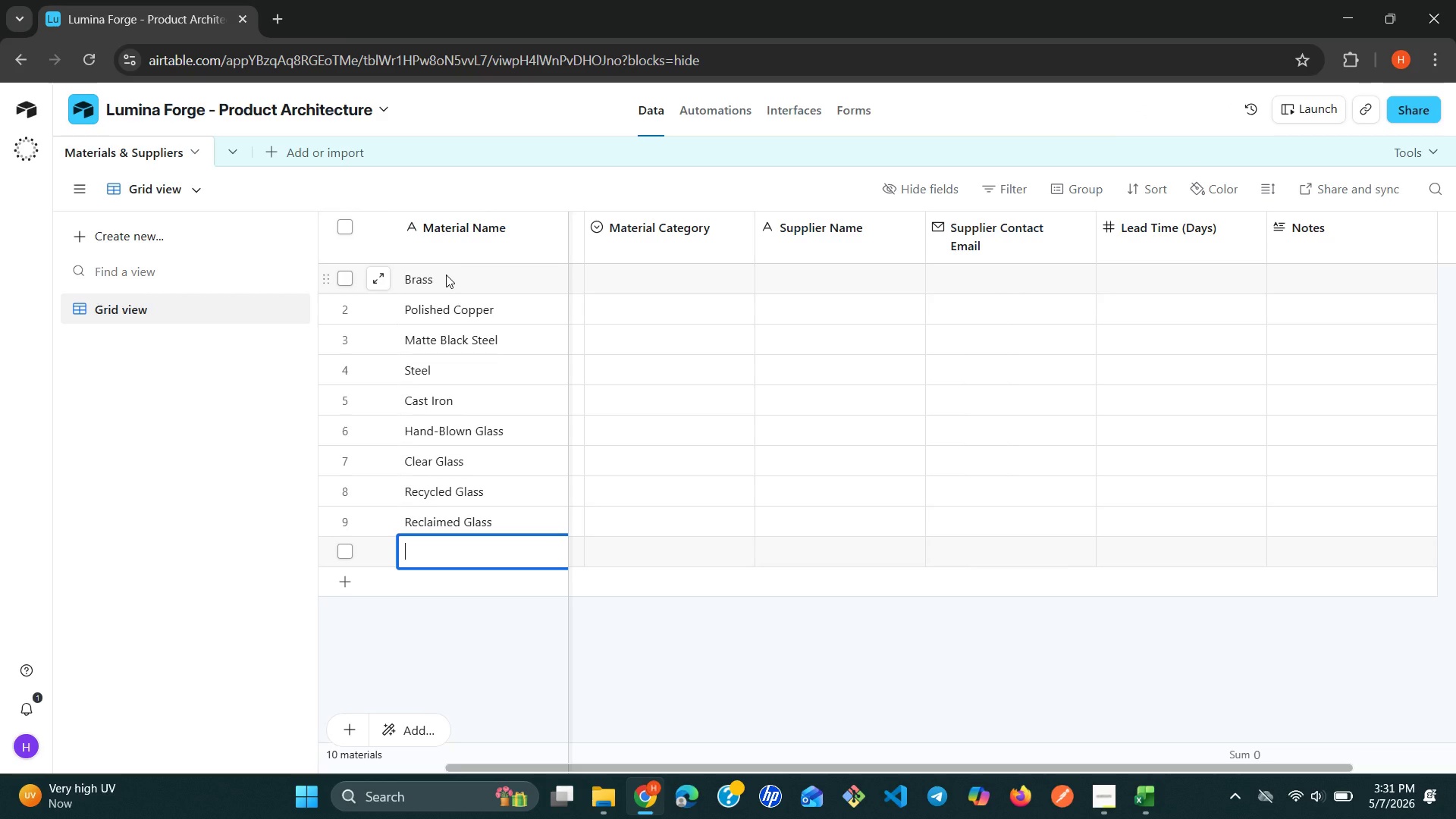 
wait(16.05)
 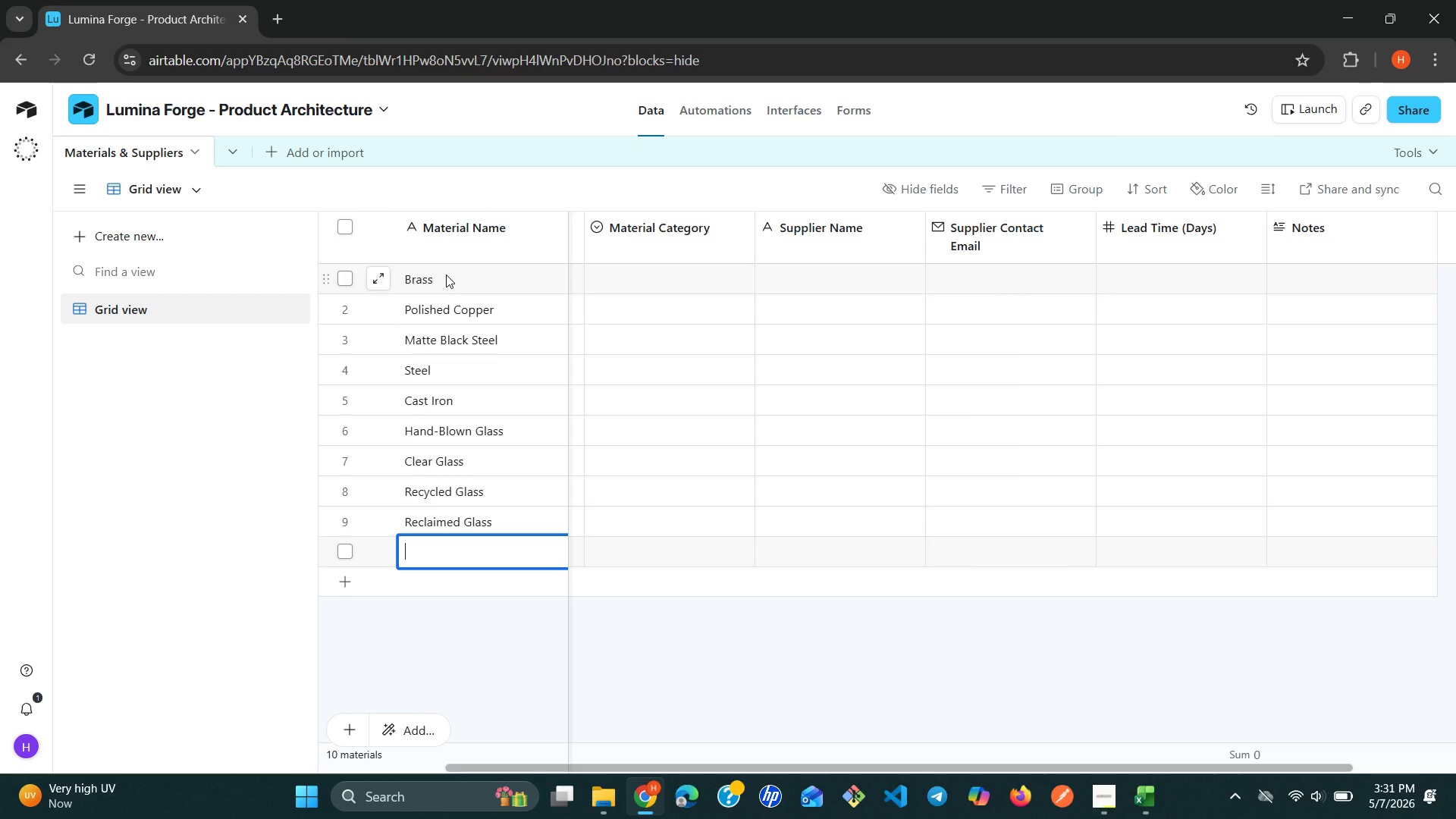 
double_click([435, 496])
 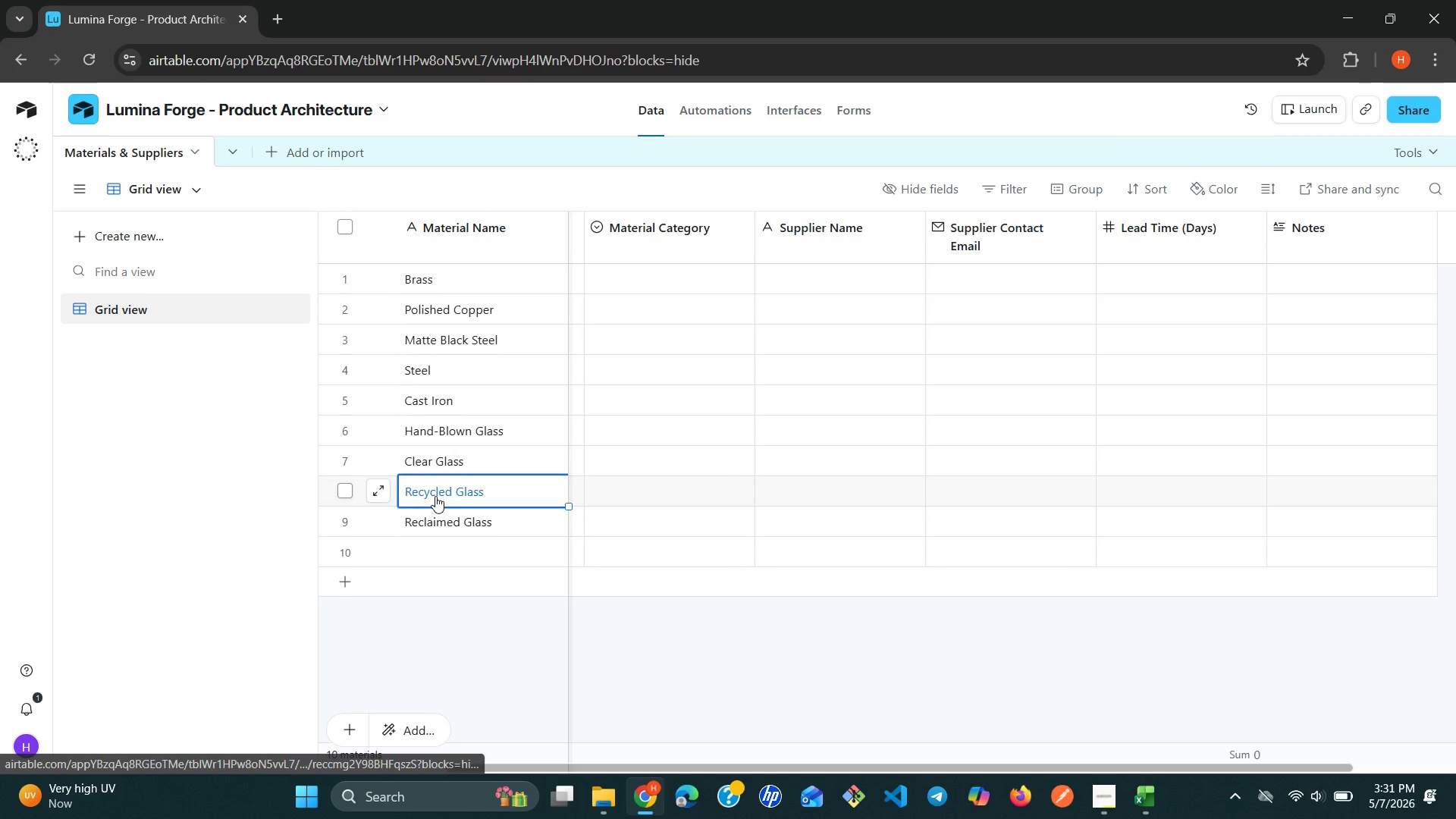 
triple_click([435, 496])
 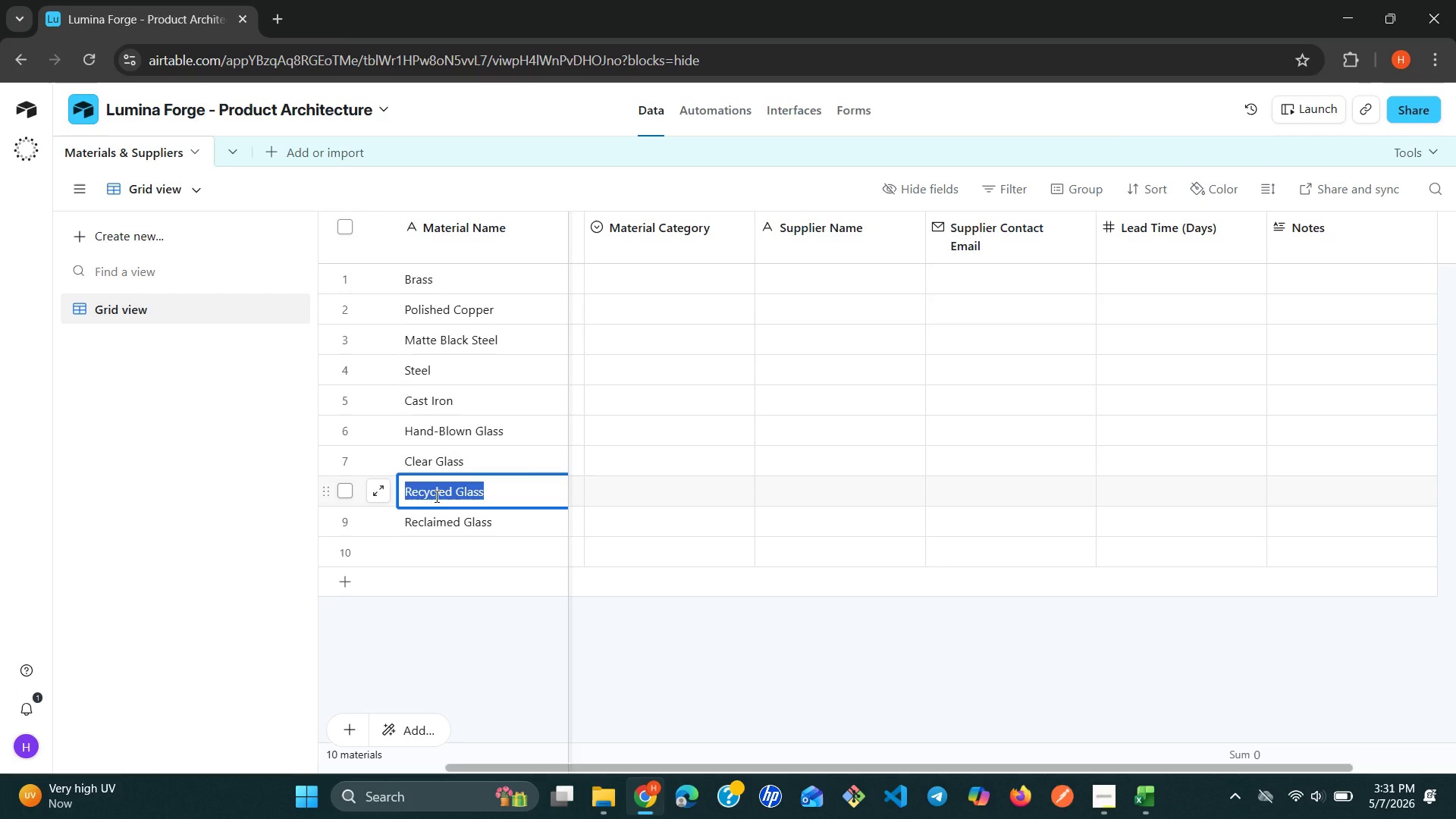 
key(Control+X)
 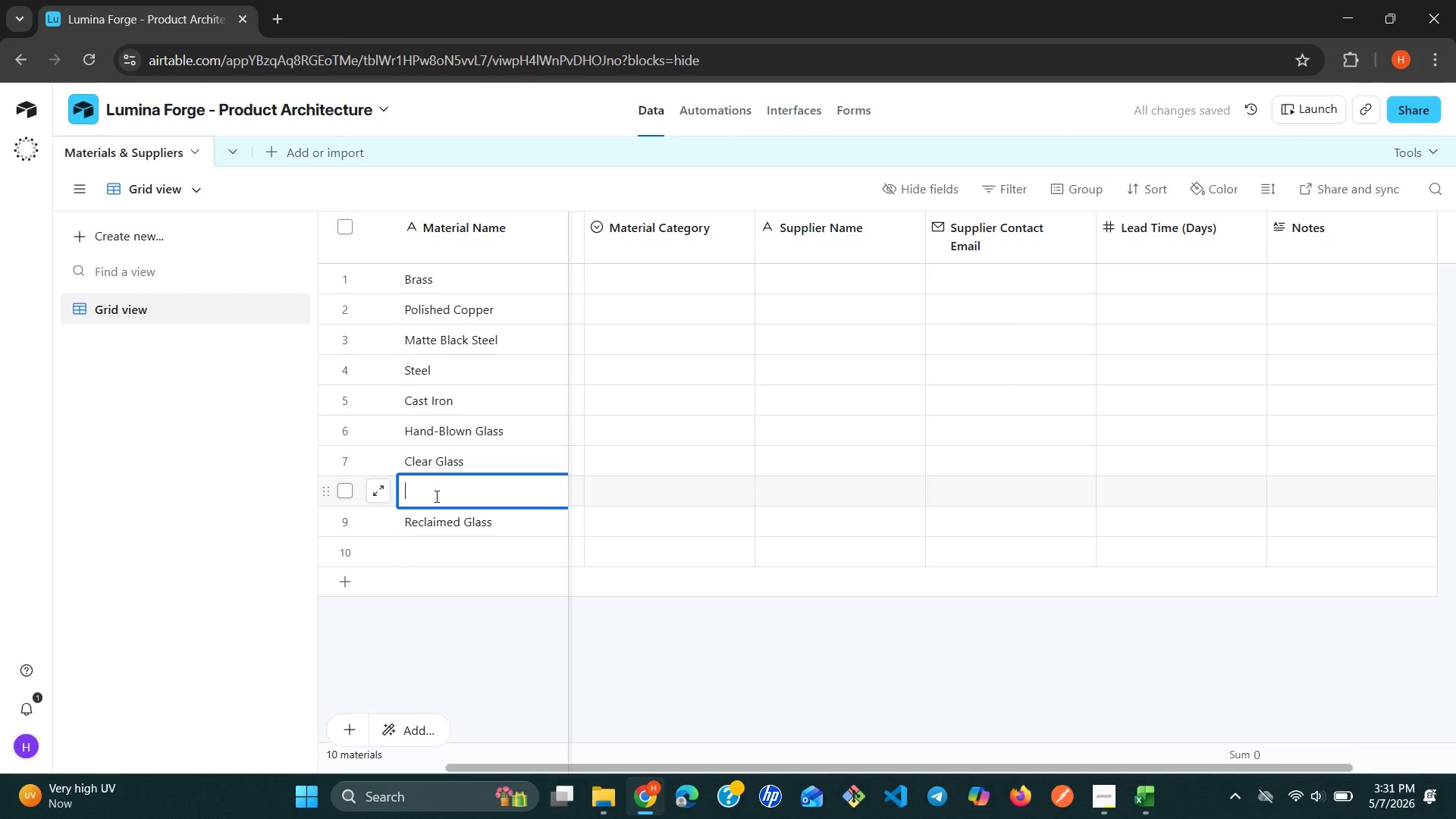 
key(Control+Z)
 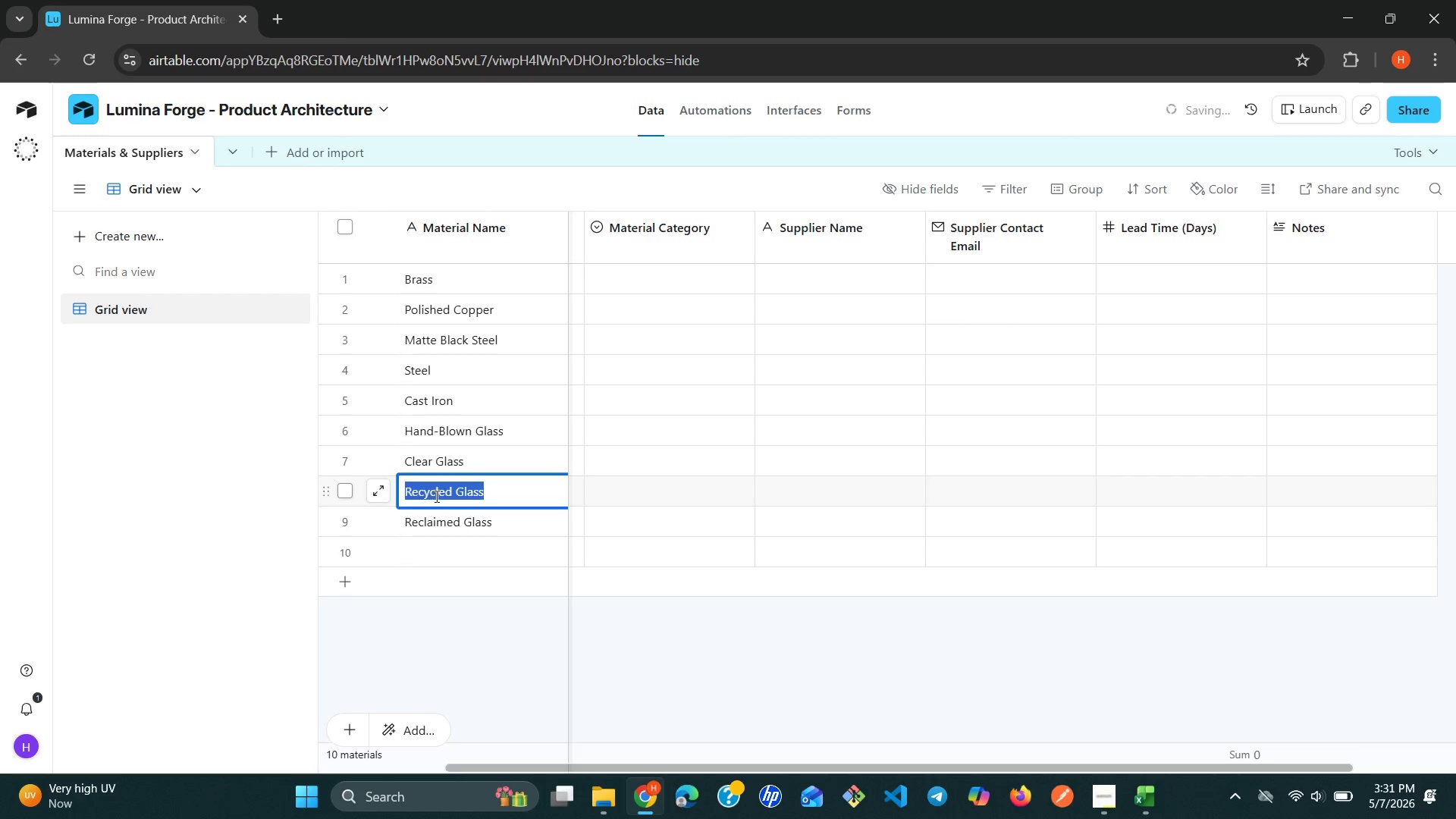 
key(Control+ControlLeft)
 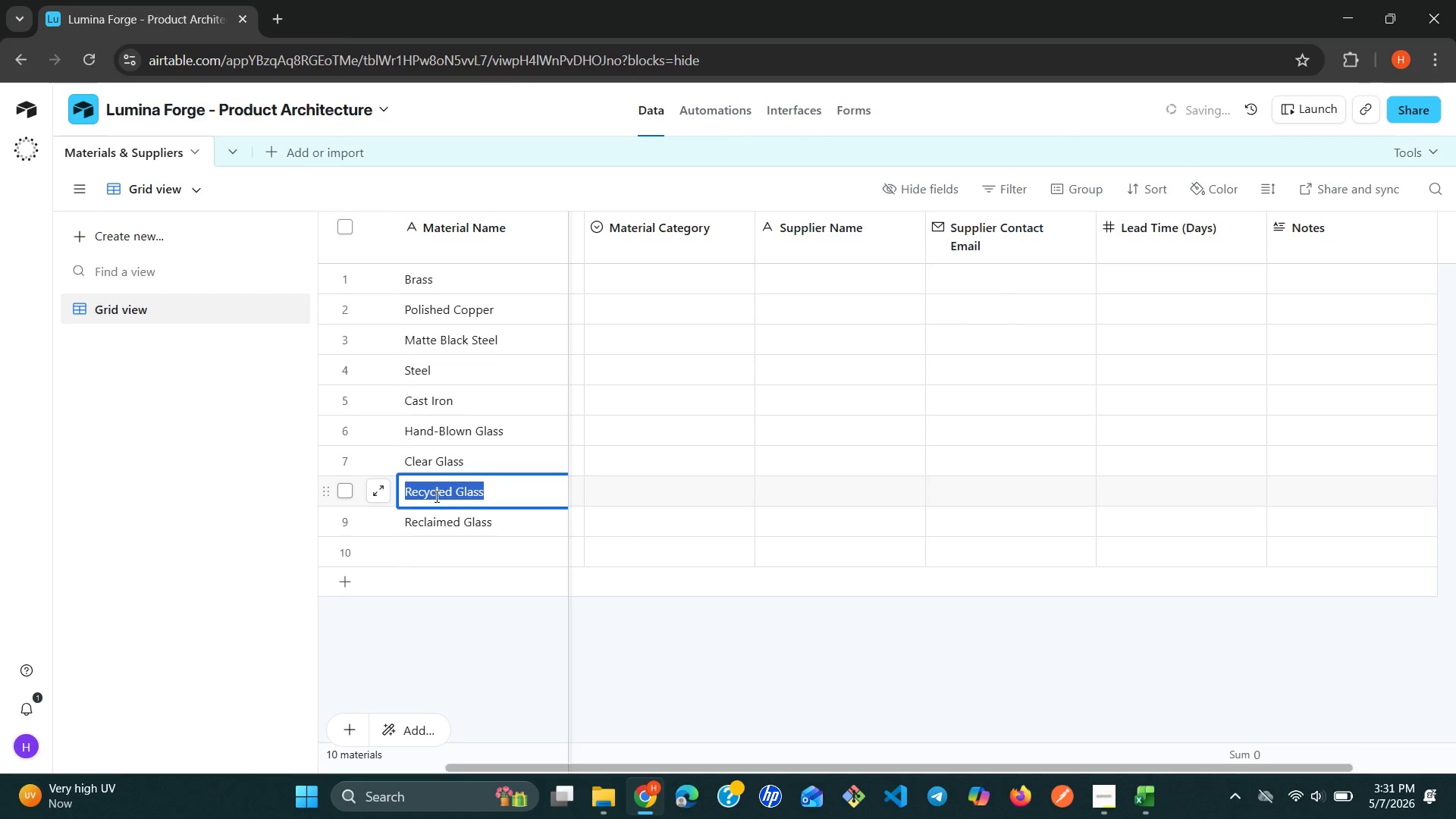 
key(Control+C)
 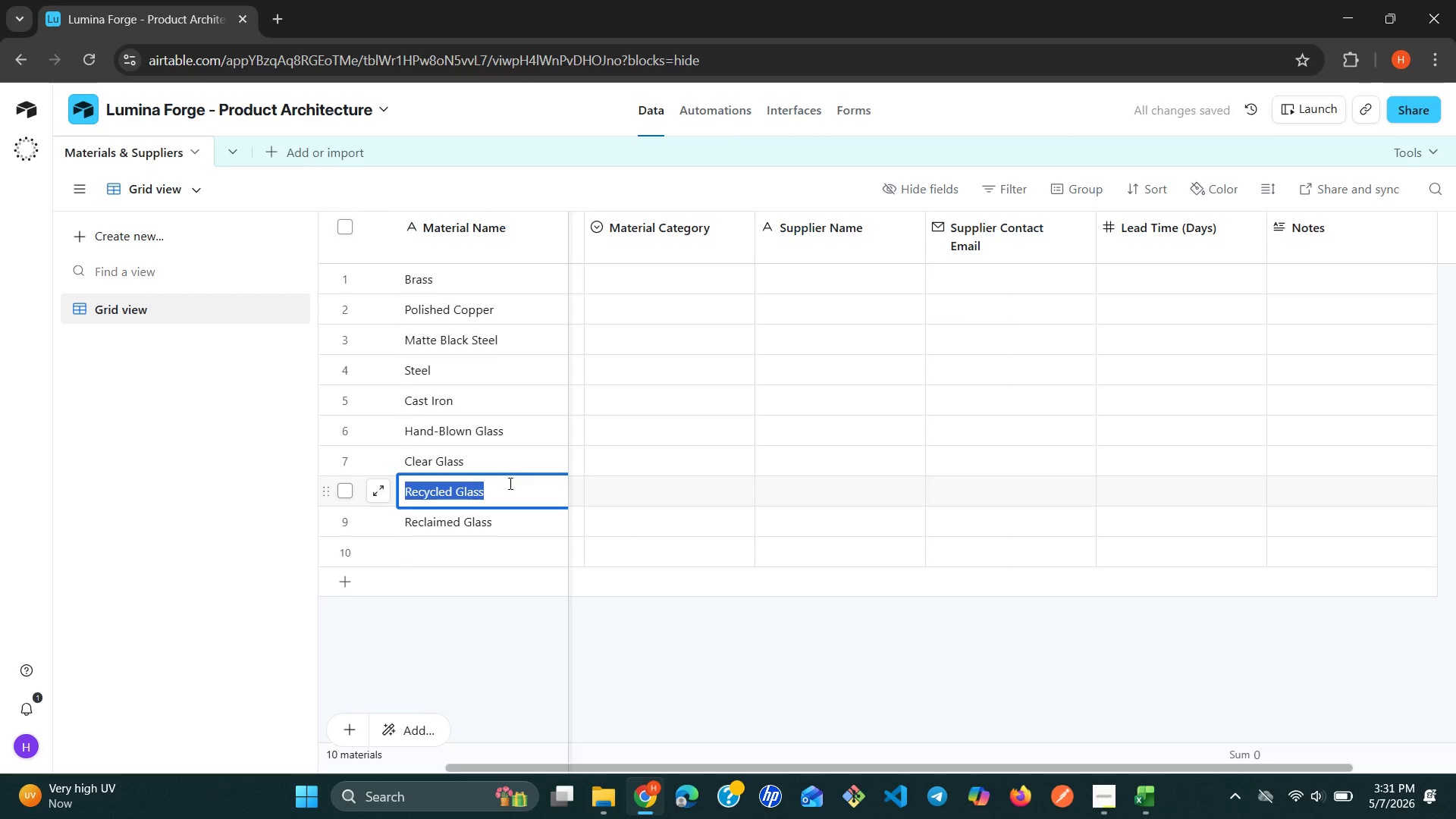 
left_click([493, 497])
 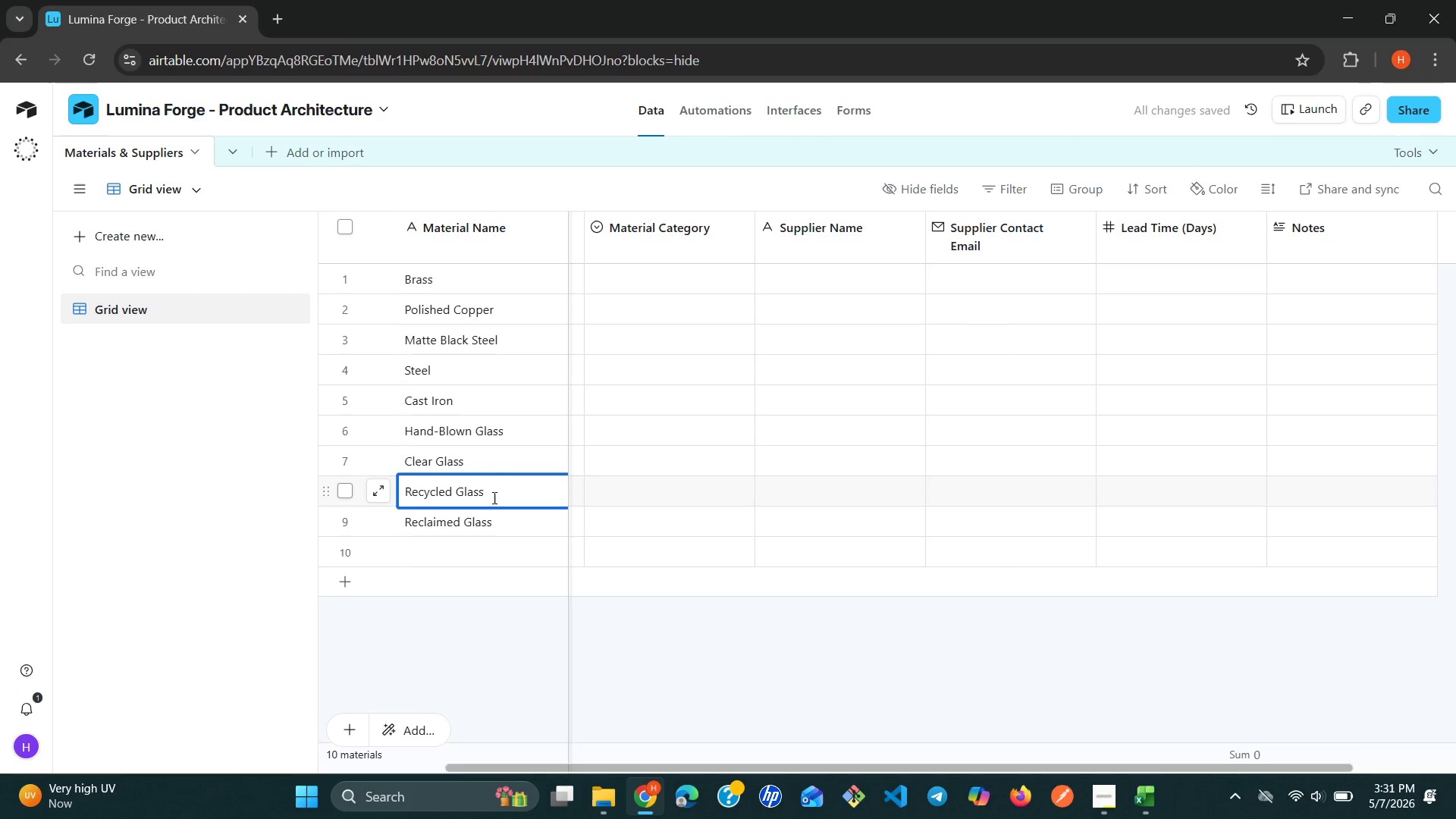 
key(Backspace)
 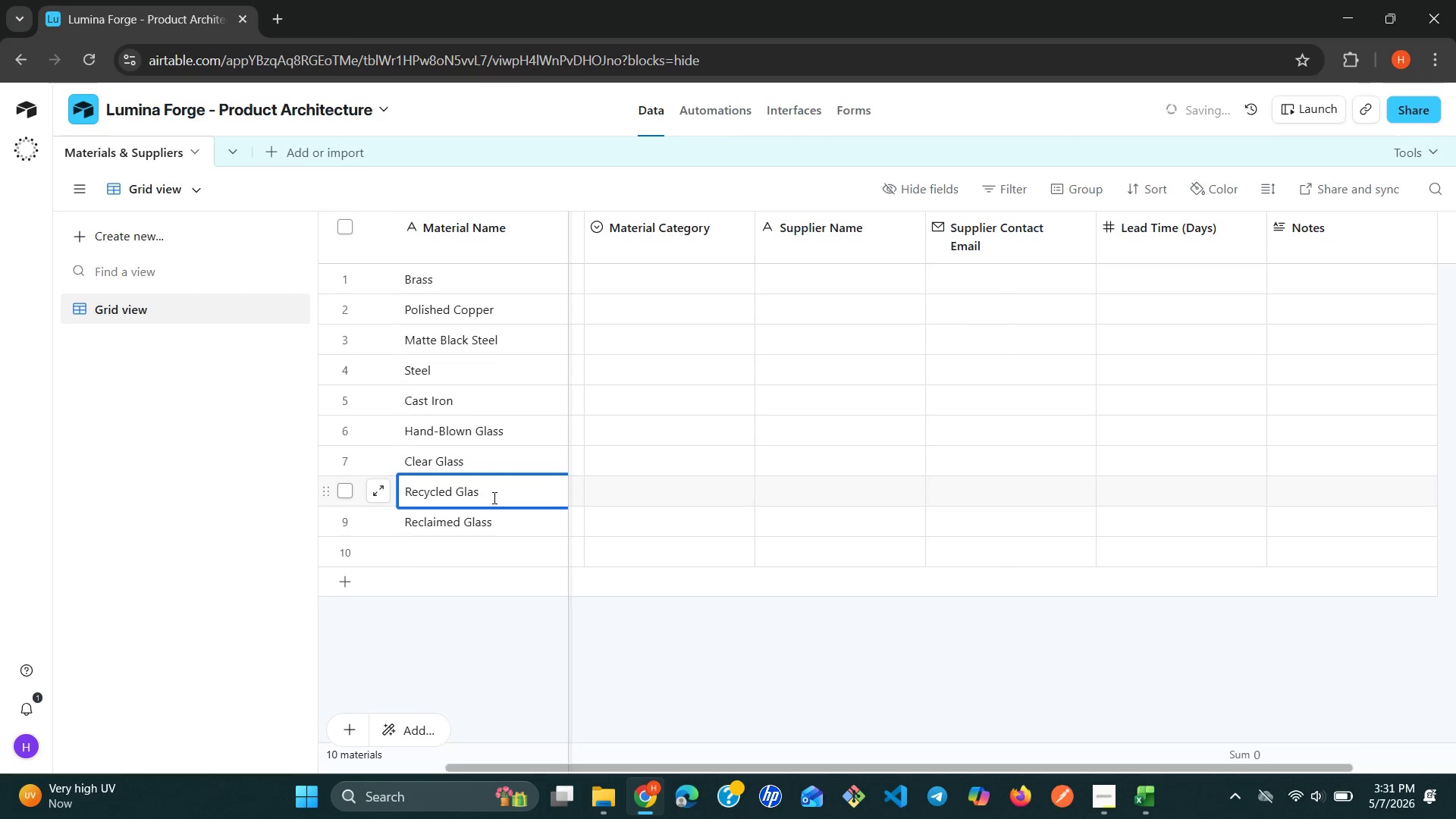 
key(Backspace)
 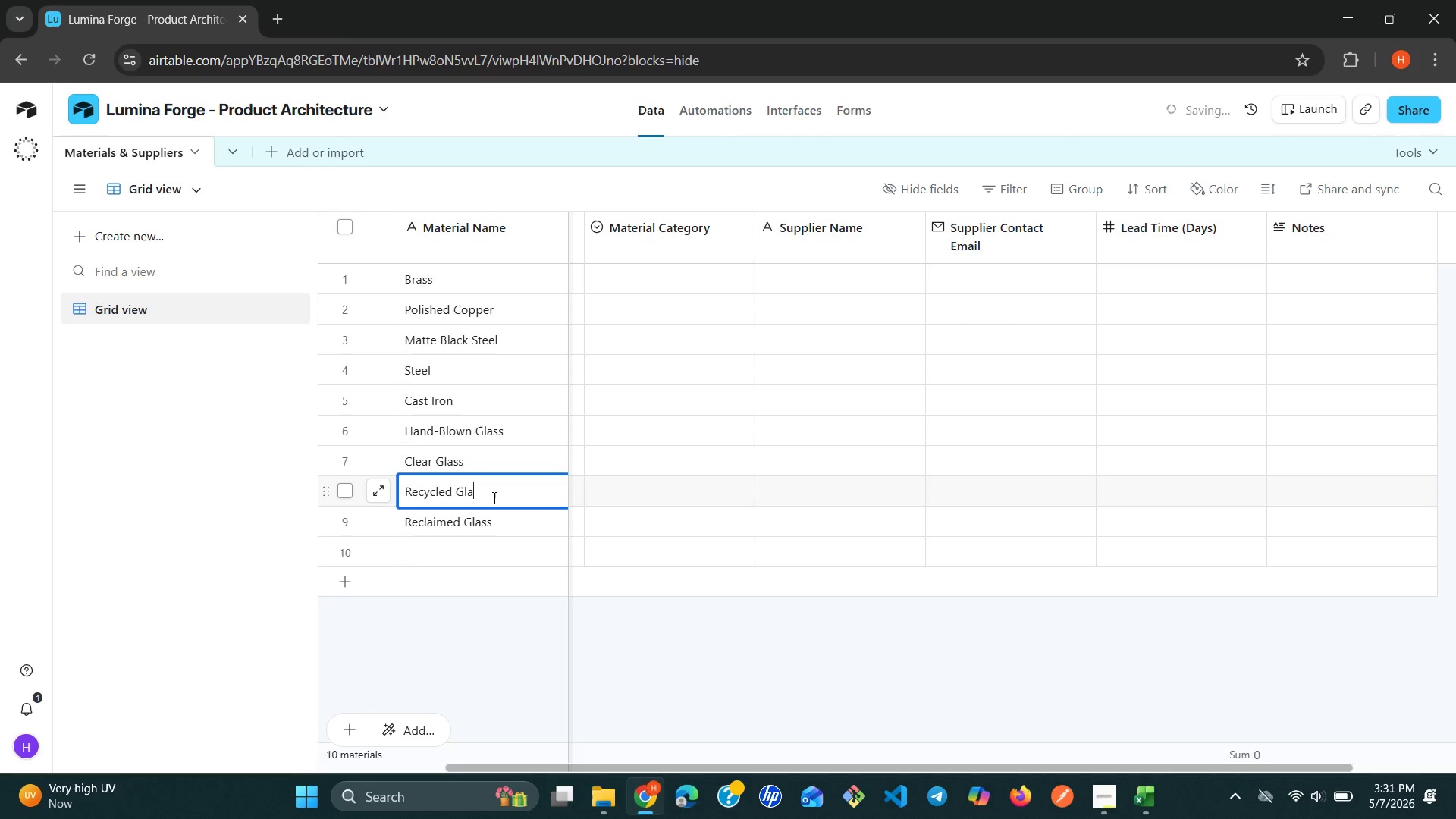 
type(ss)
 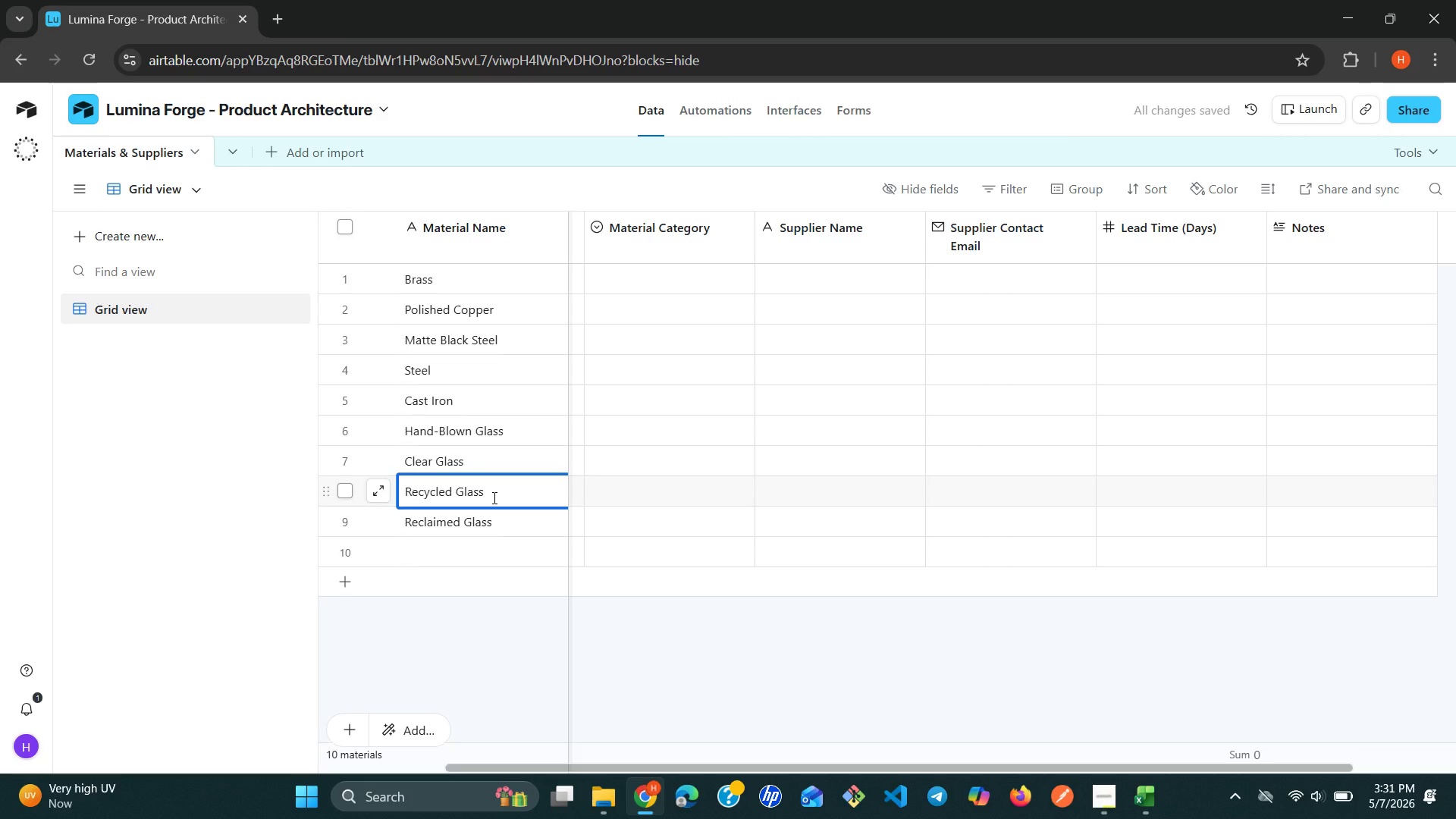 
key(ArrowLeft)
 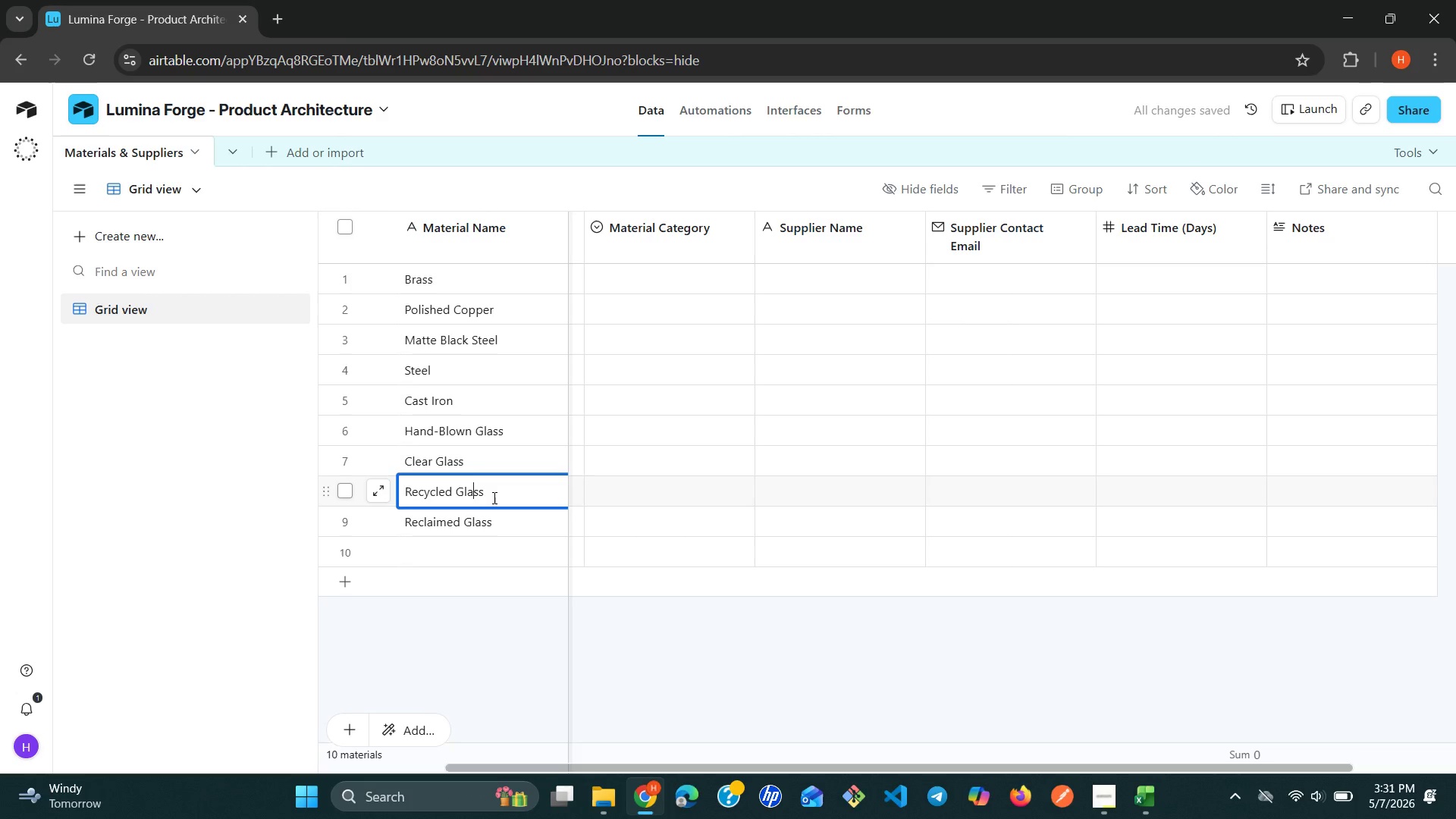 
key(ArrowLeft)
 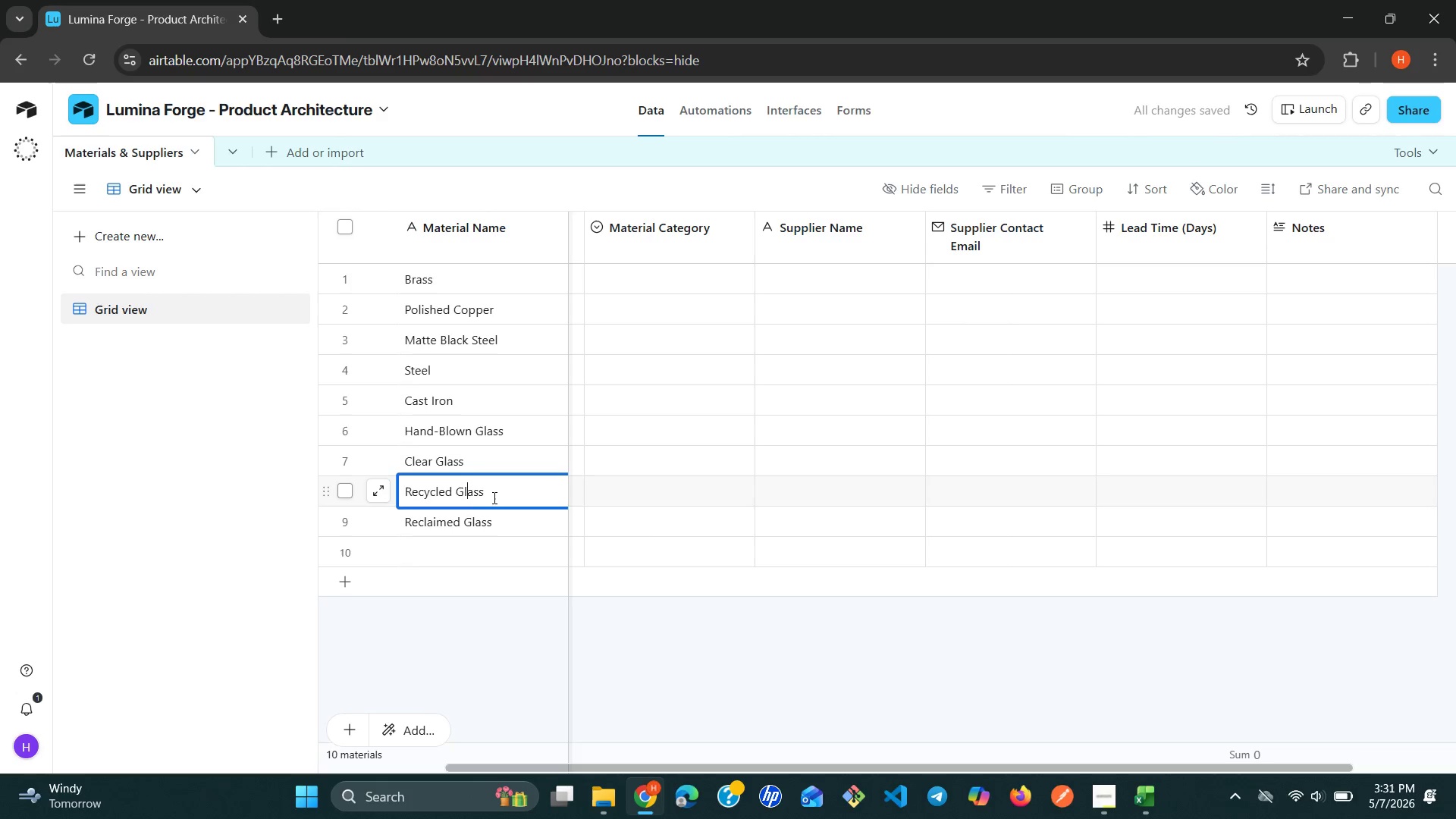 
key(ArrowLeft)
 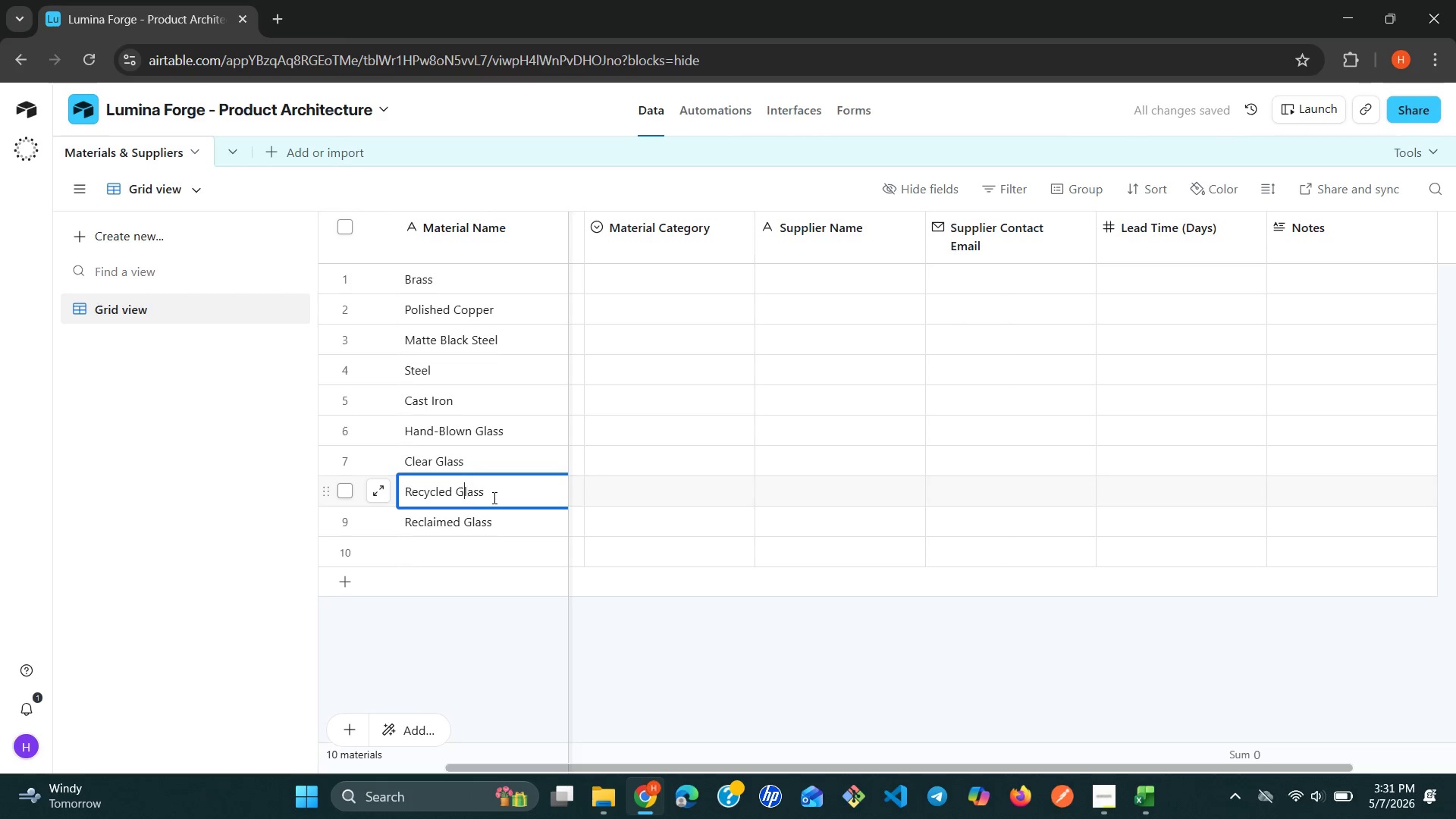 
key(ArrowLeft)
 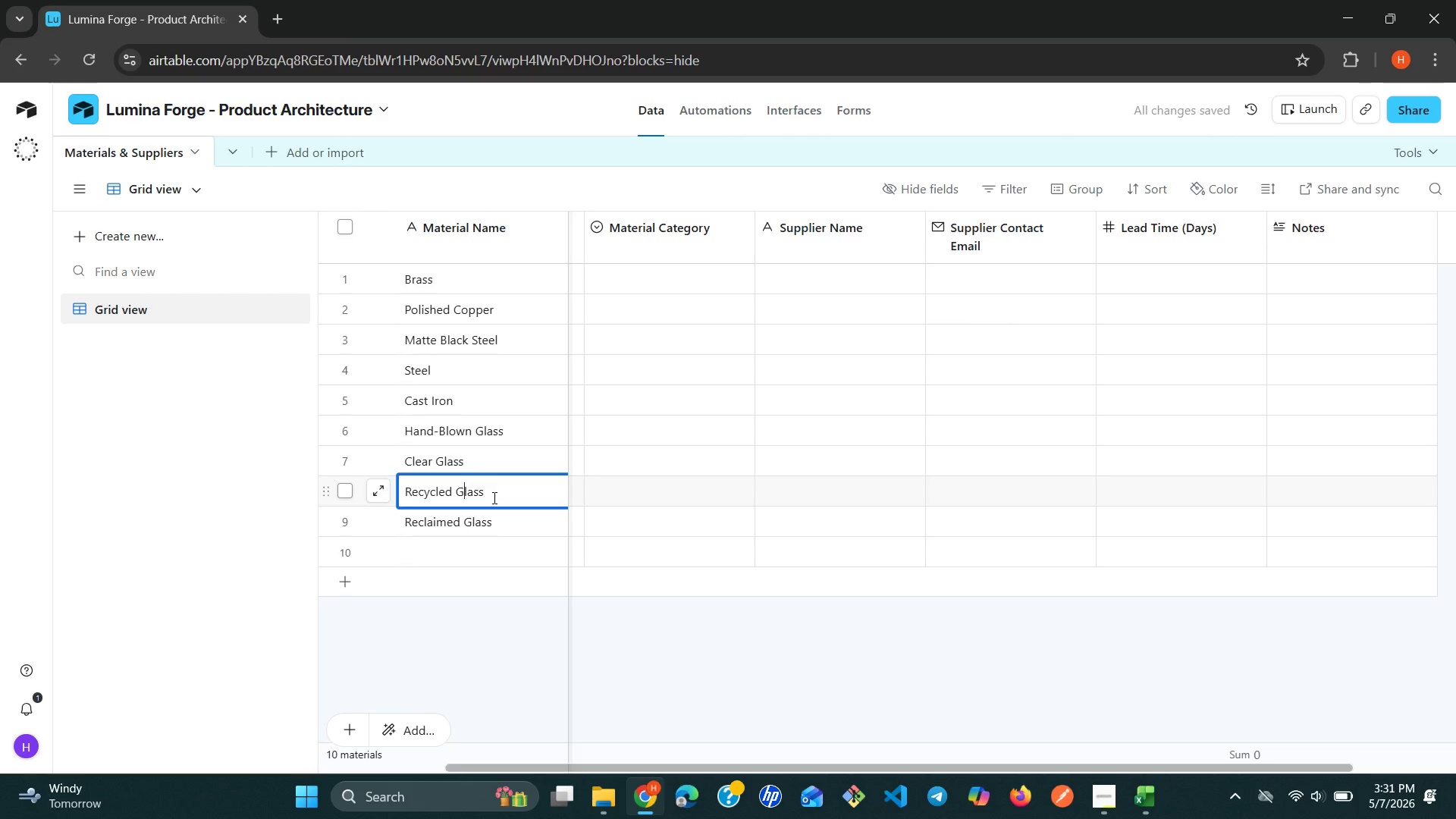 
key(ArrowLeft)
 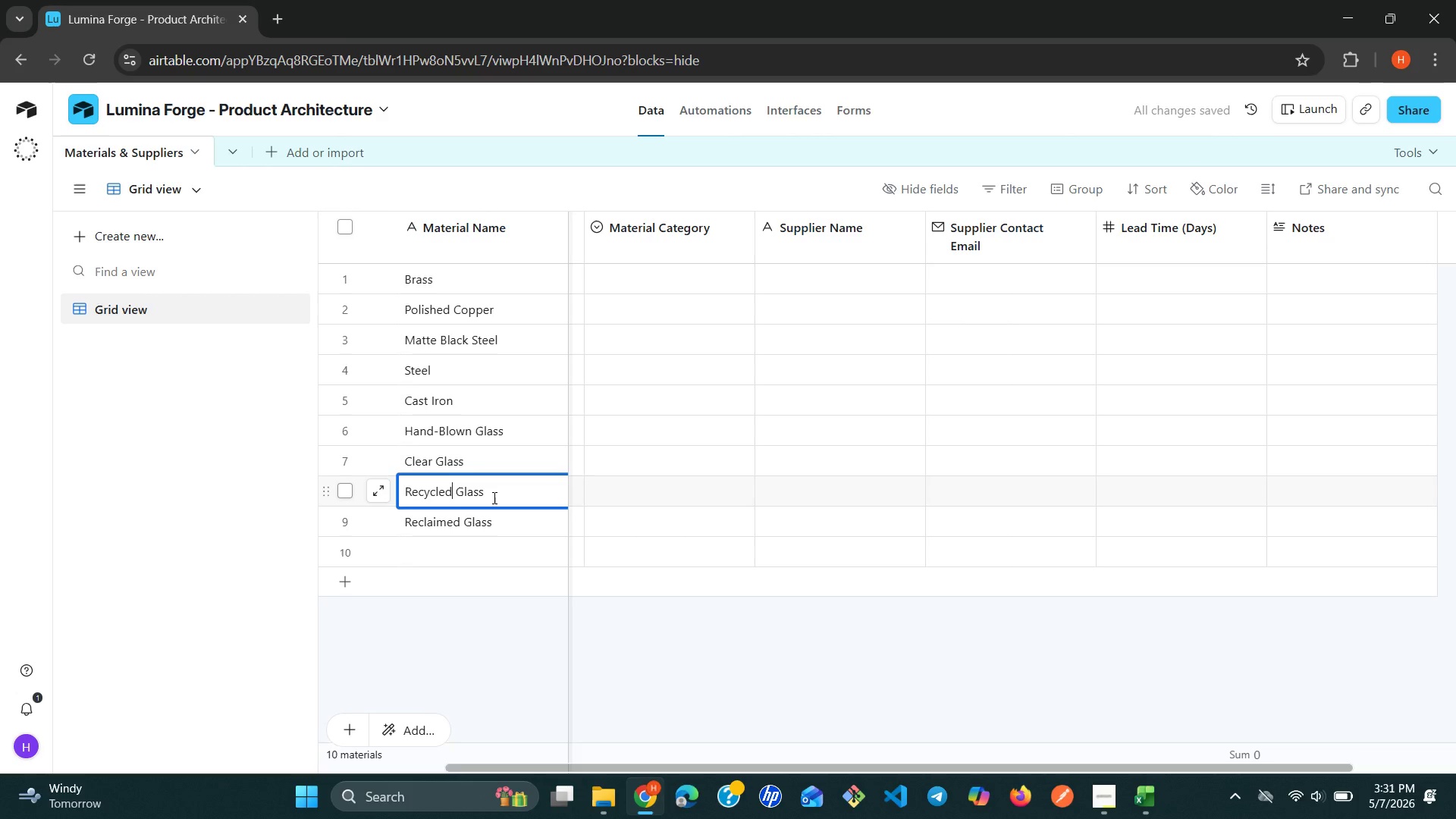 
key(ArrowLeft)
 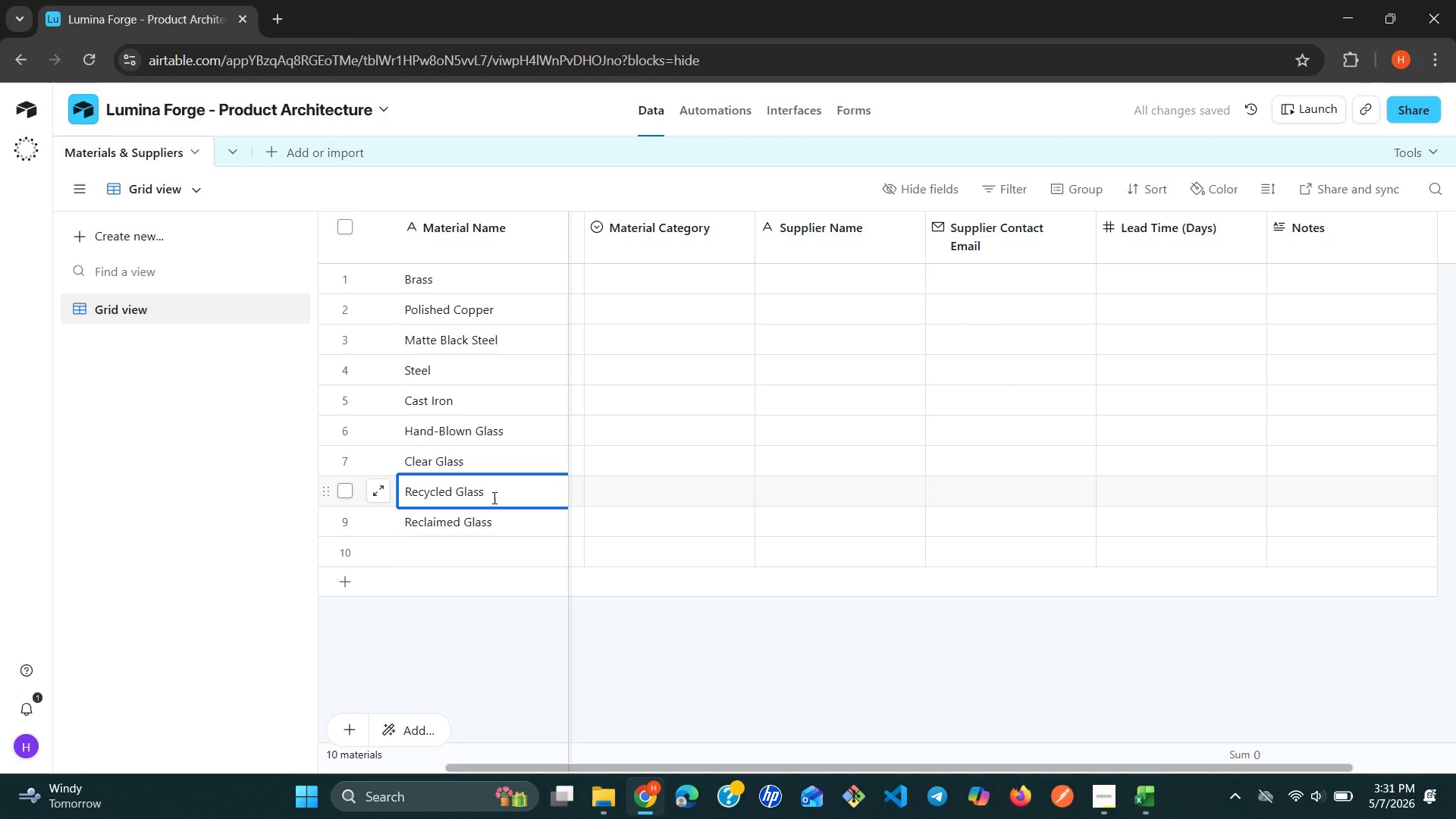 
key(Backspace)
key(Backspace)
key(Backspace)
key(Backspace)
key(Backspace)
key(Backspace)
key(Backspace)
key(Backspace)
type(Smoked)
 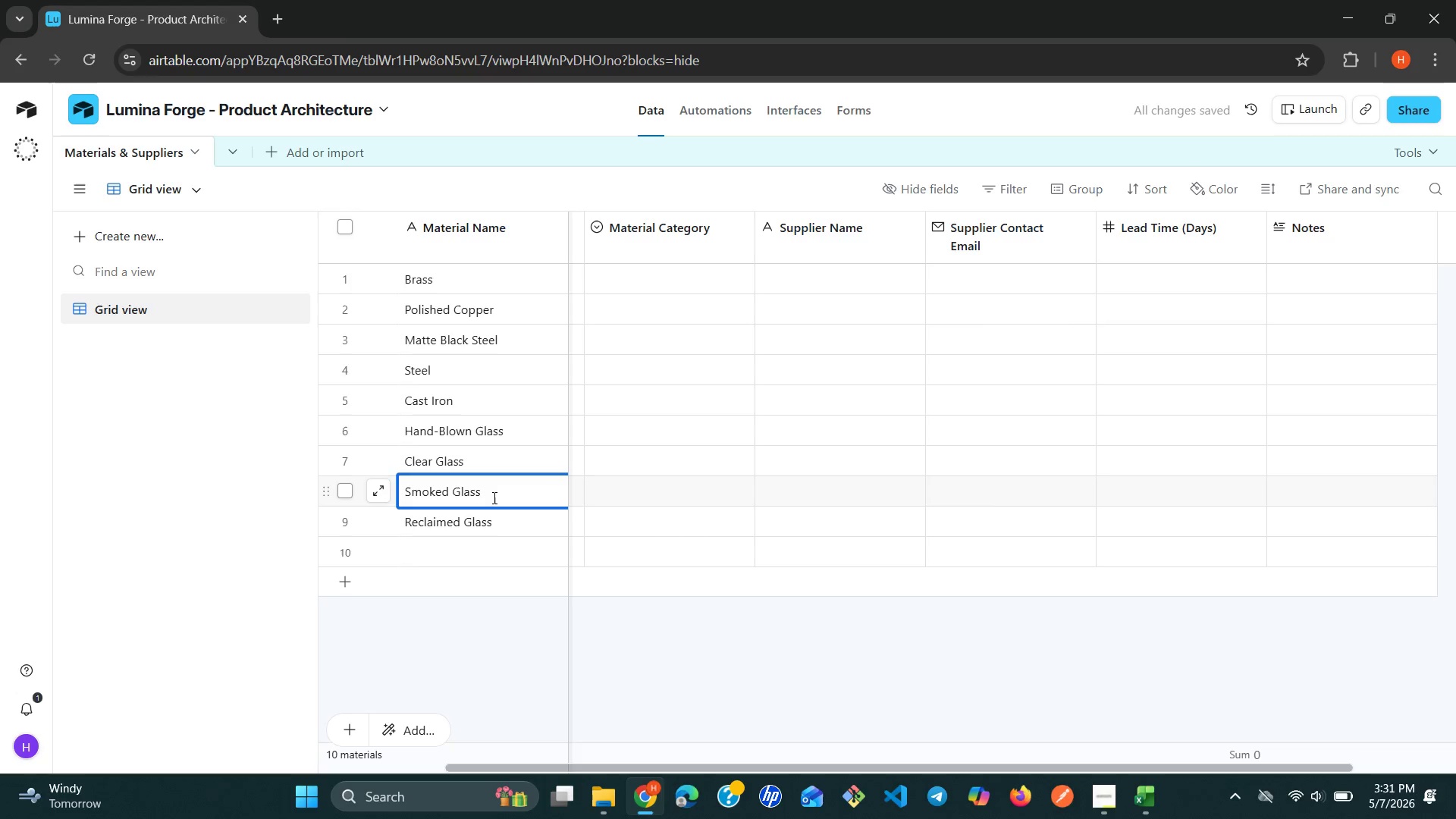 
double_click([488, 520])
 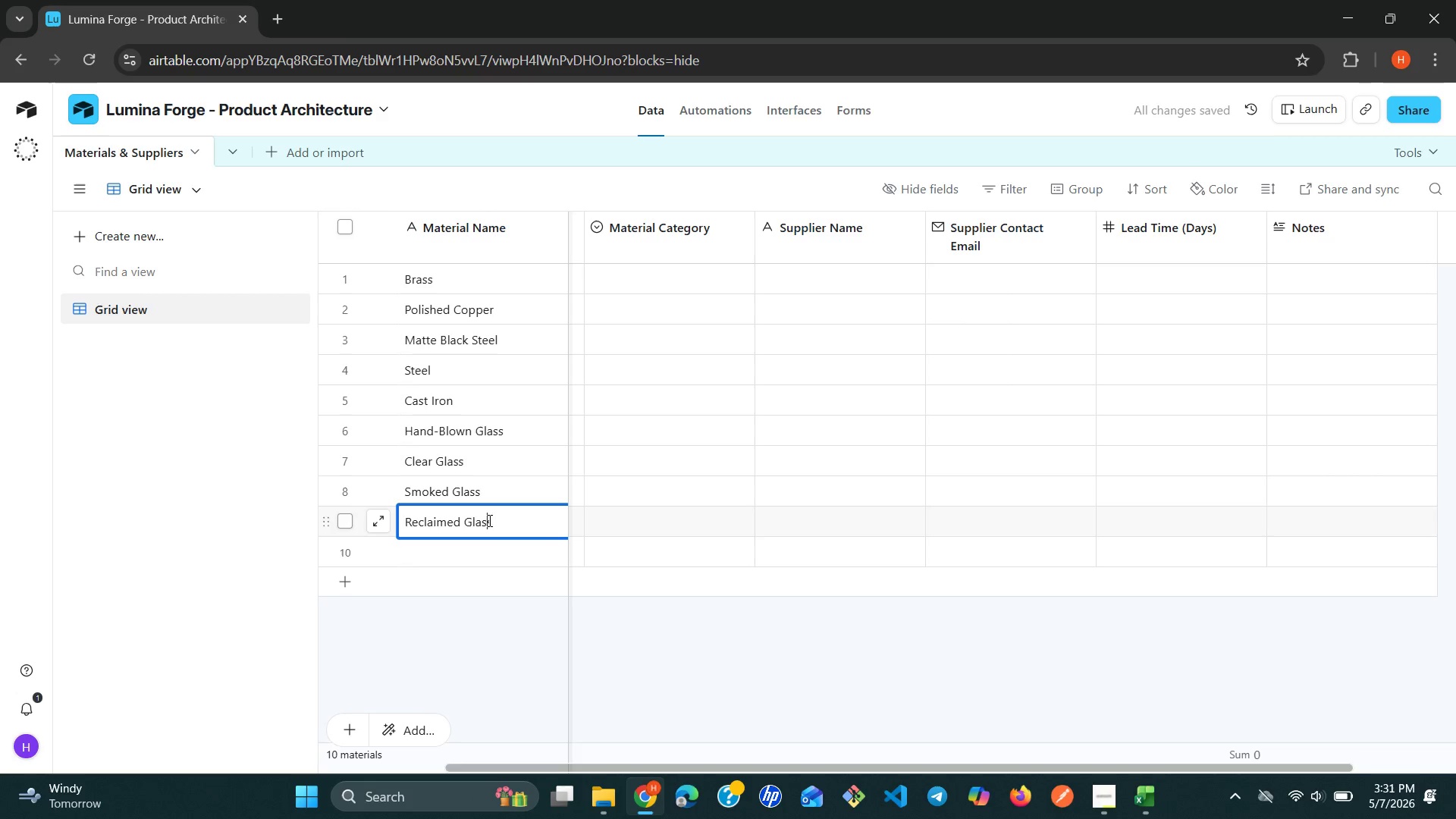 
double_click([488, 520])
 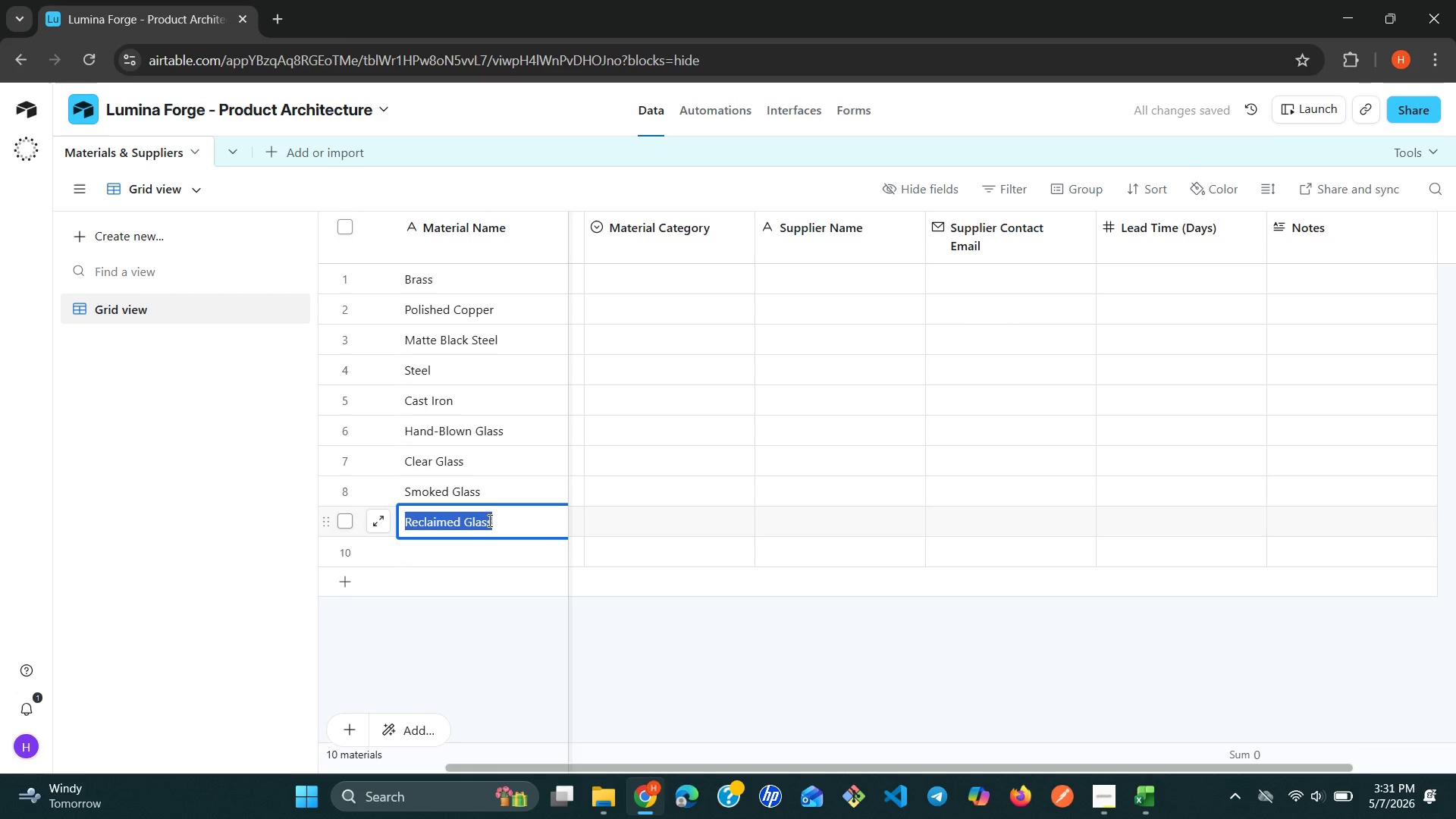 
triple_click([488, 520])
 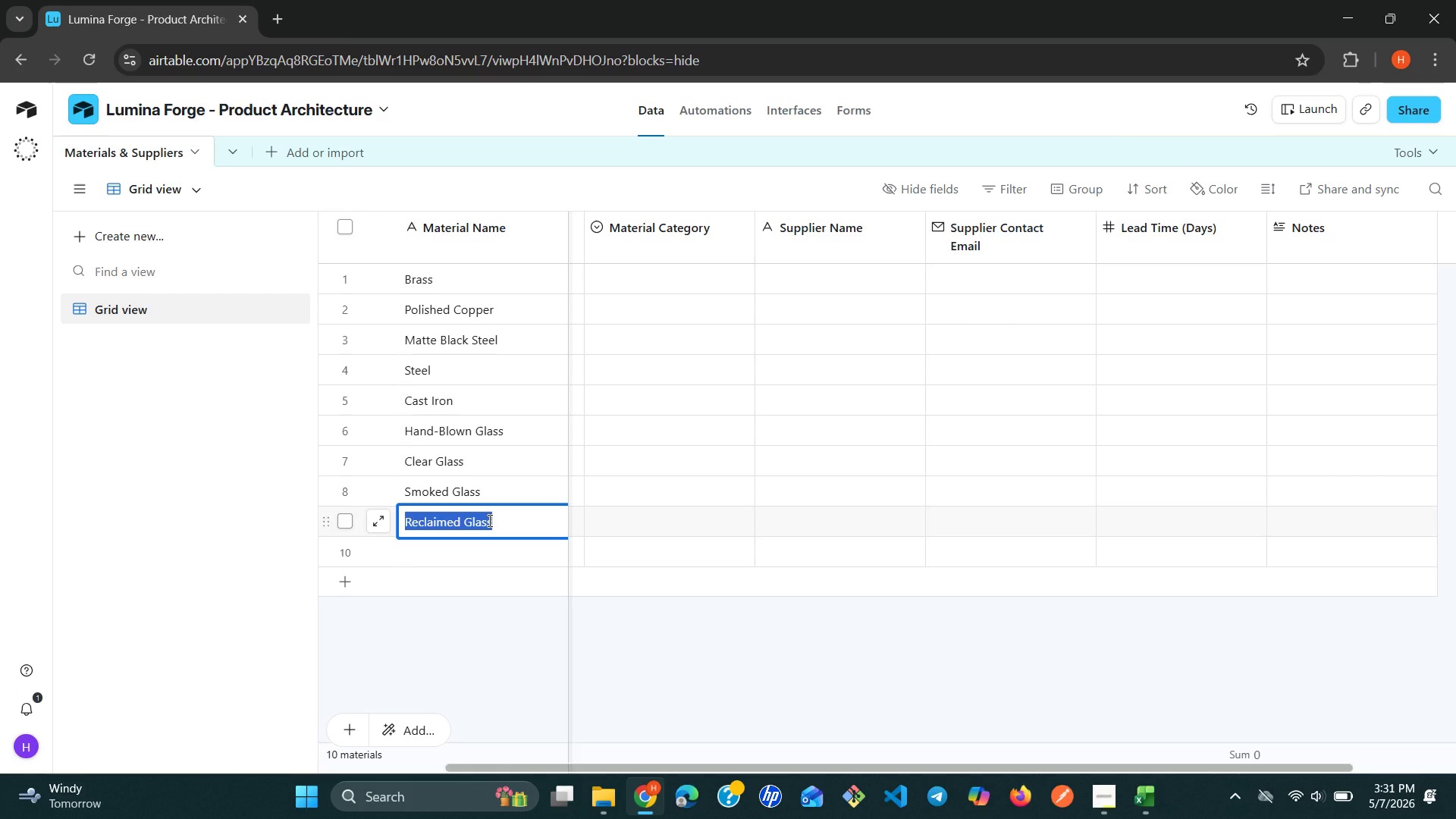 
key(Meta+V)
 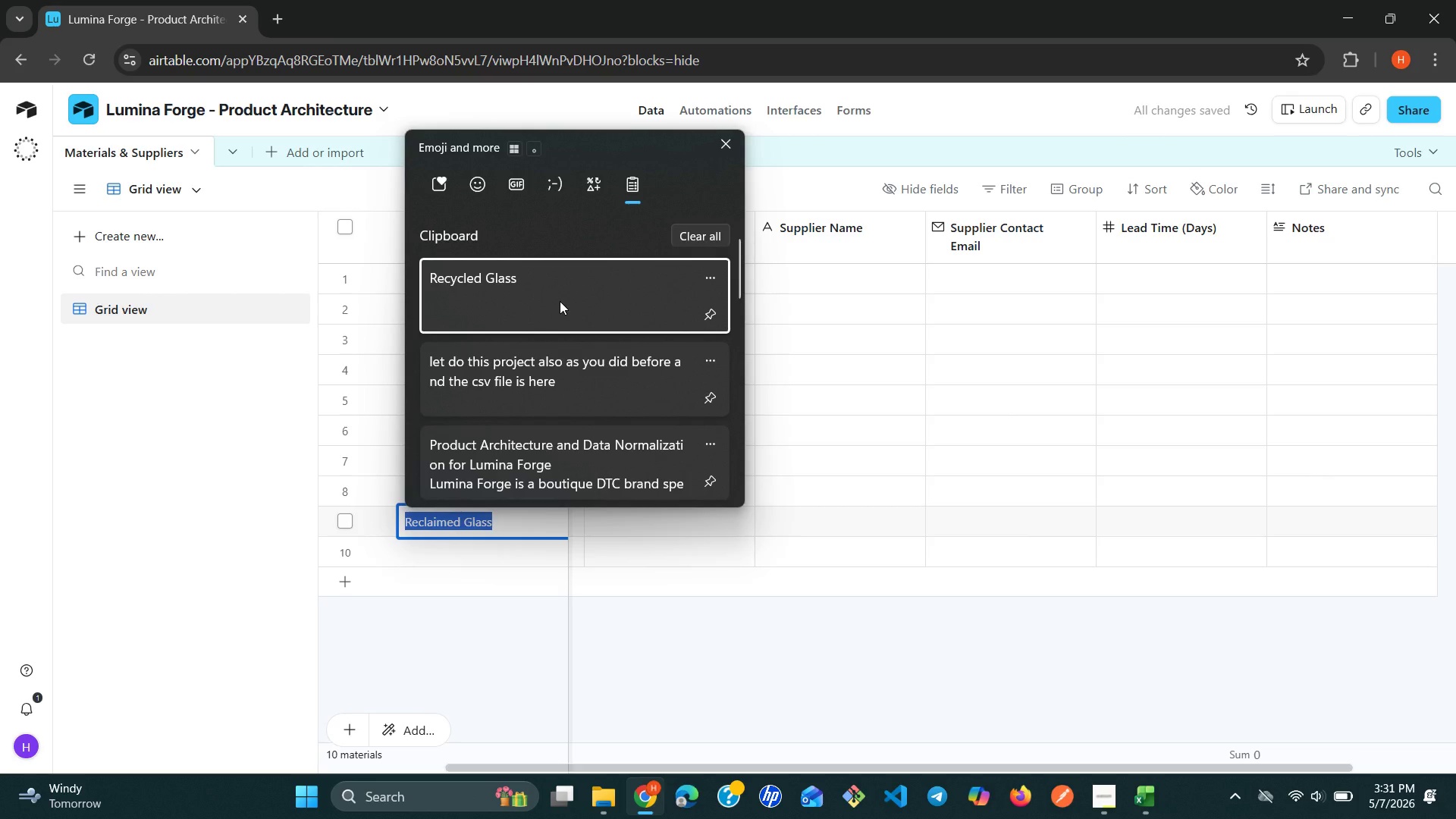 
left_click([523, 515])
 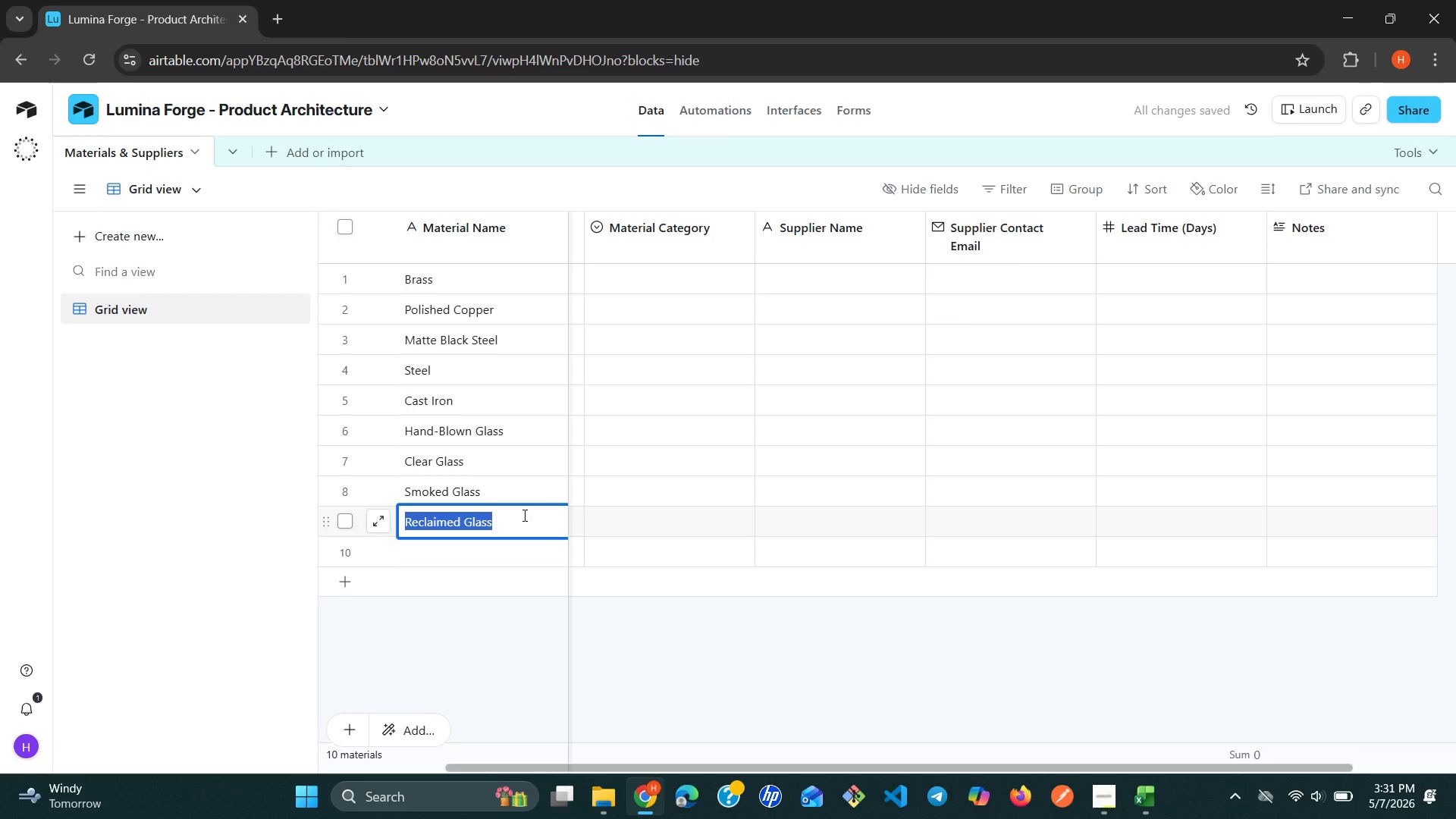 
key(Control+C)
 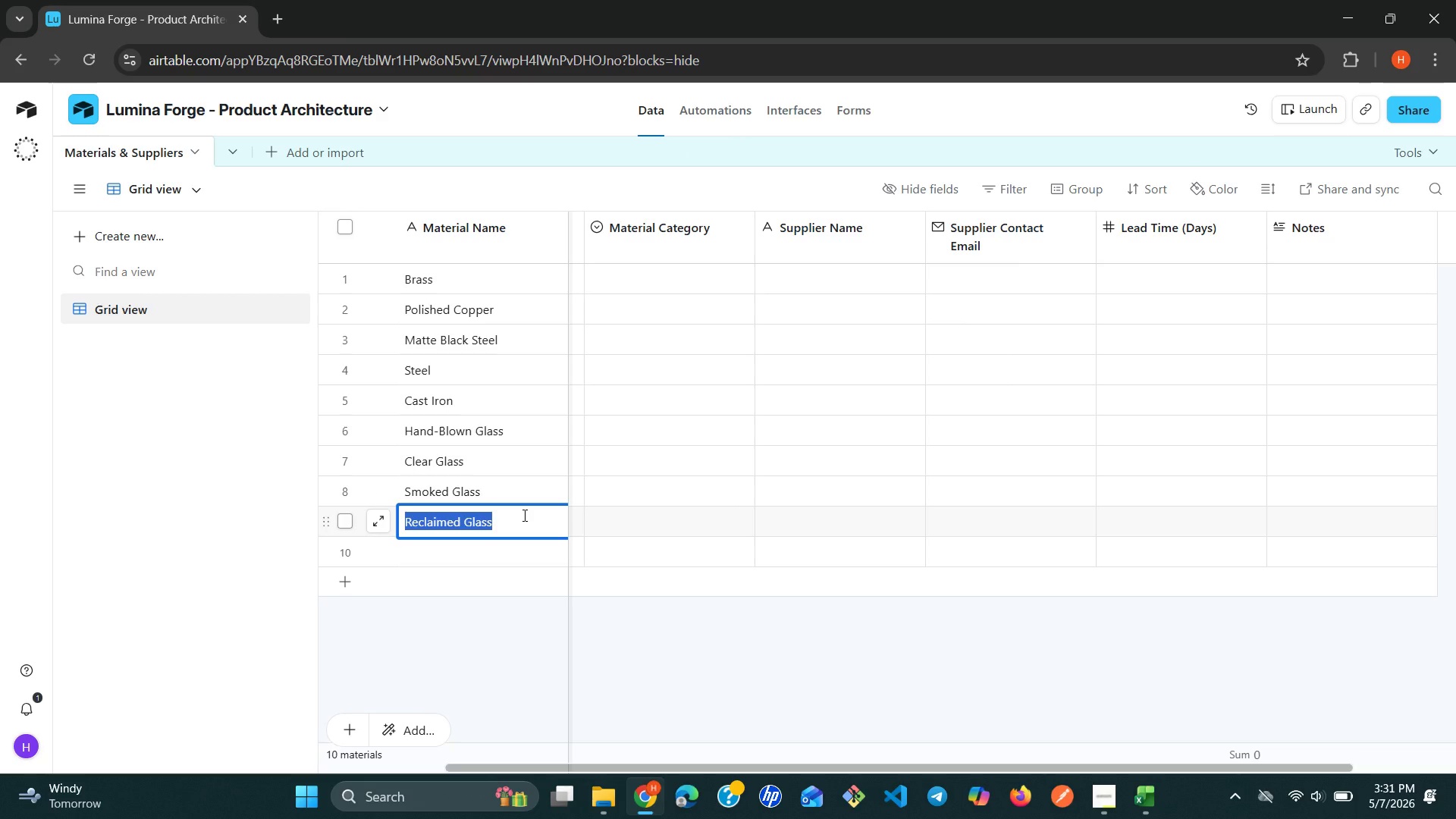 
key(Meta+MetaLeft)
 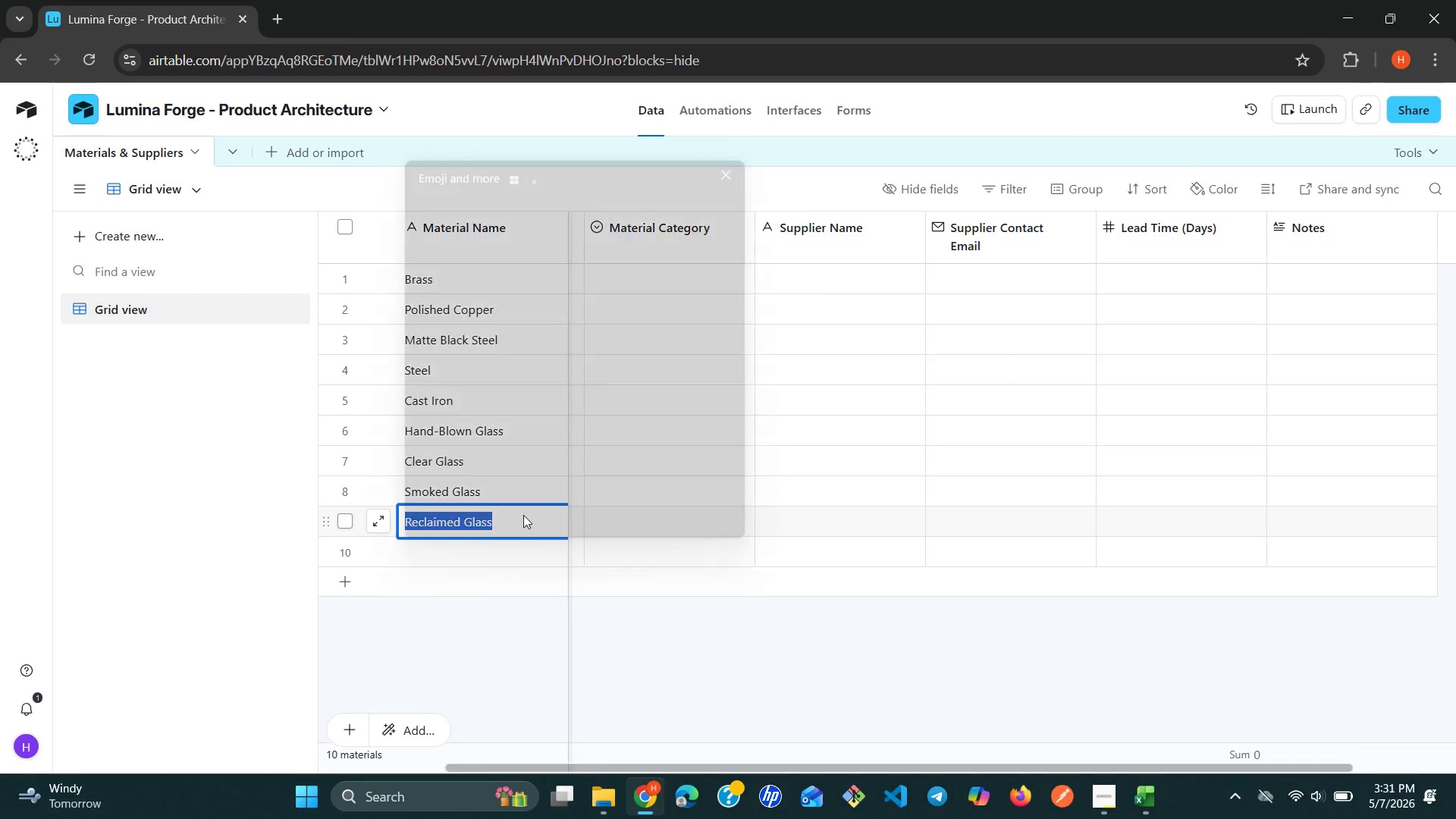 
key(Meta+V)
 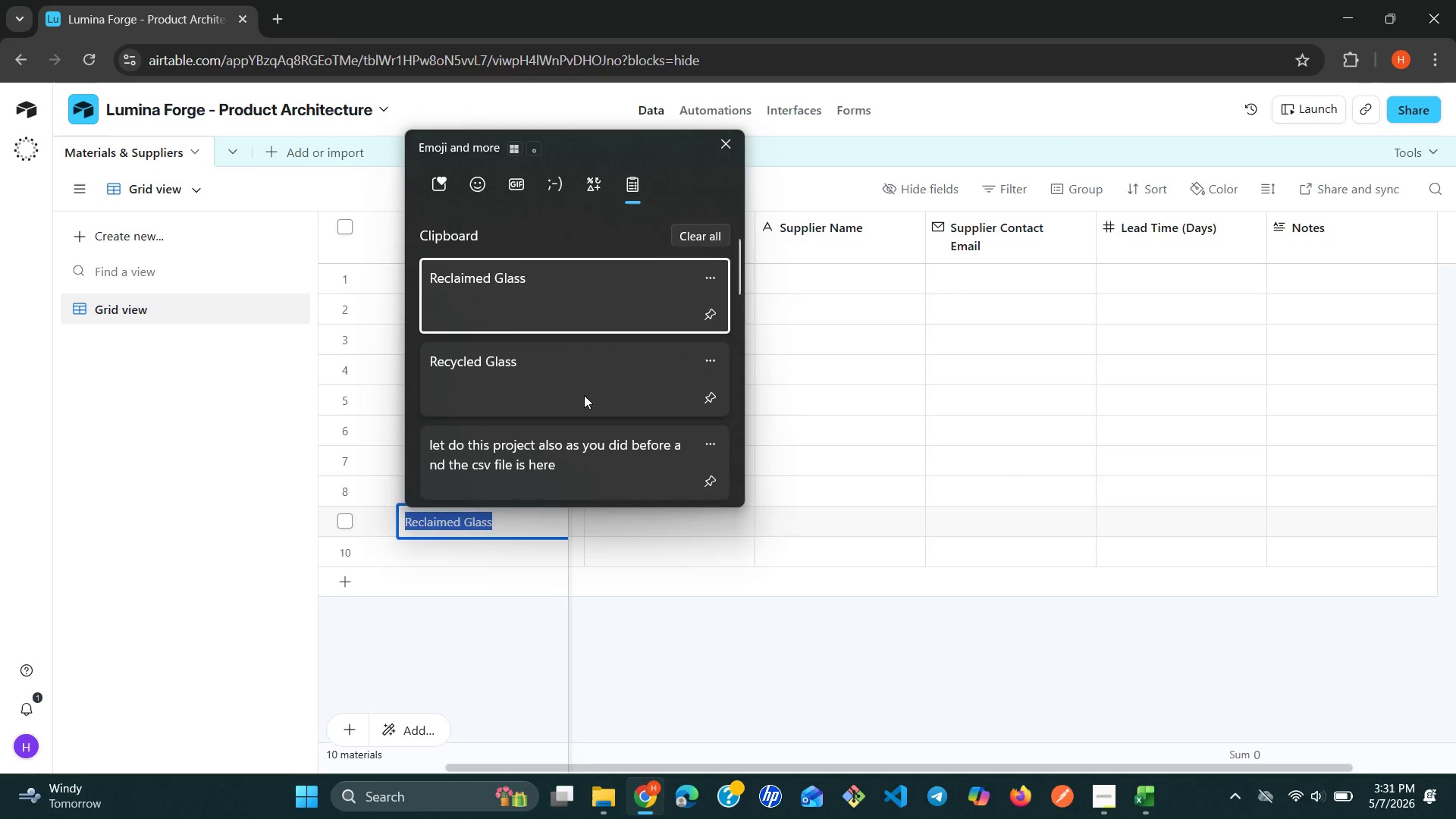 
left_click([598, 375])
 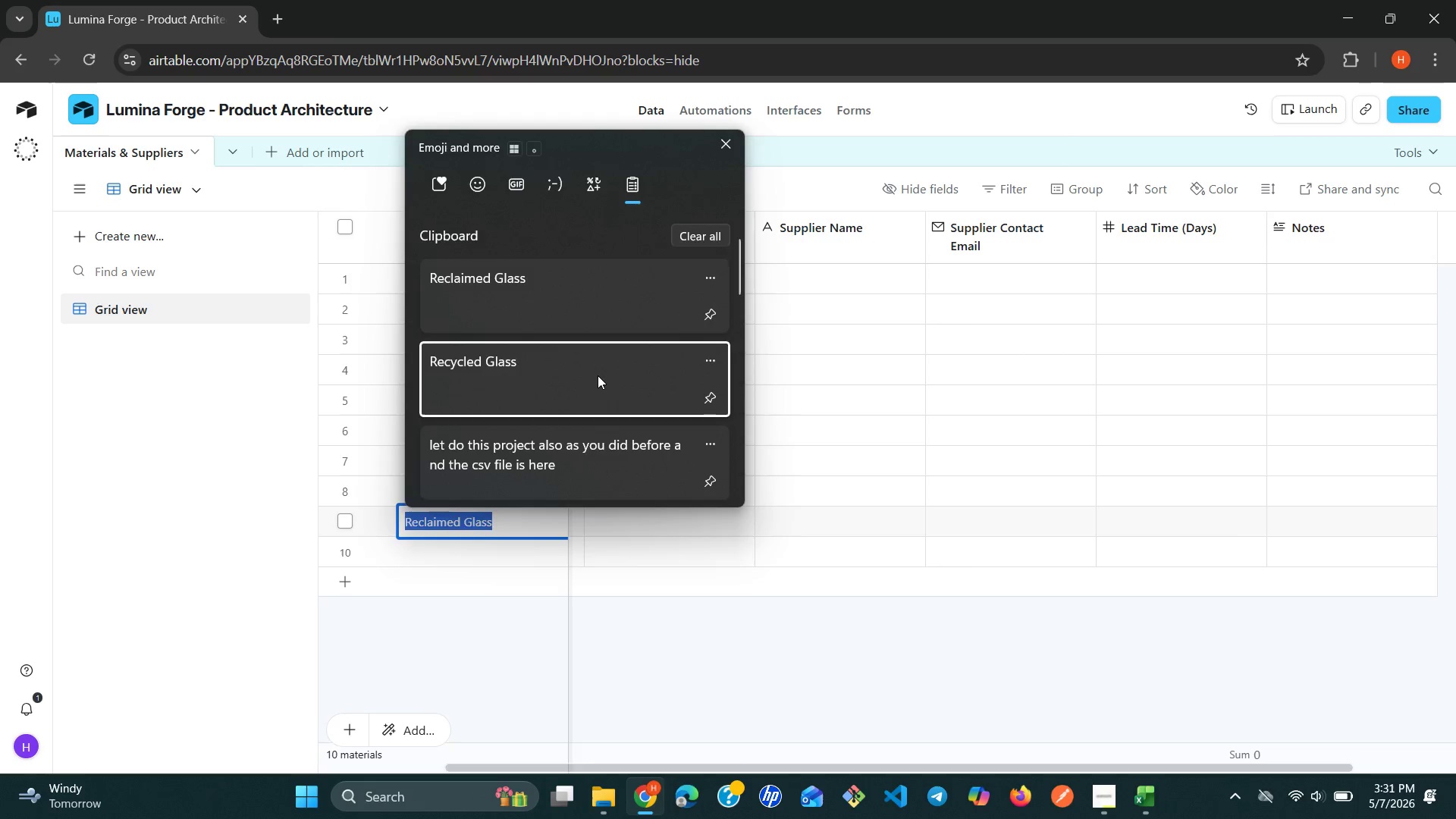 
key(Control+ControlLeft)
 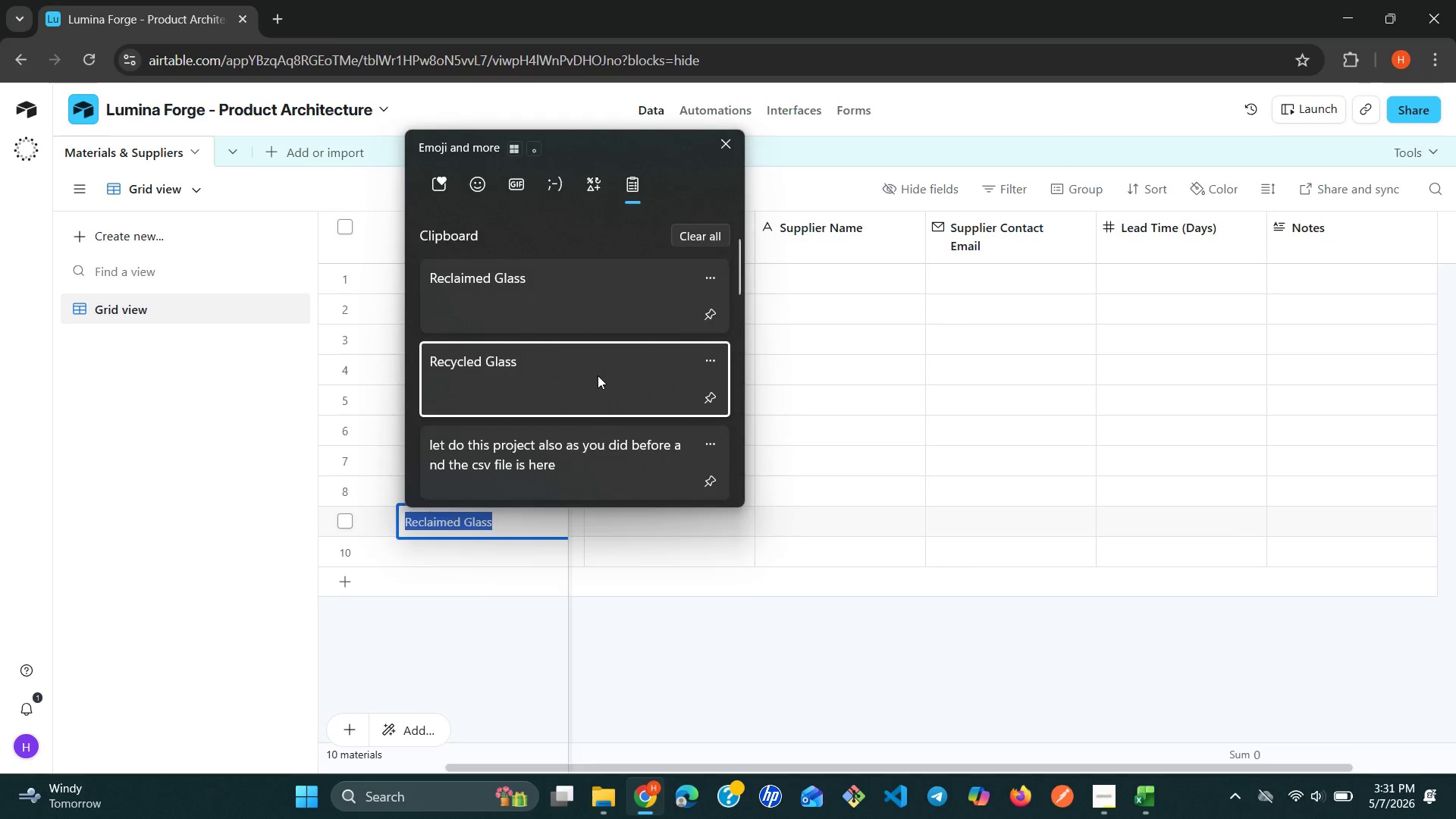 
key(Control+V)
 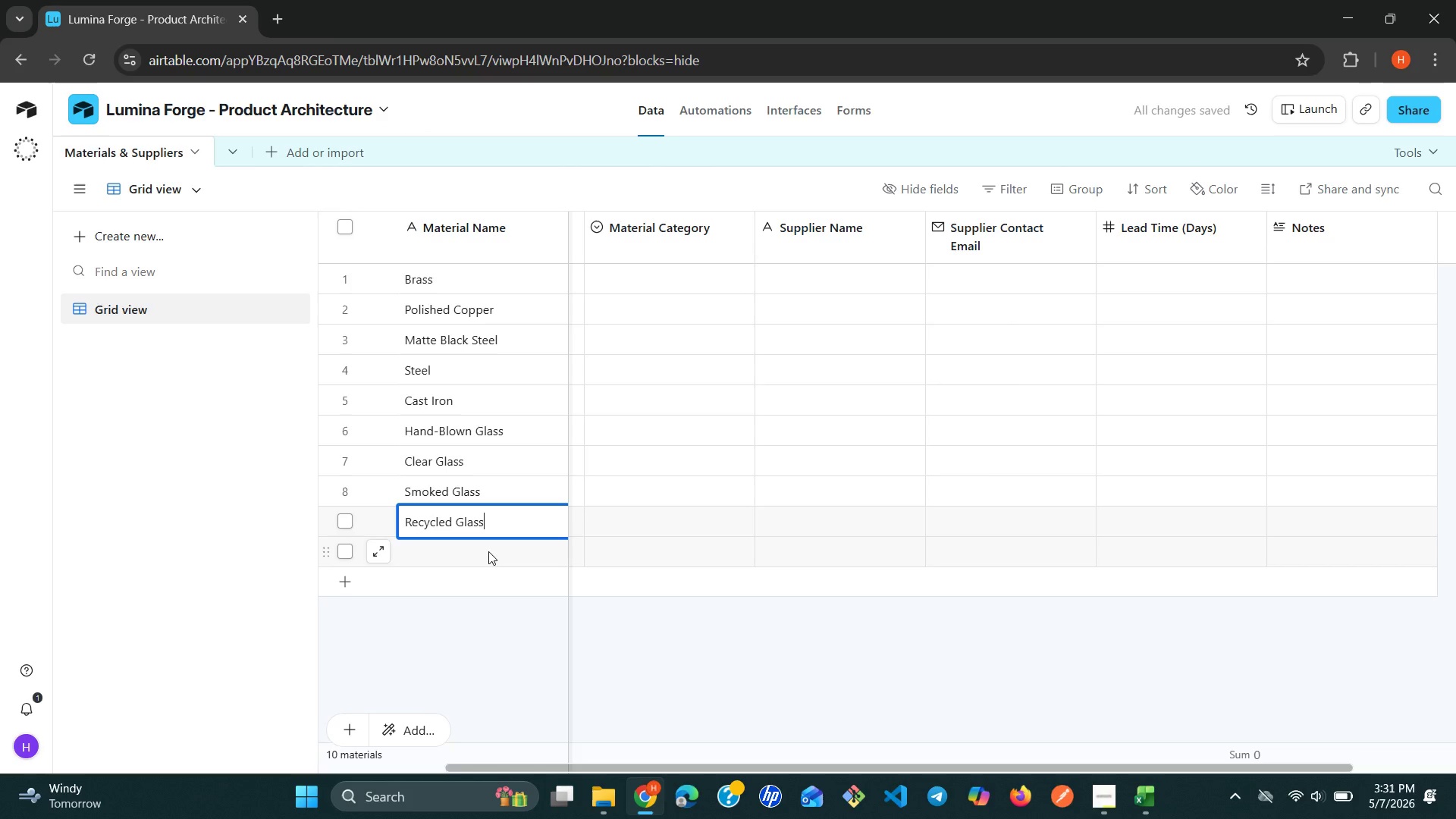 
left_click([479, 554])
 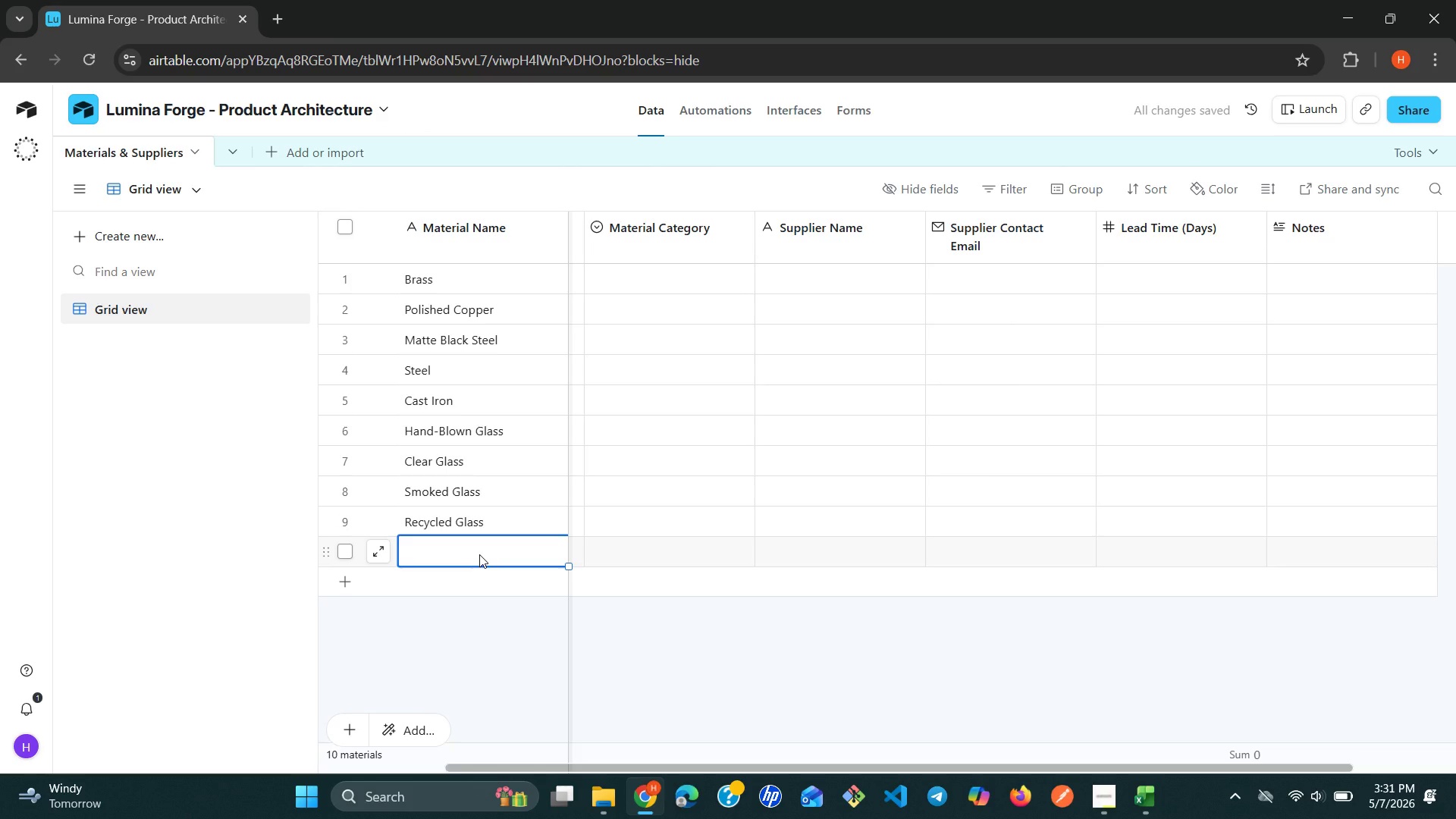 
wait(5.24)
 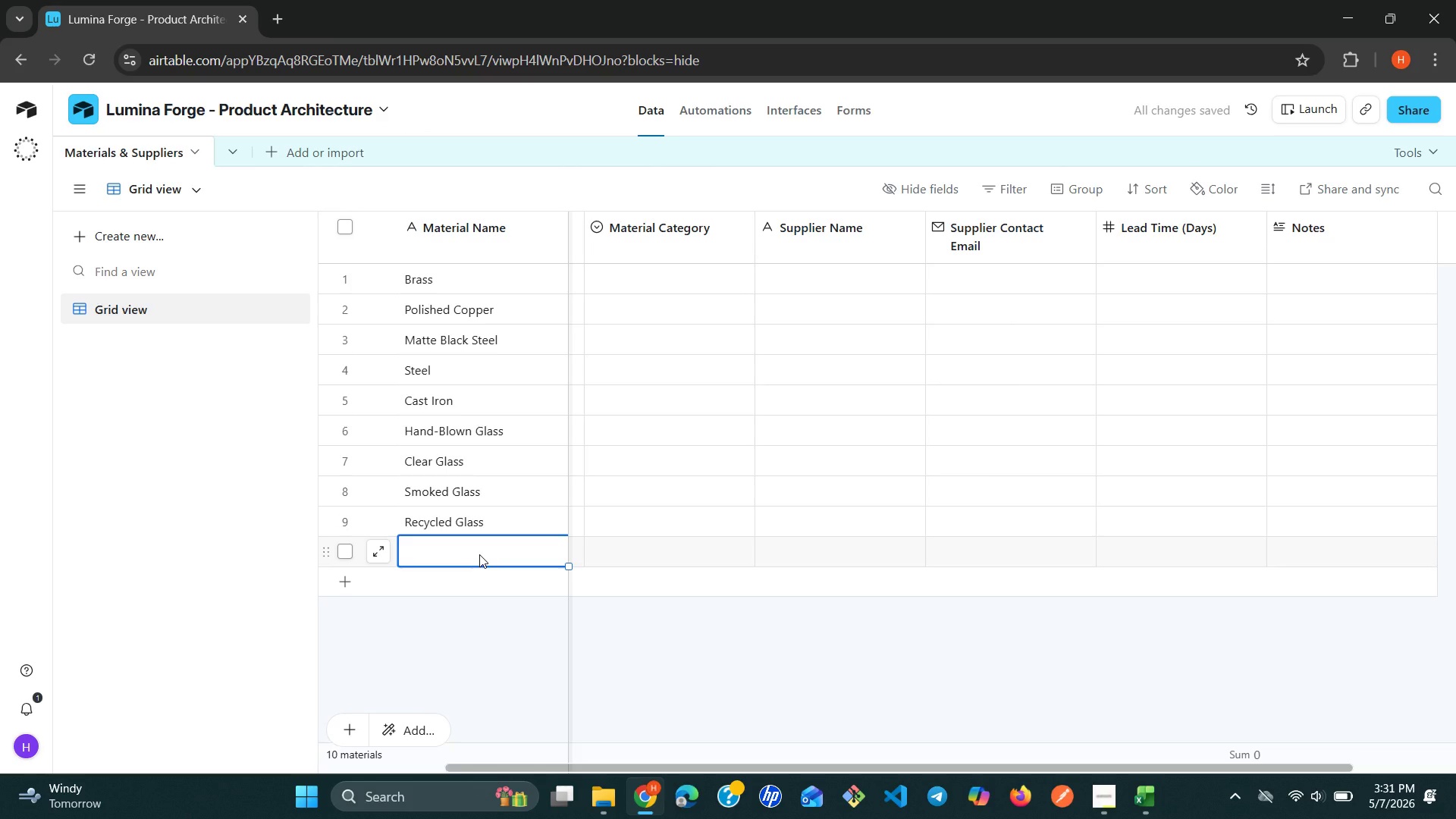 
key(Meta+V)
 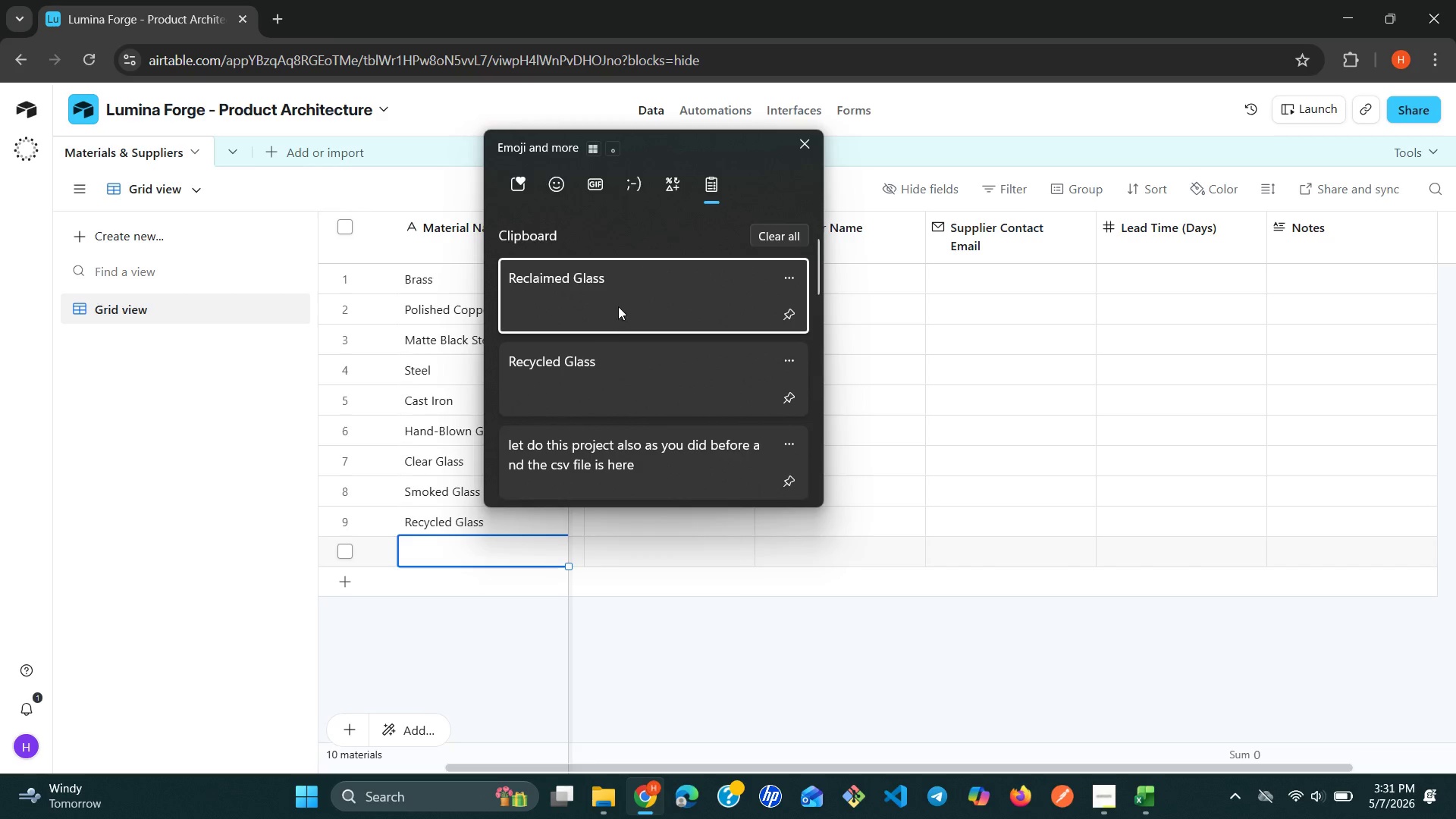 
left_click([621, 304])
 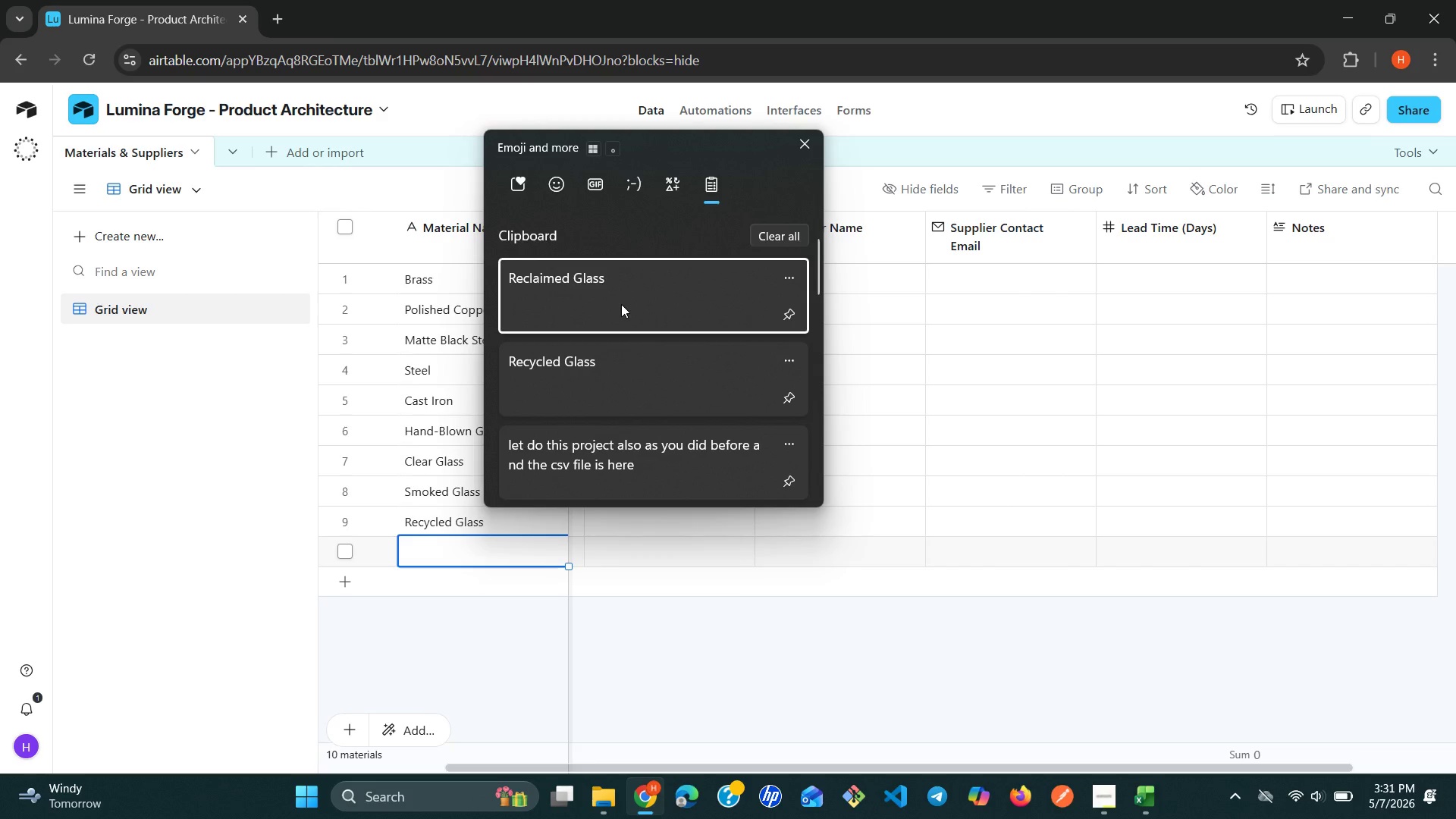 
key(Control+ControlLeft)
 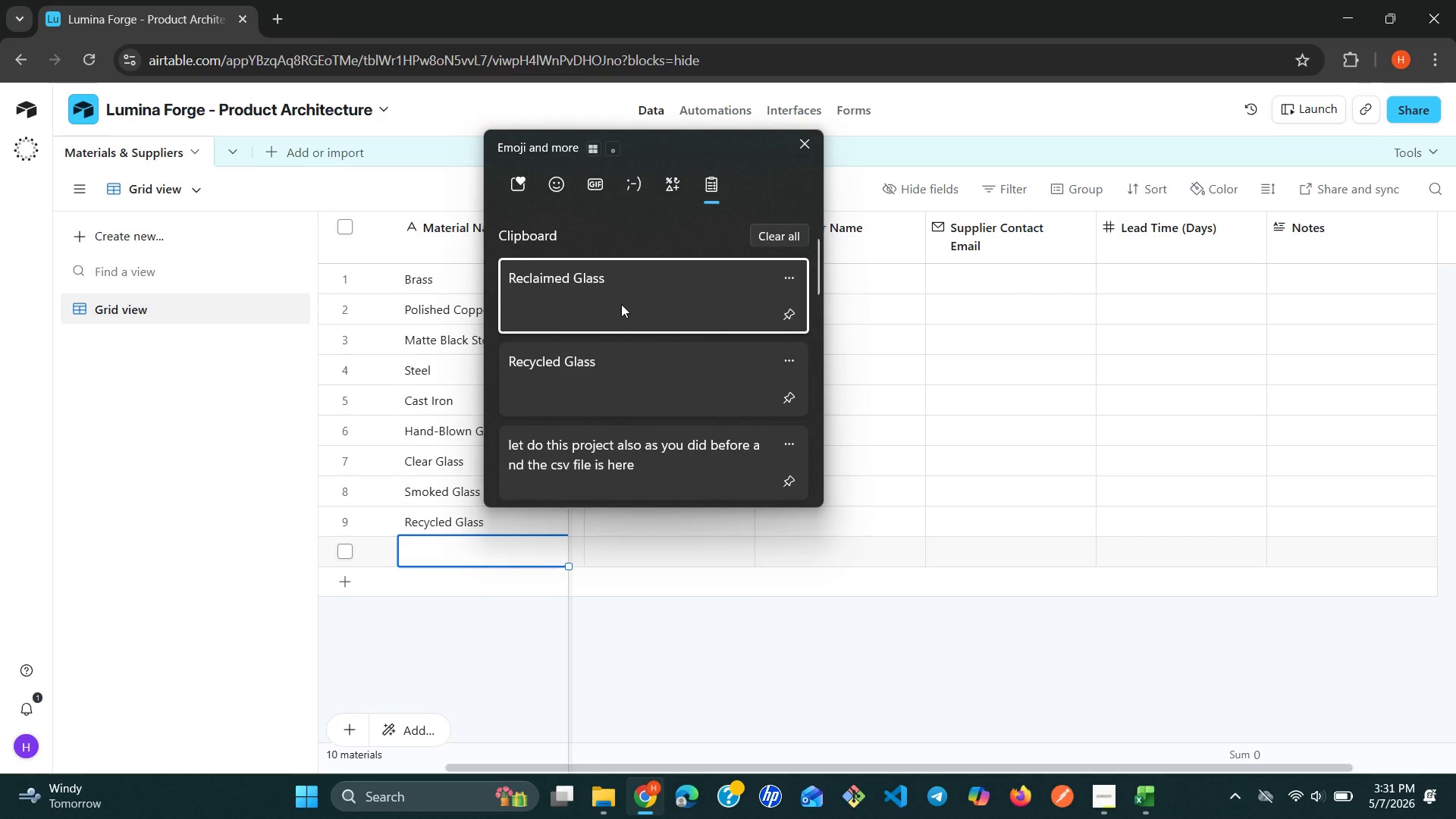 
left_click([513, 541])
 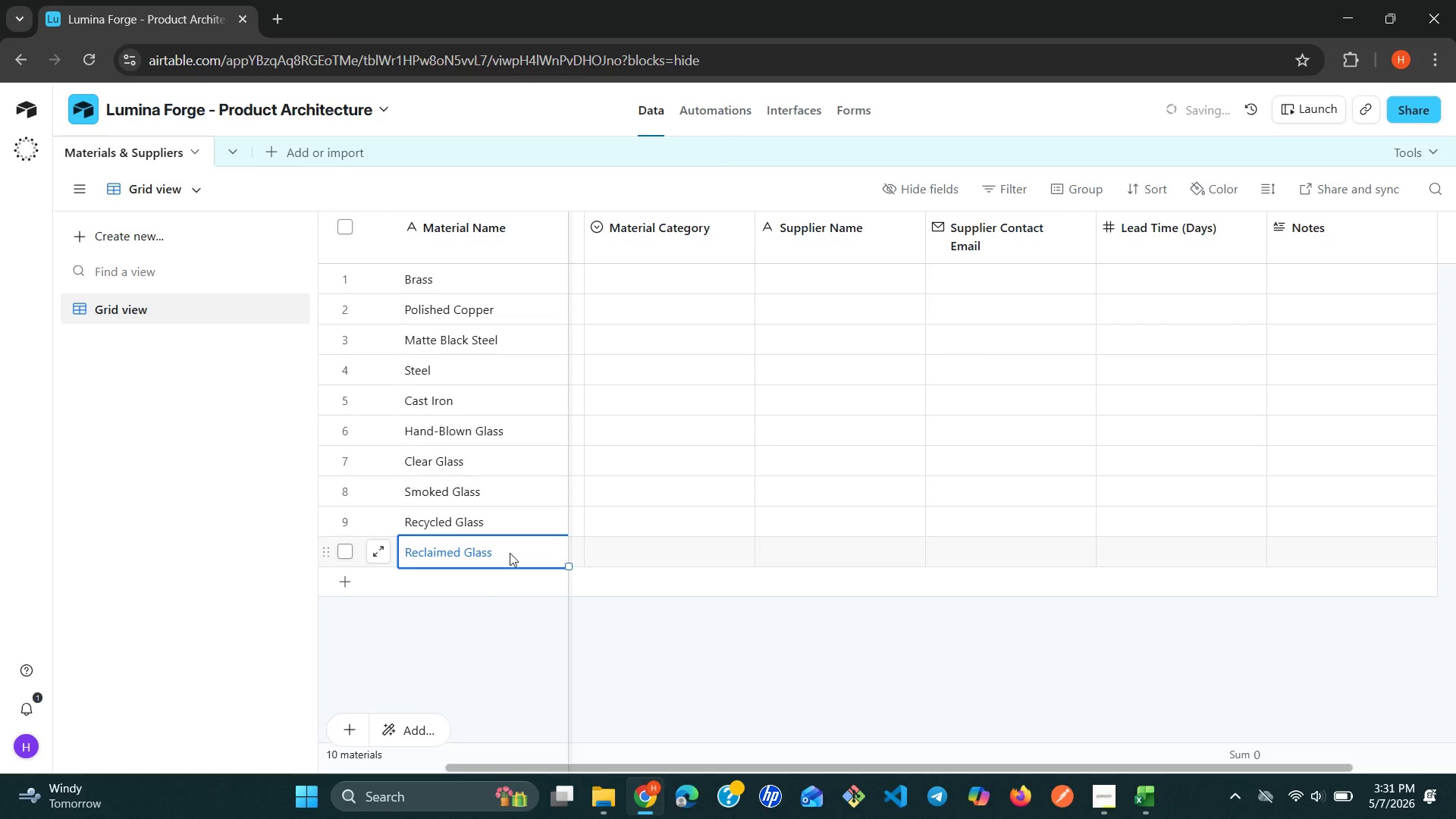 
left_click([510, 553])
 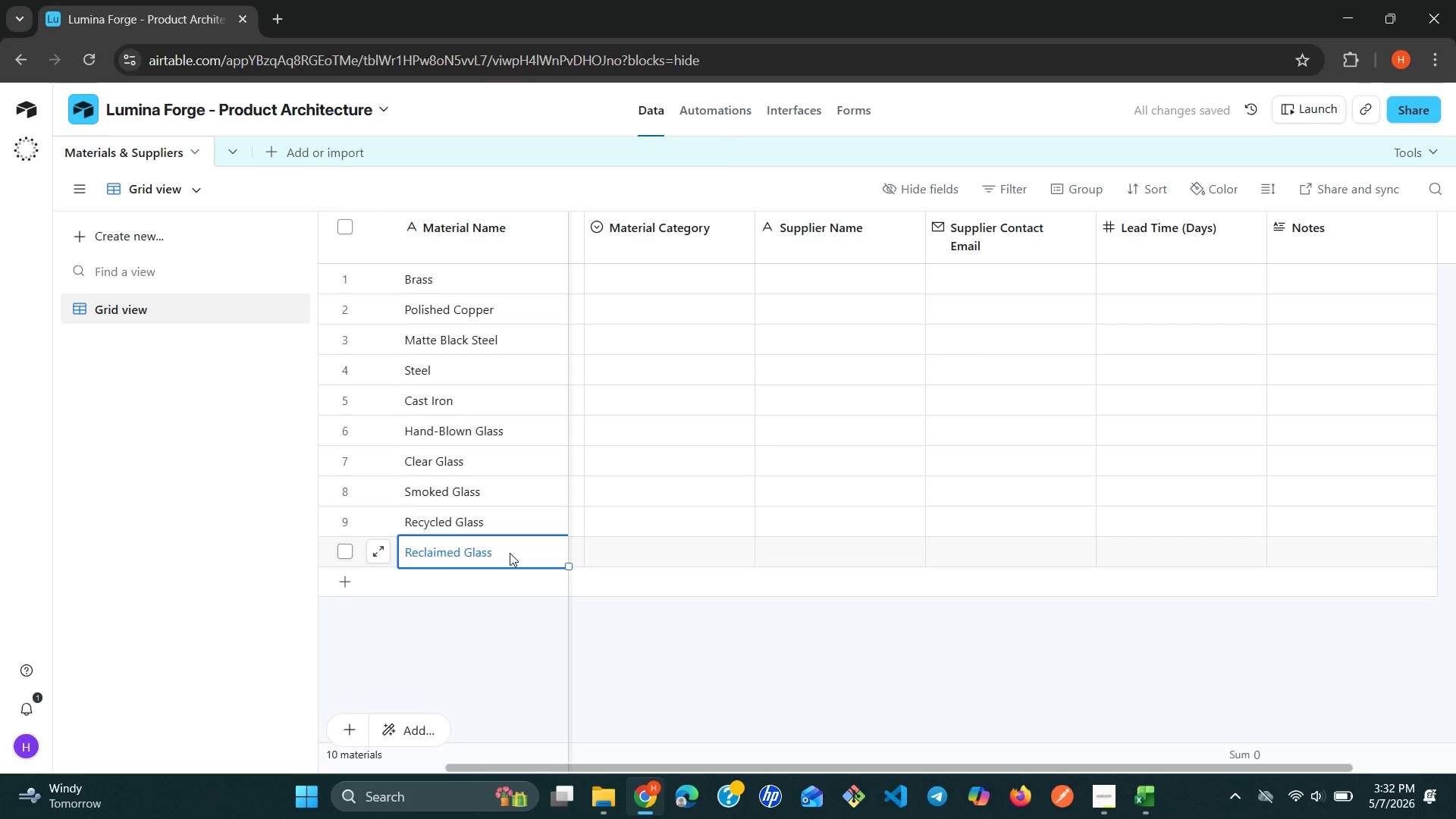 
double_click([510, 553])
 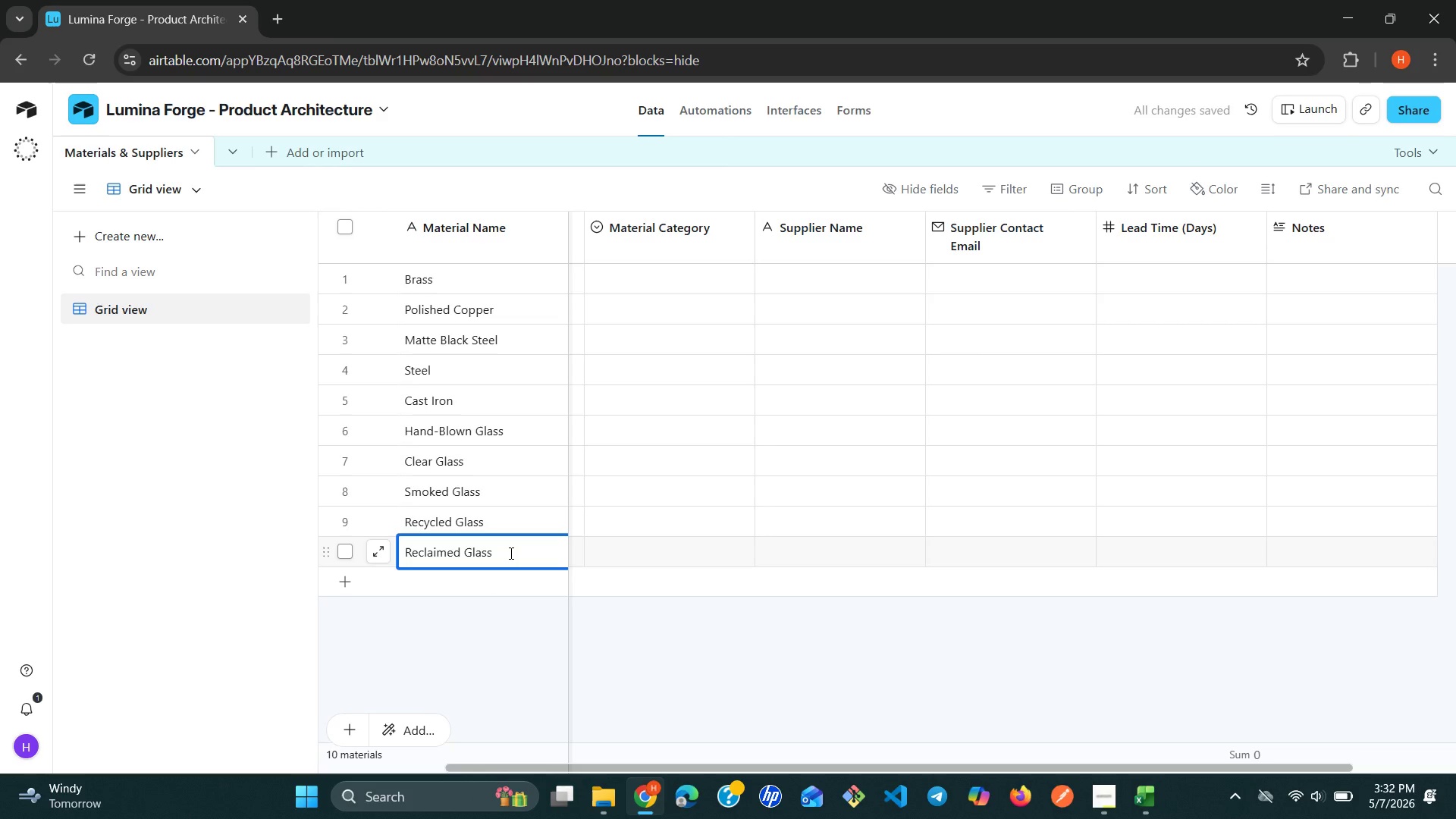 
key(Backspace)
key(Backspace)
key(Backspace)
key(Backspace)
key(Backspace)
type(Oak)
 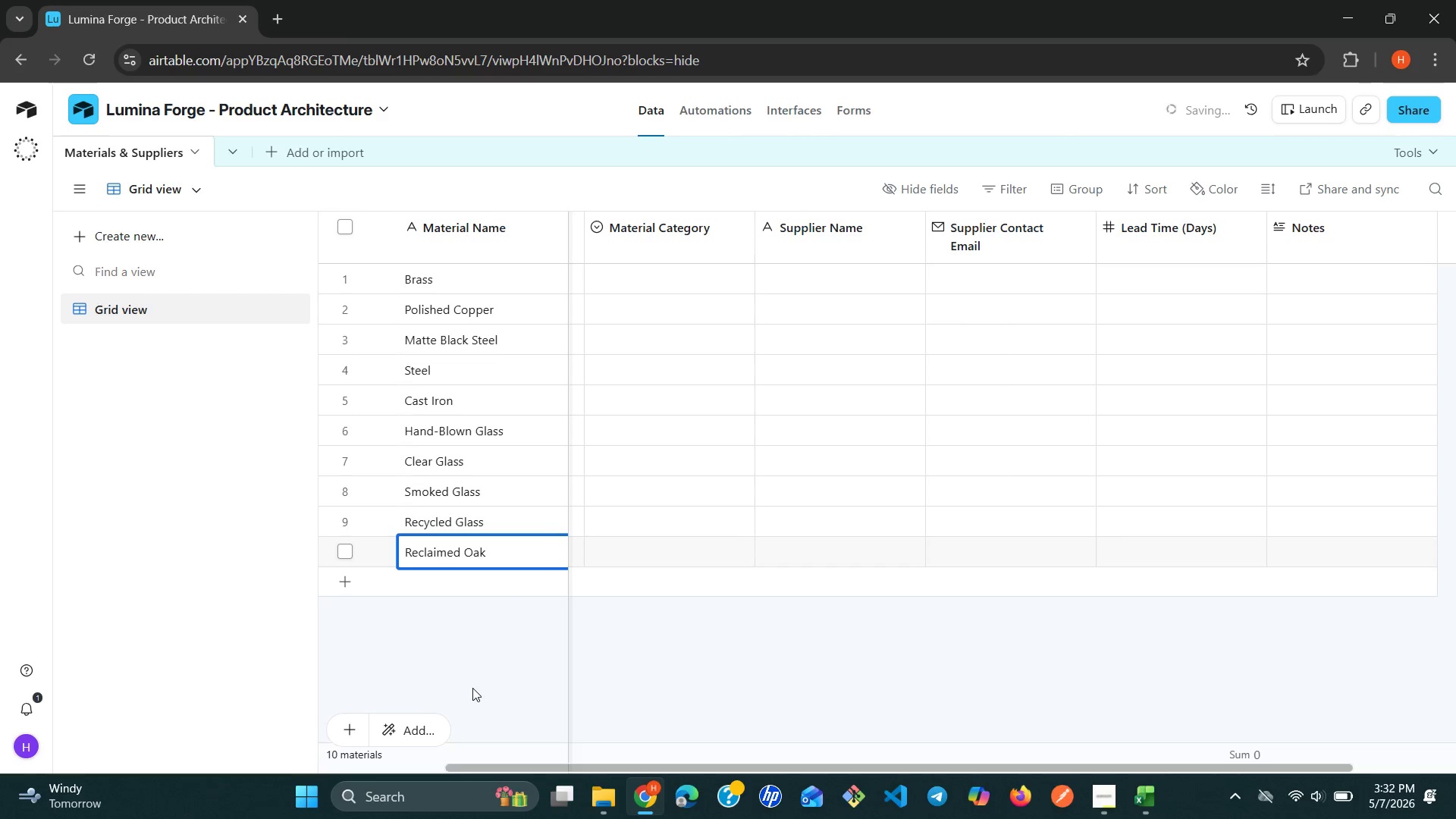 
key(Shift+Enter)
 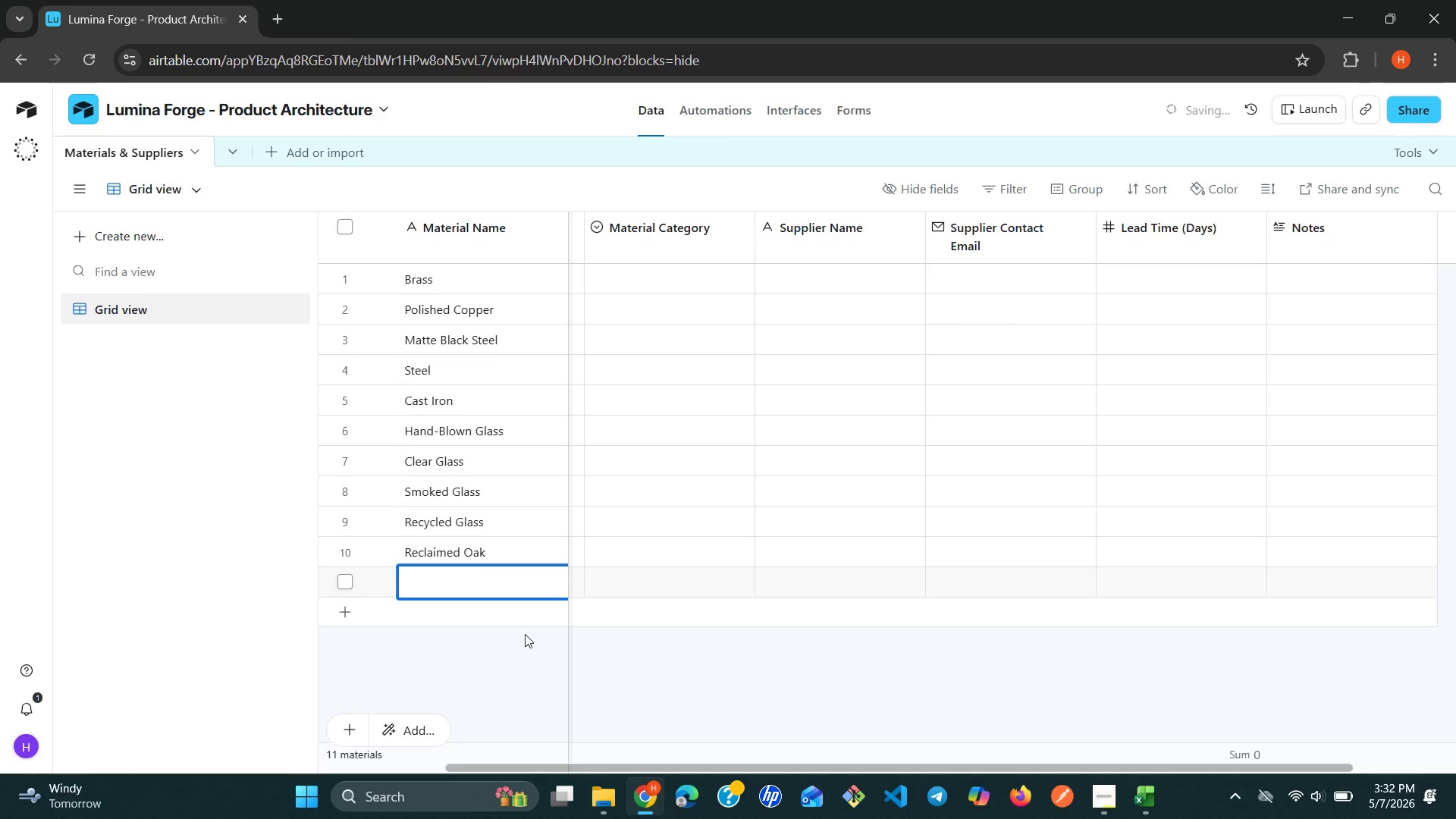 
type(Sustaina)
key(Backspace)
type(able )
 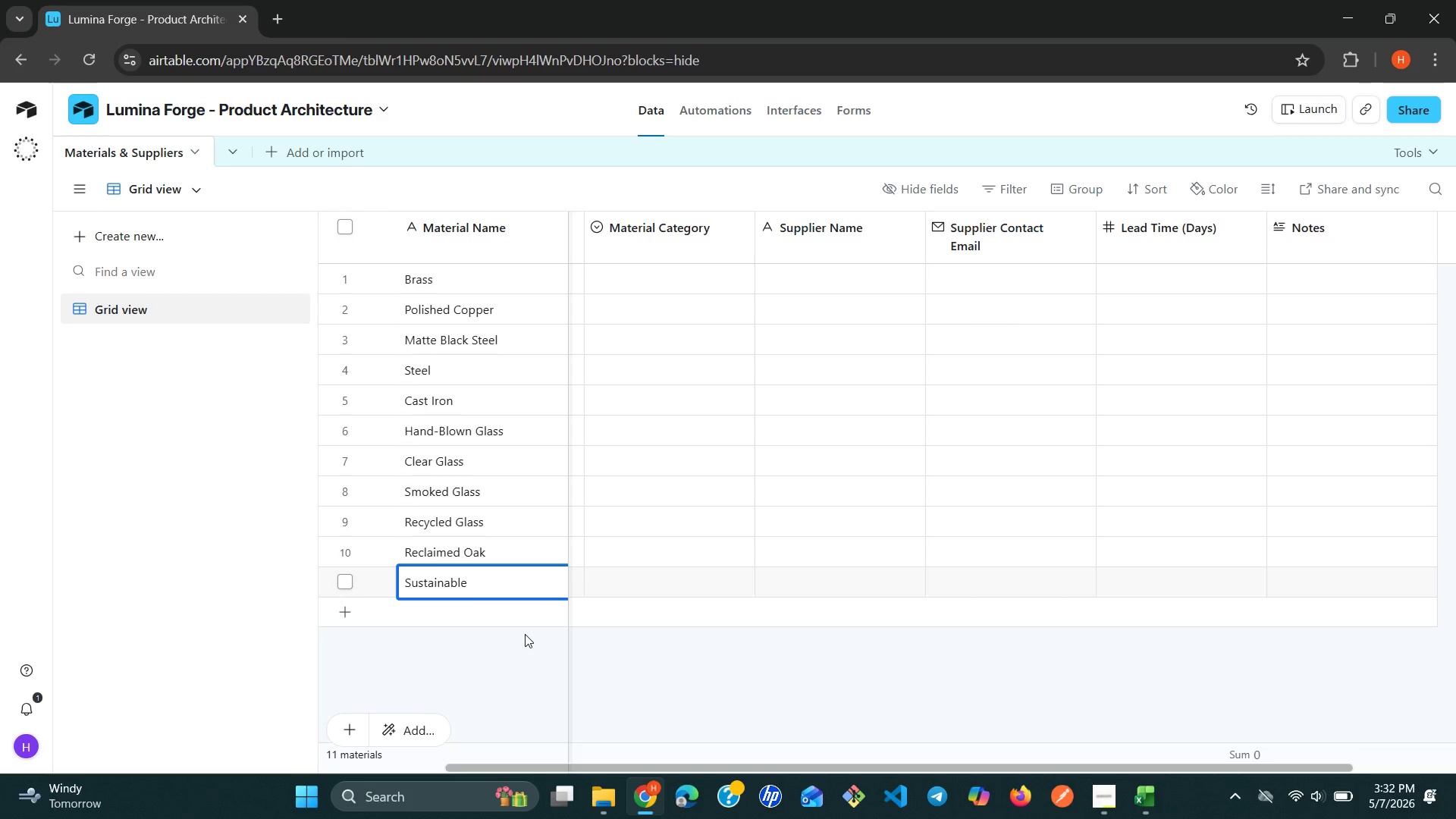 
type(Oak)
 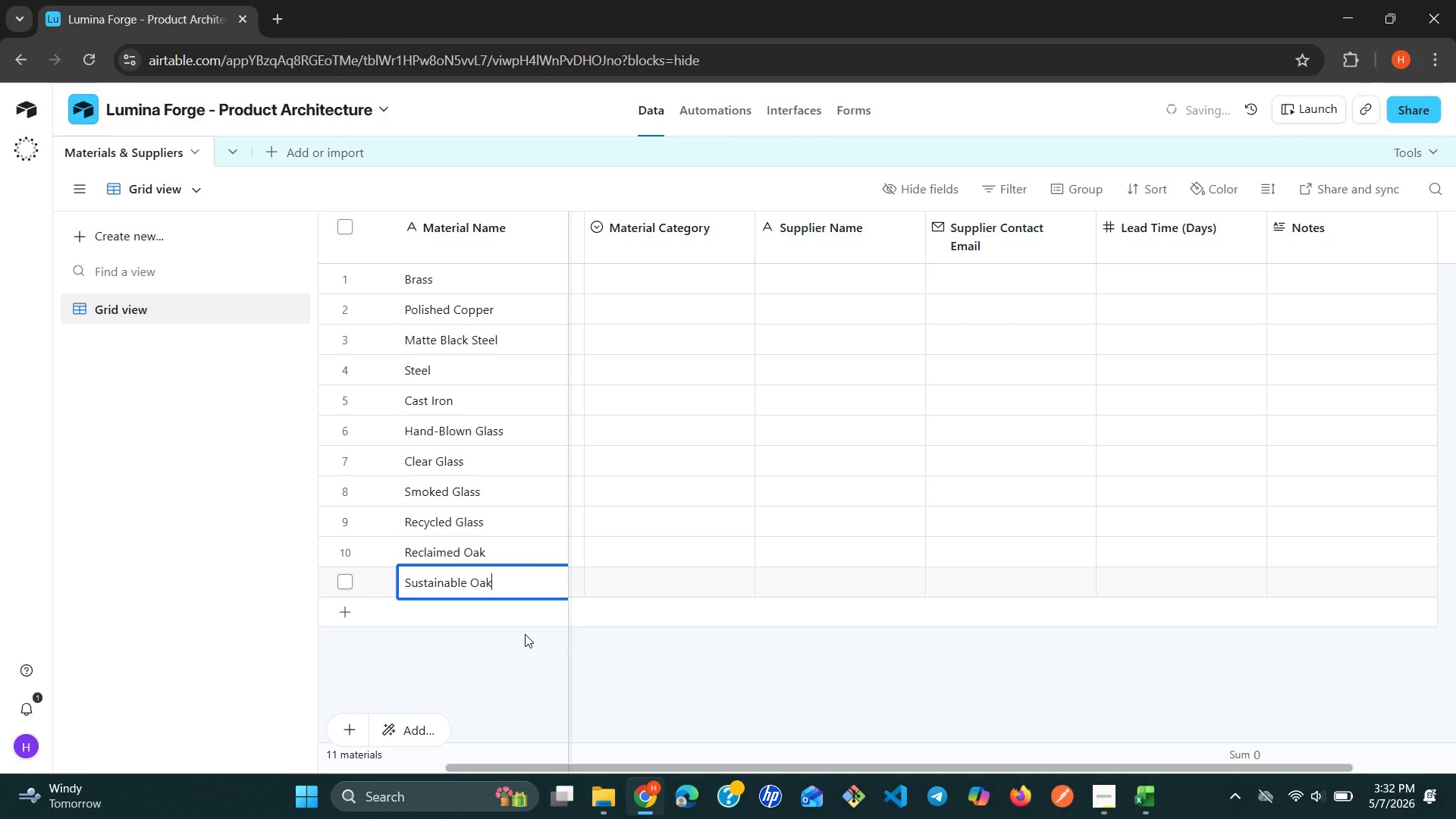 
key(Shift+Enter)
 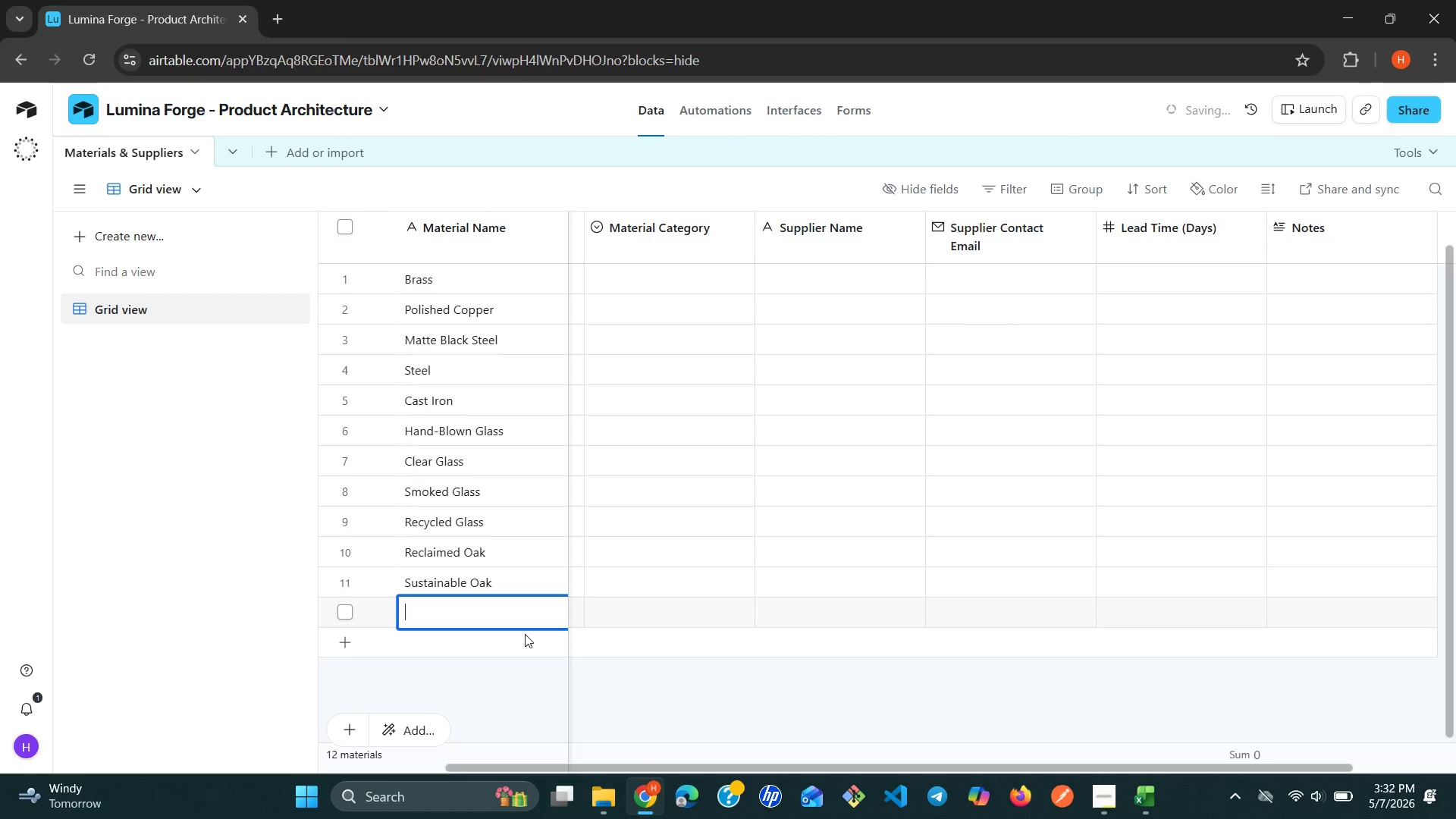 
type(Cork)
 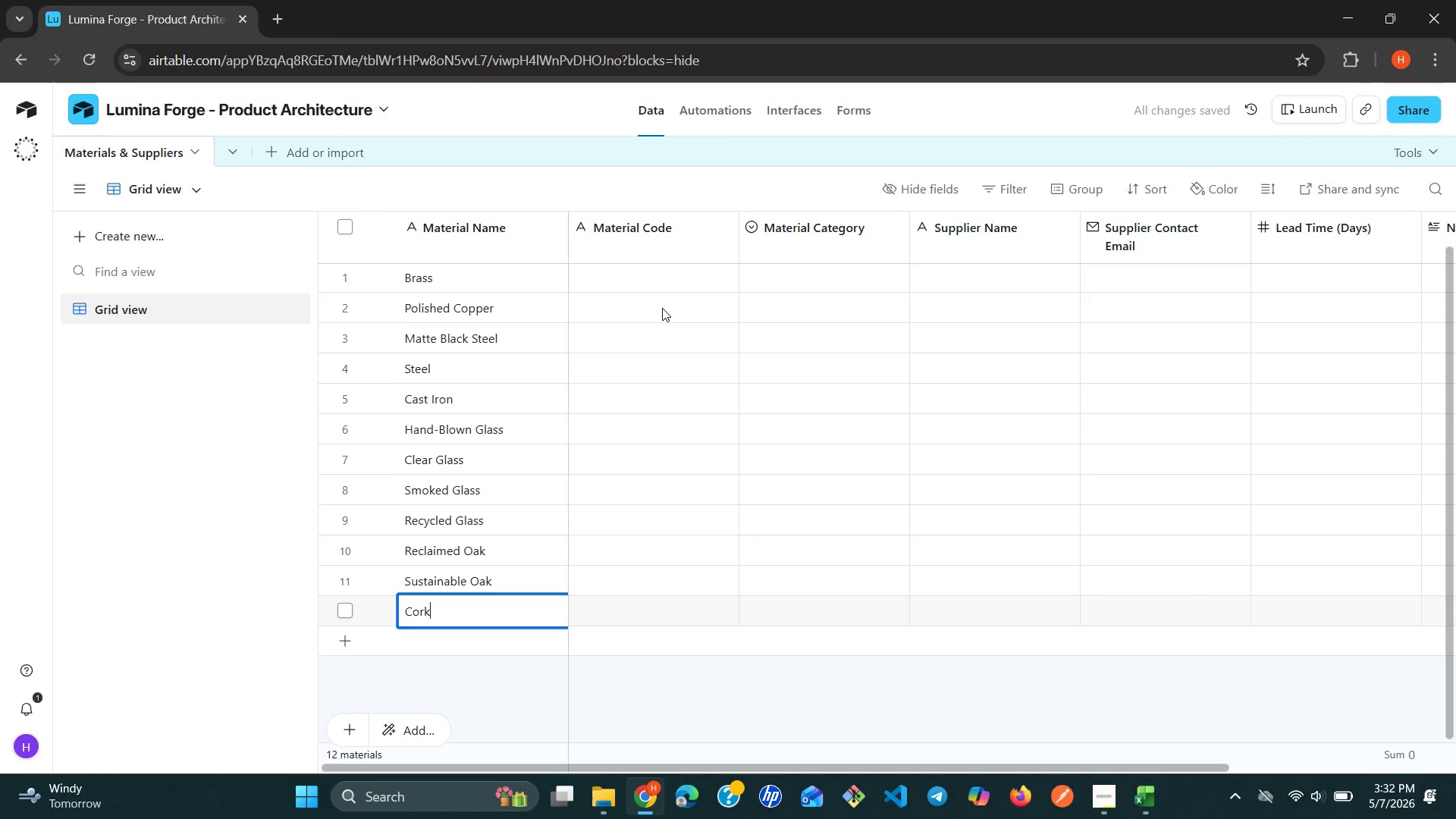 
left_click([647, 283])
 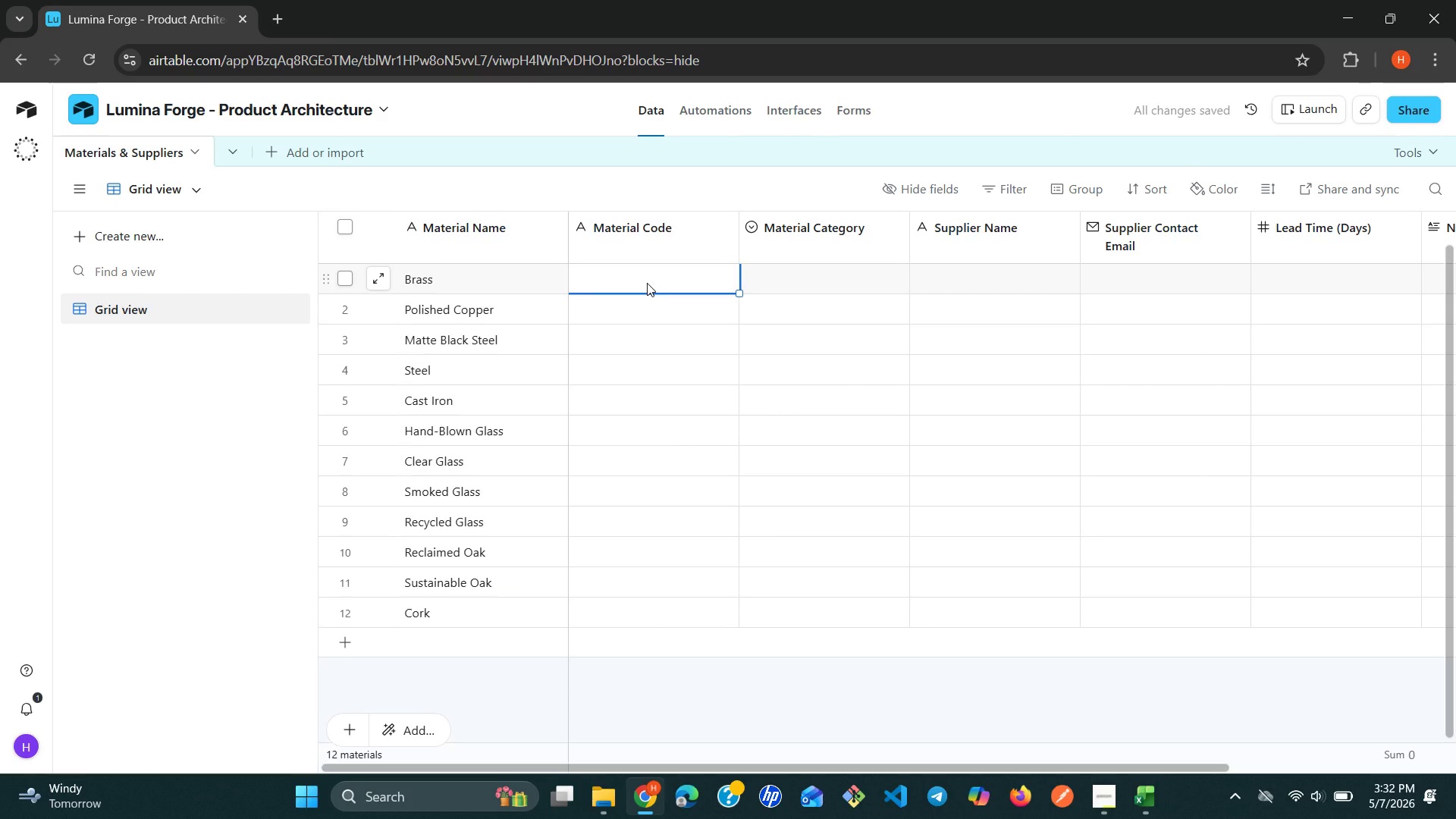 
type(BR)
 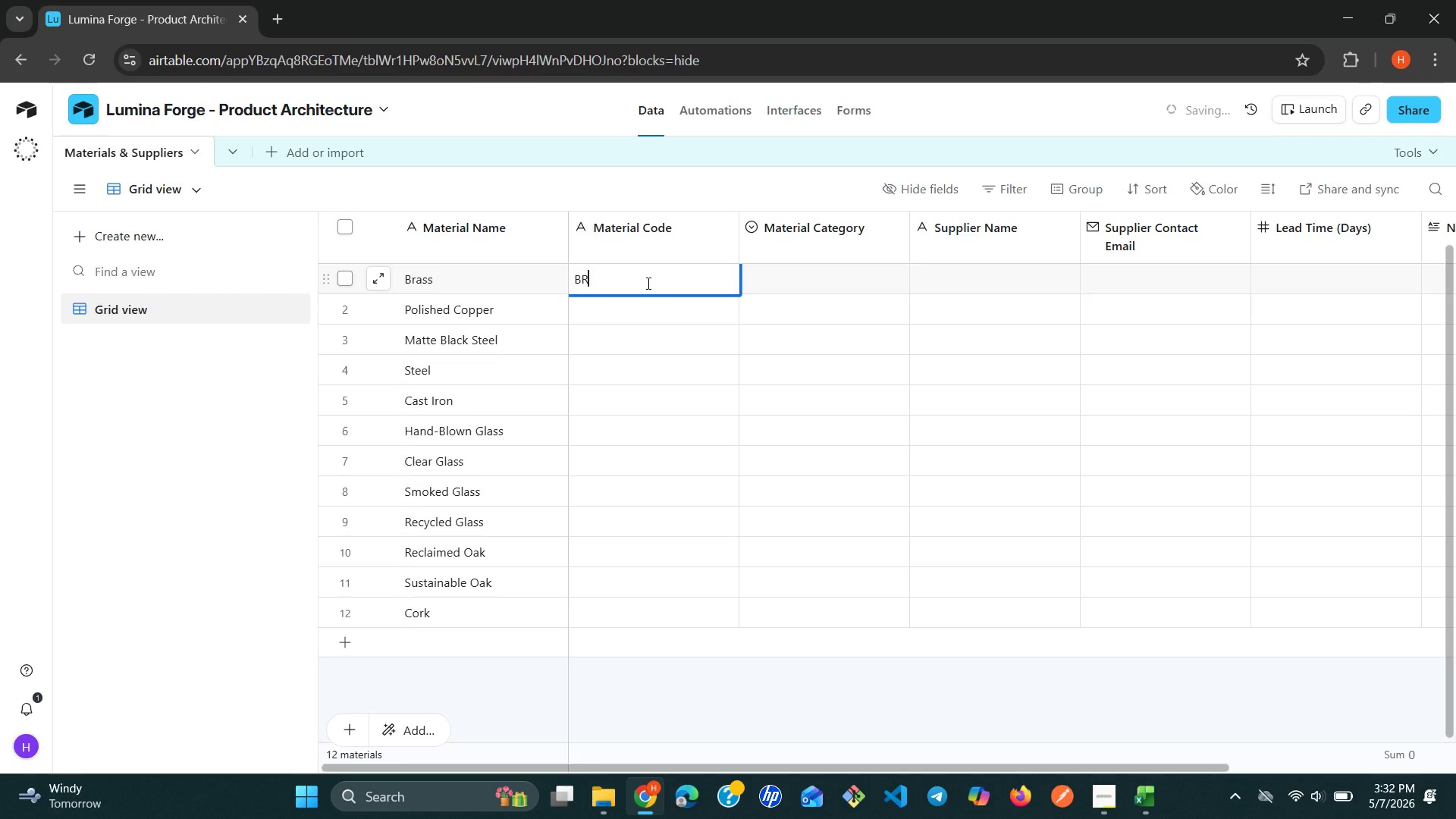 
key(Enter)
 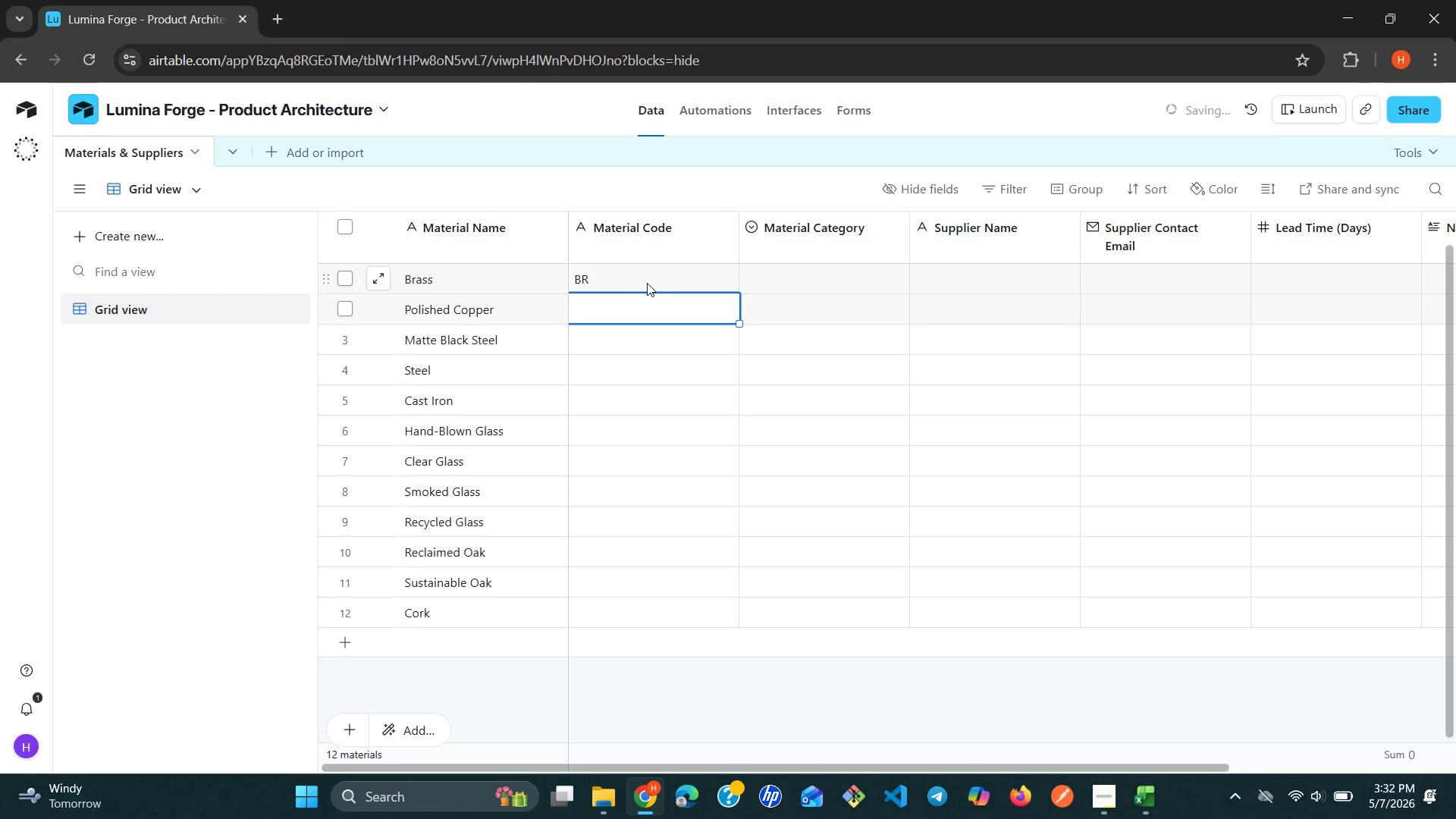 
type(PC)
 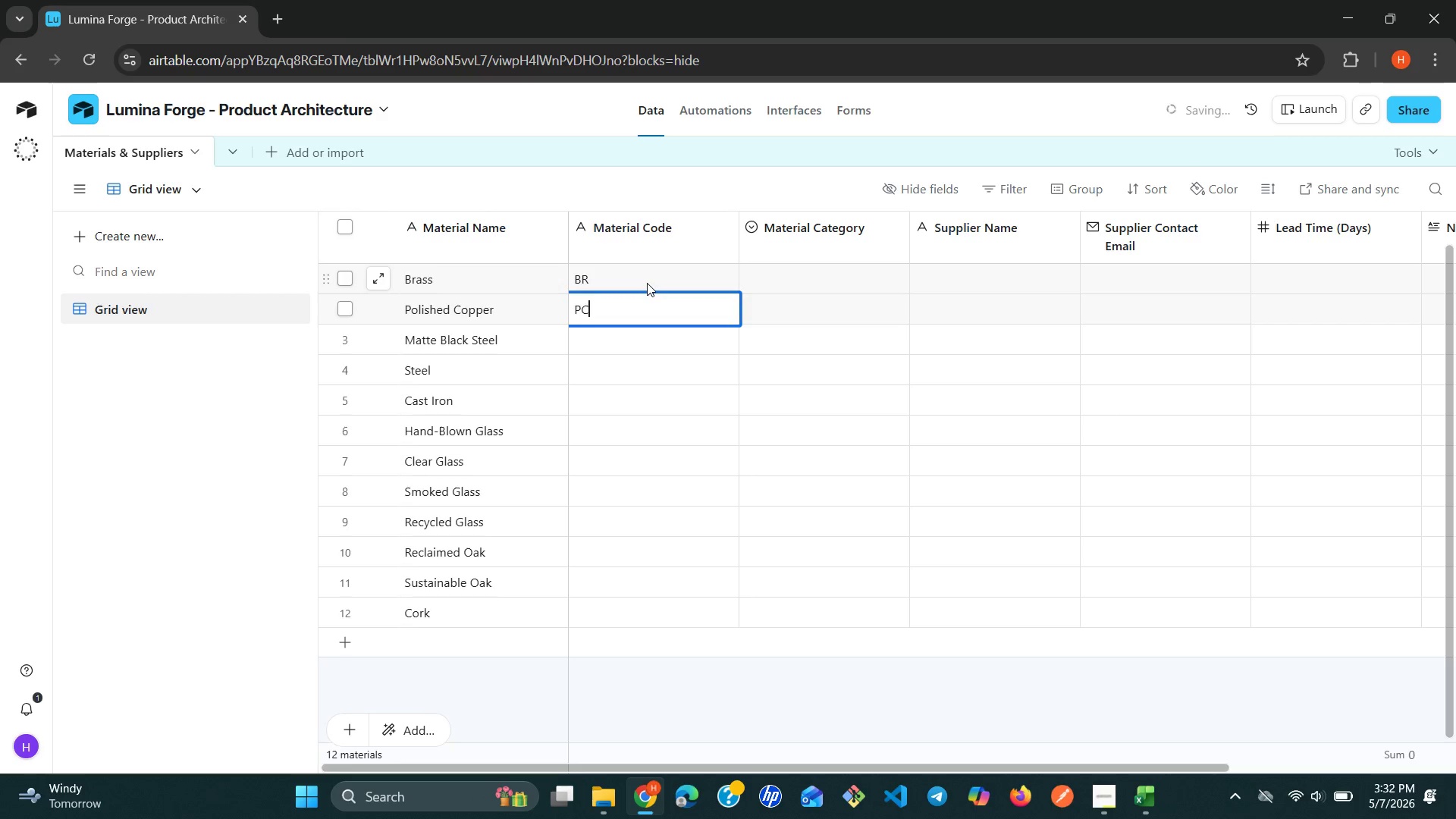 
key(Enter)
 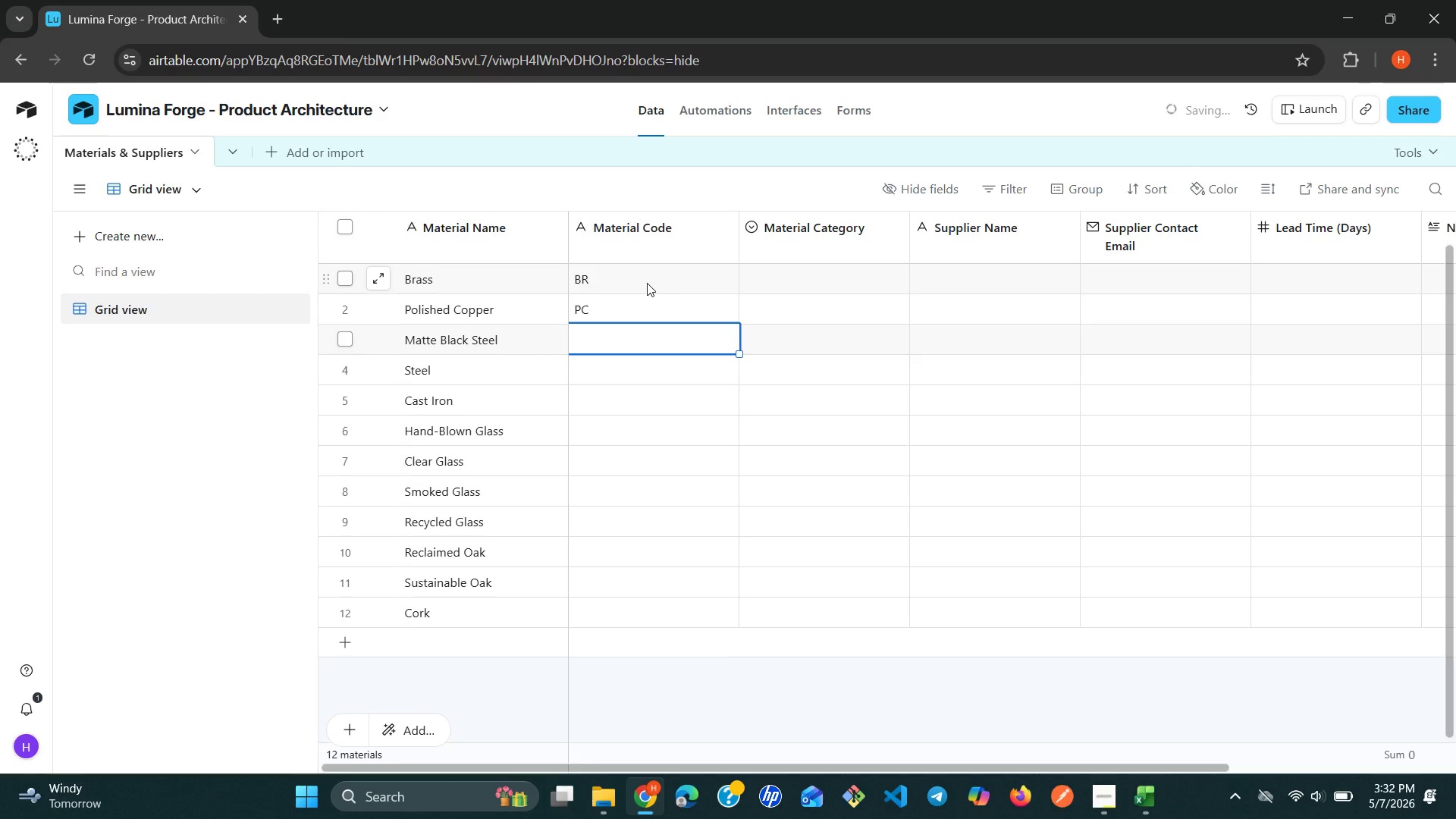 
type(MS)
 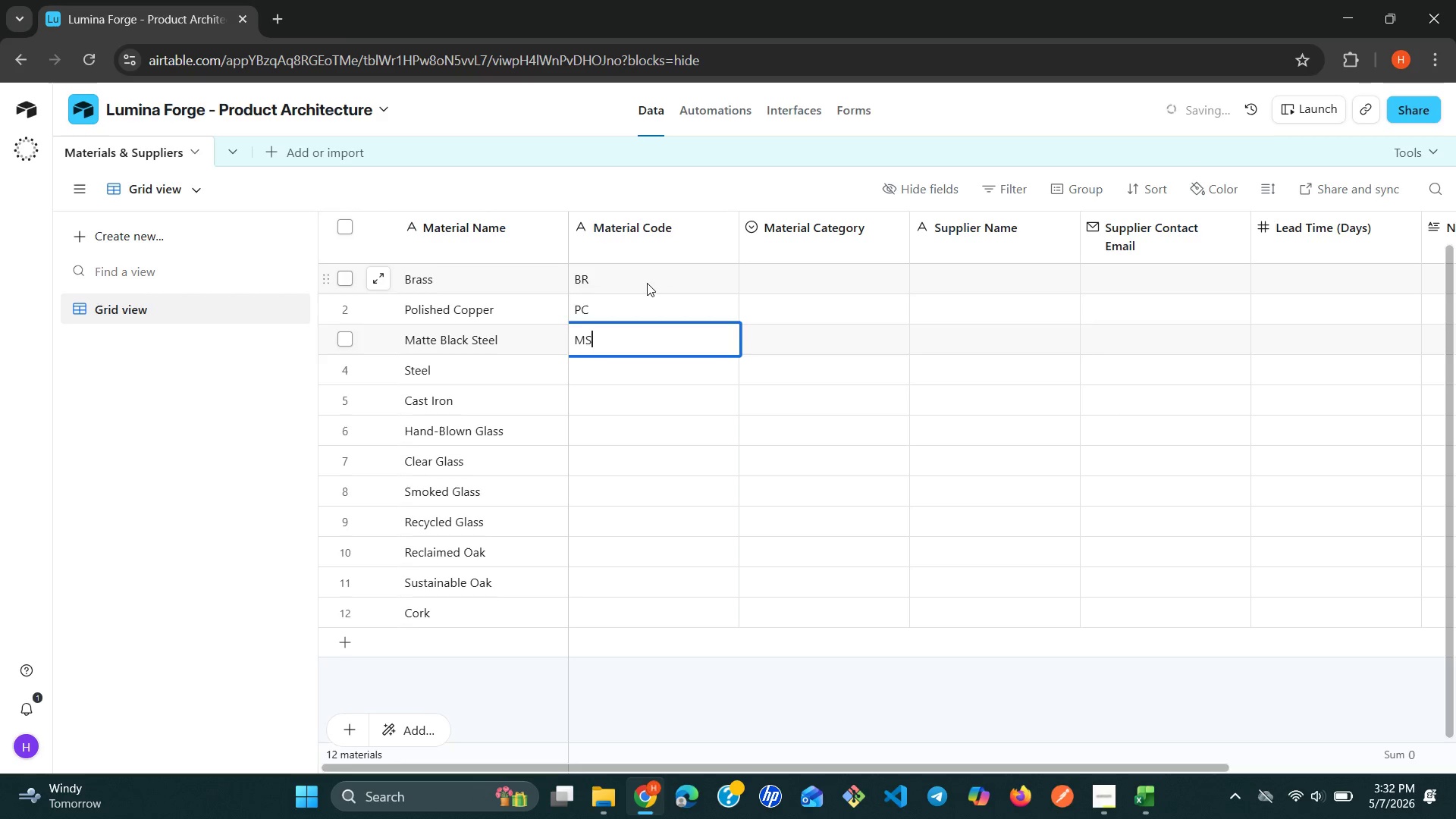 
key(Enter)
 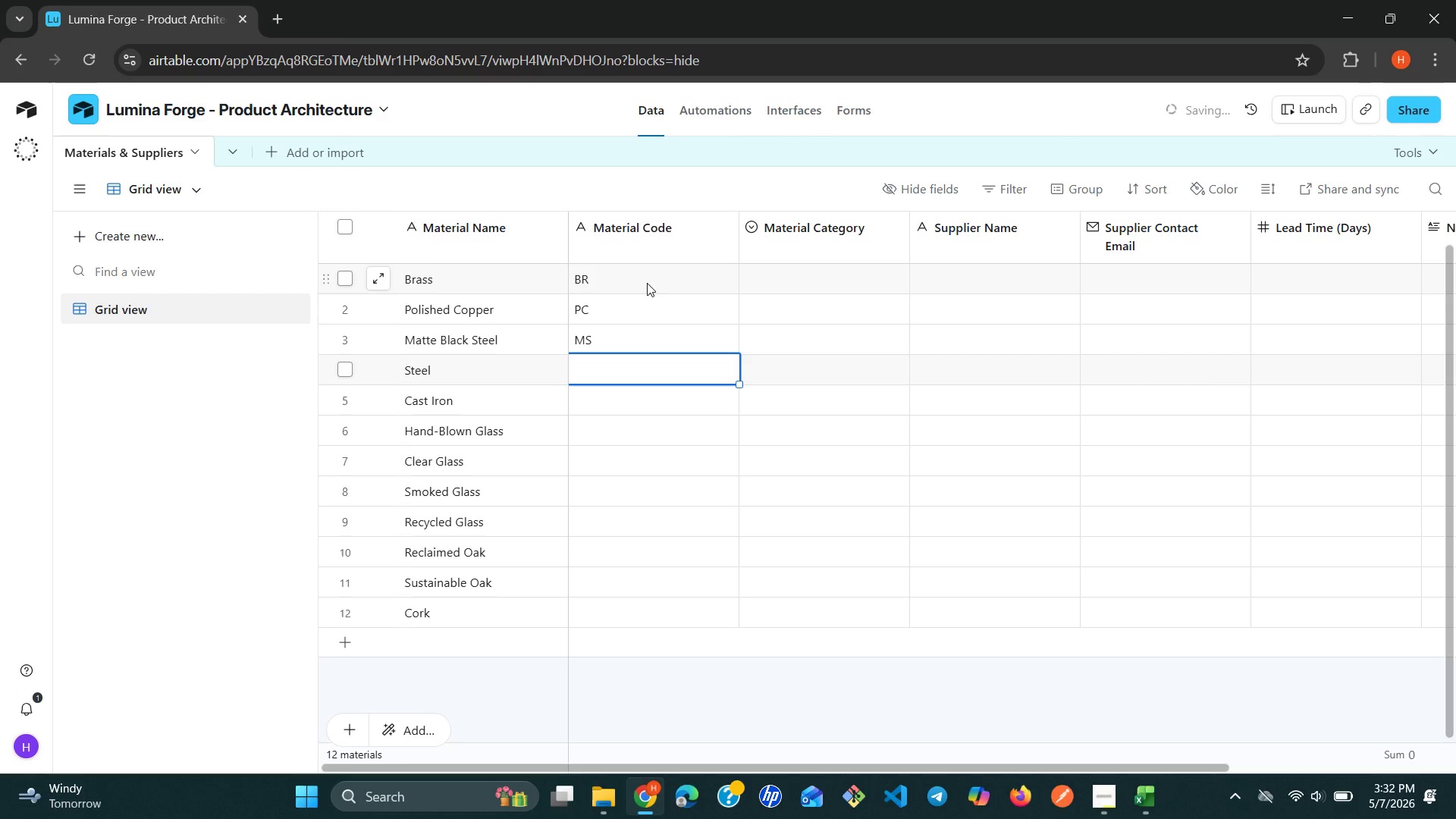 
type(ST)
 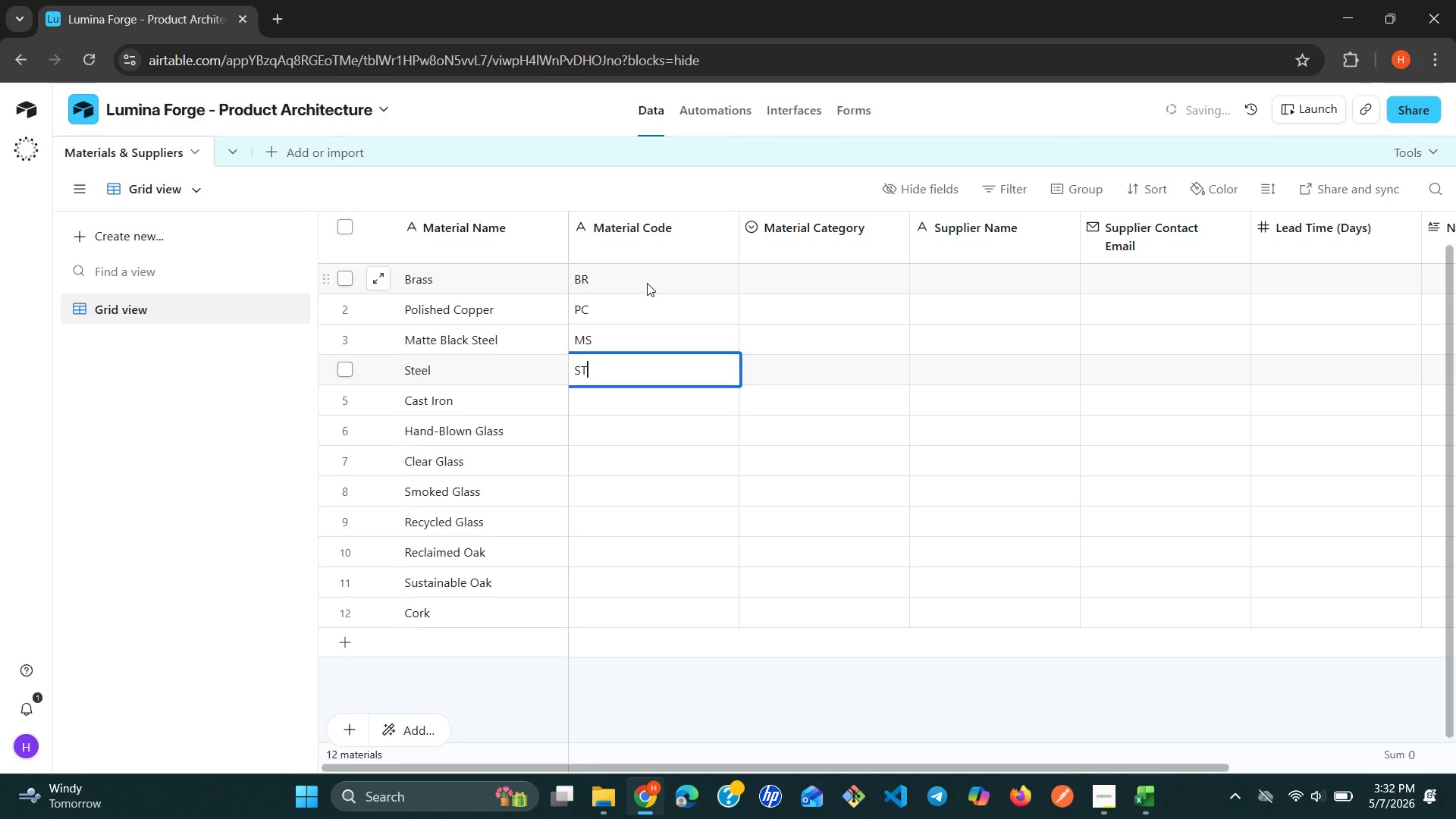 
key(Enter)
 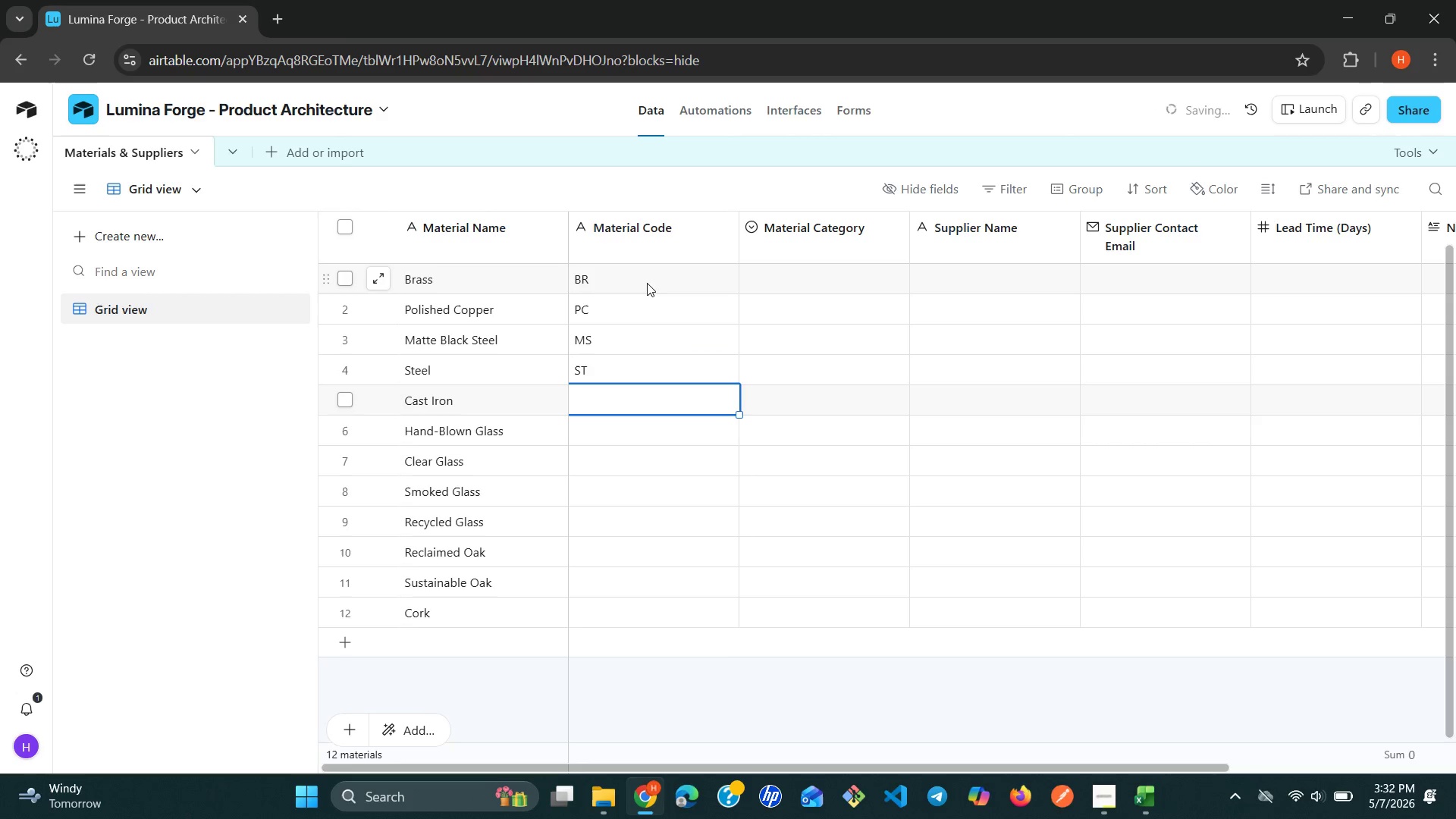 
type(CI)
 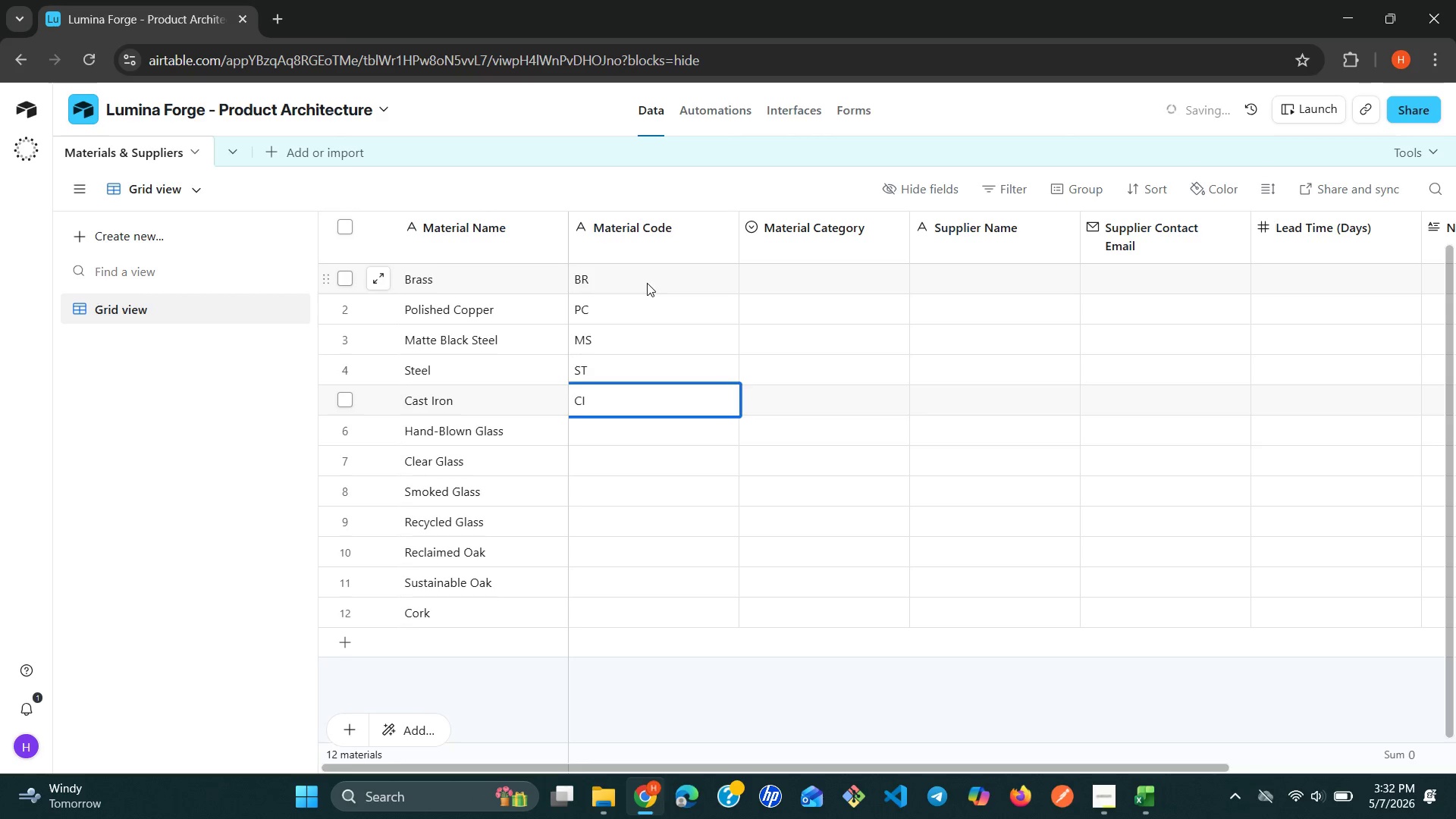 
key(Enter)
 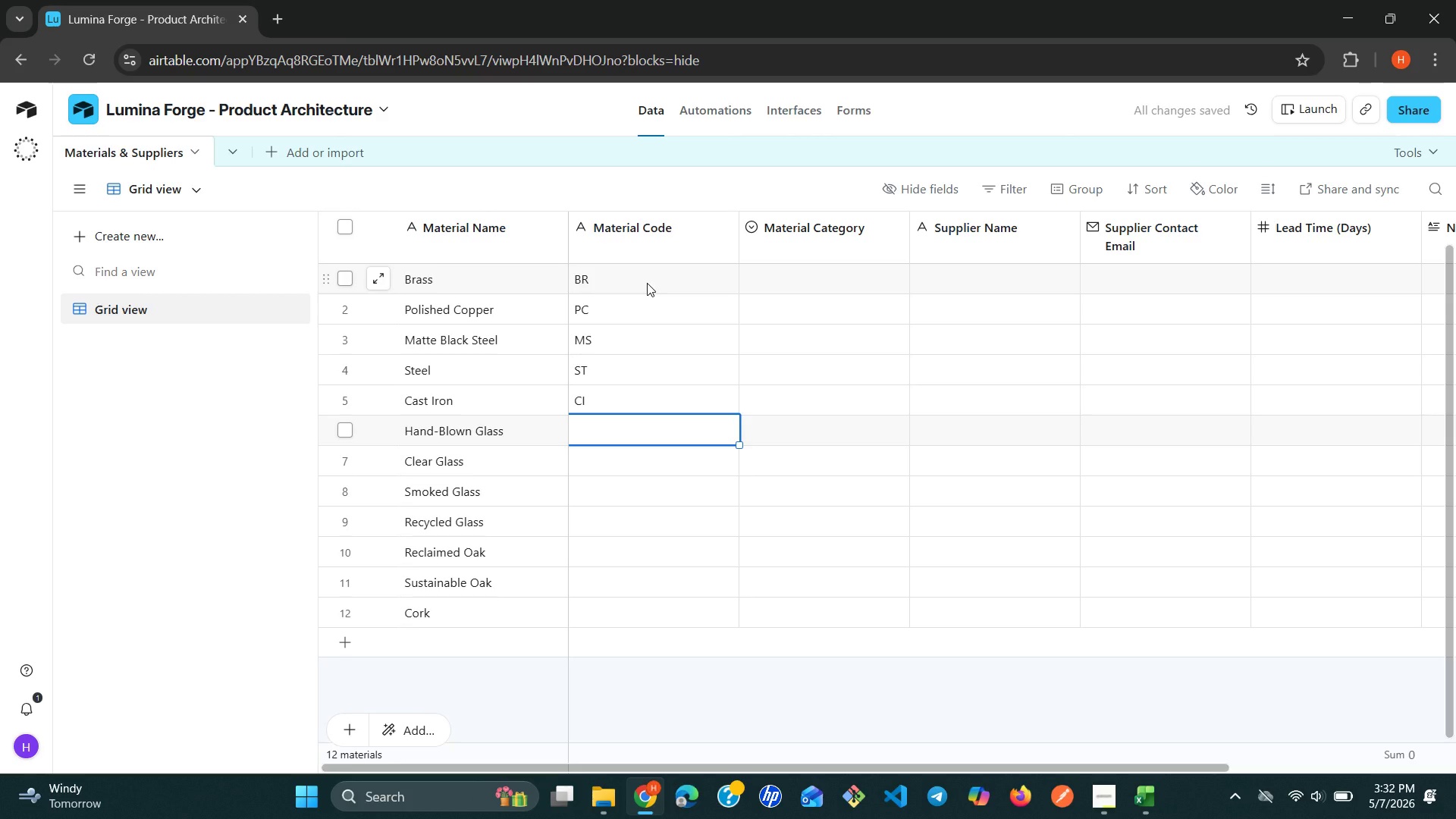 
type(HG)
 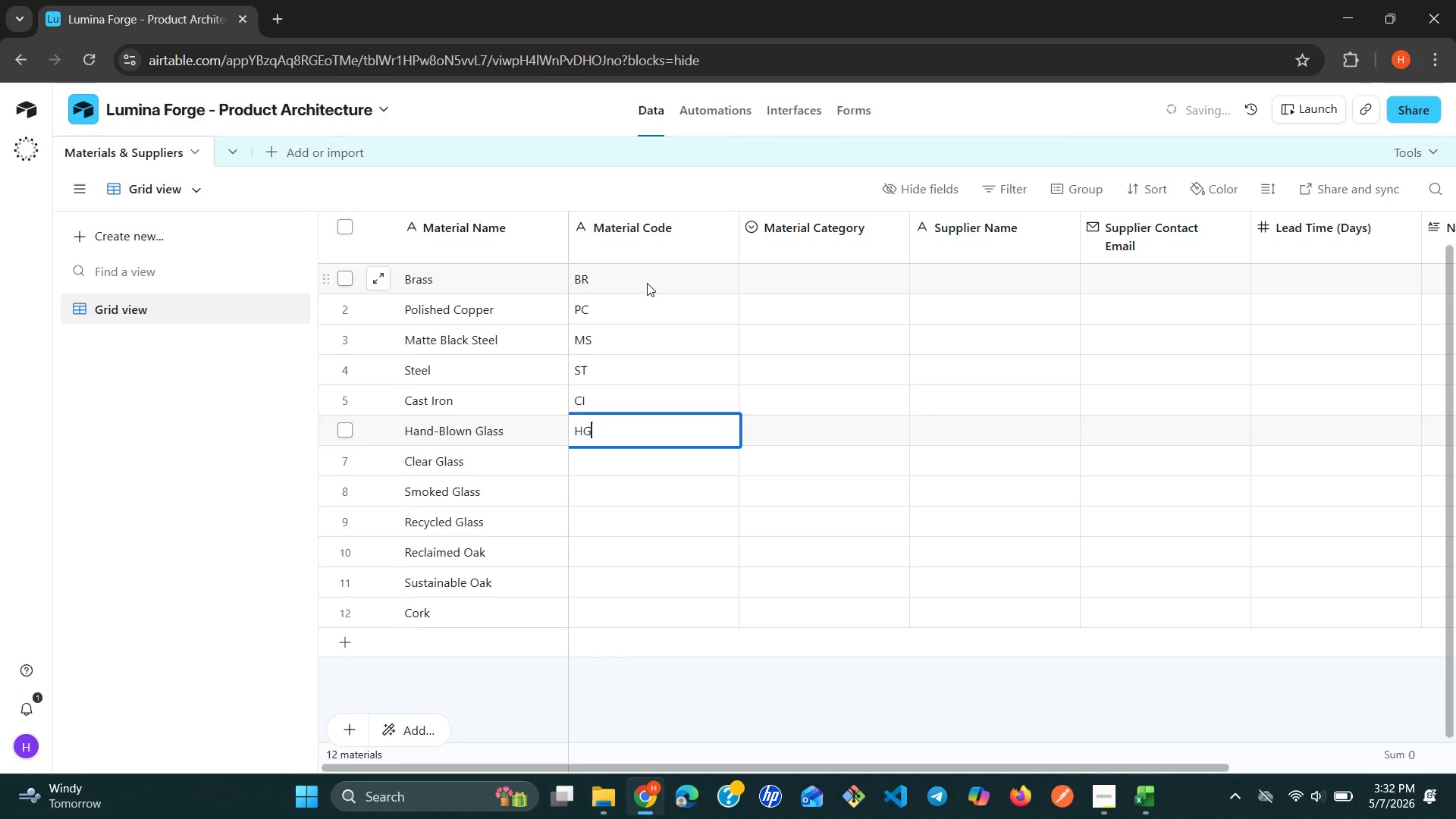 
key(Enter)
 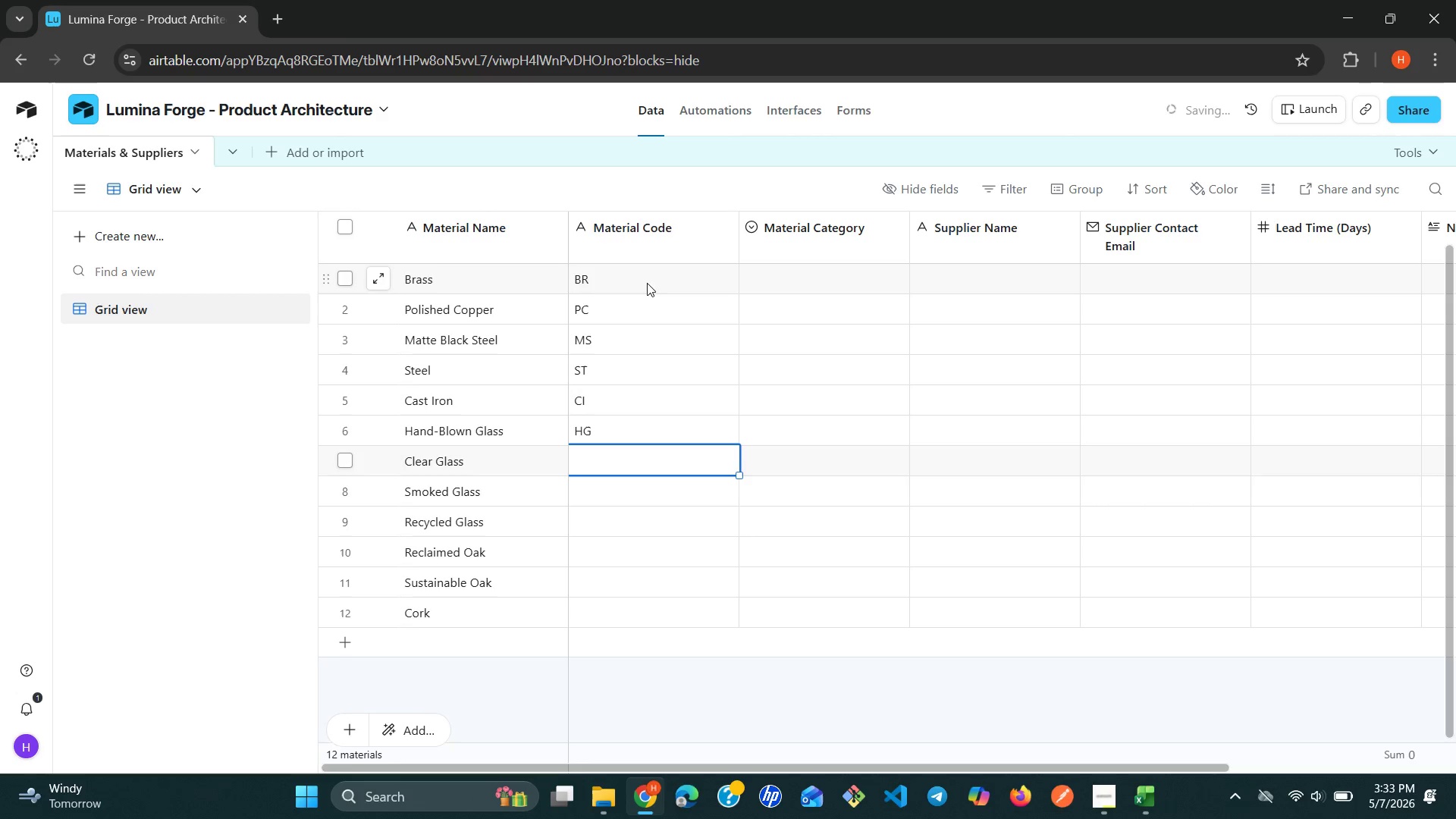 
wait(7.31)
 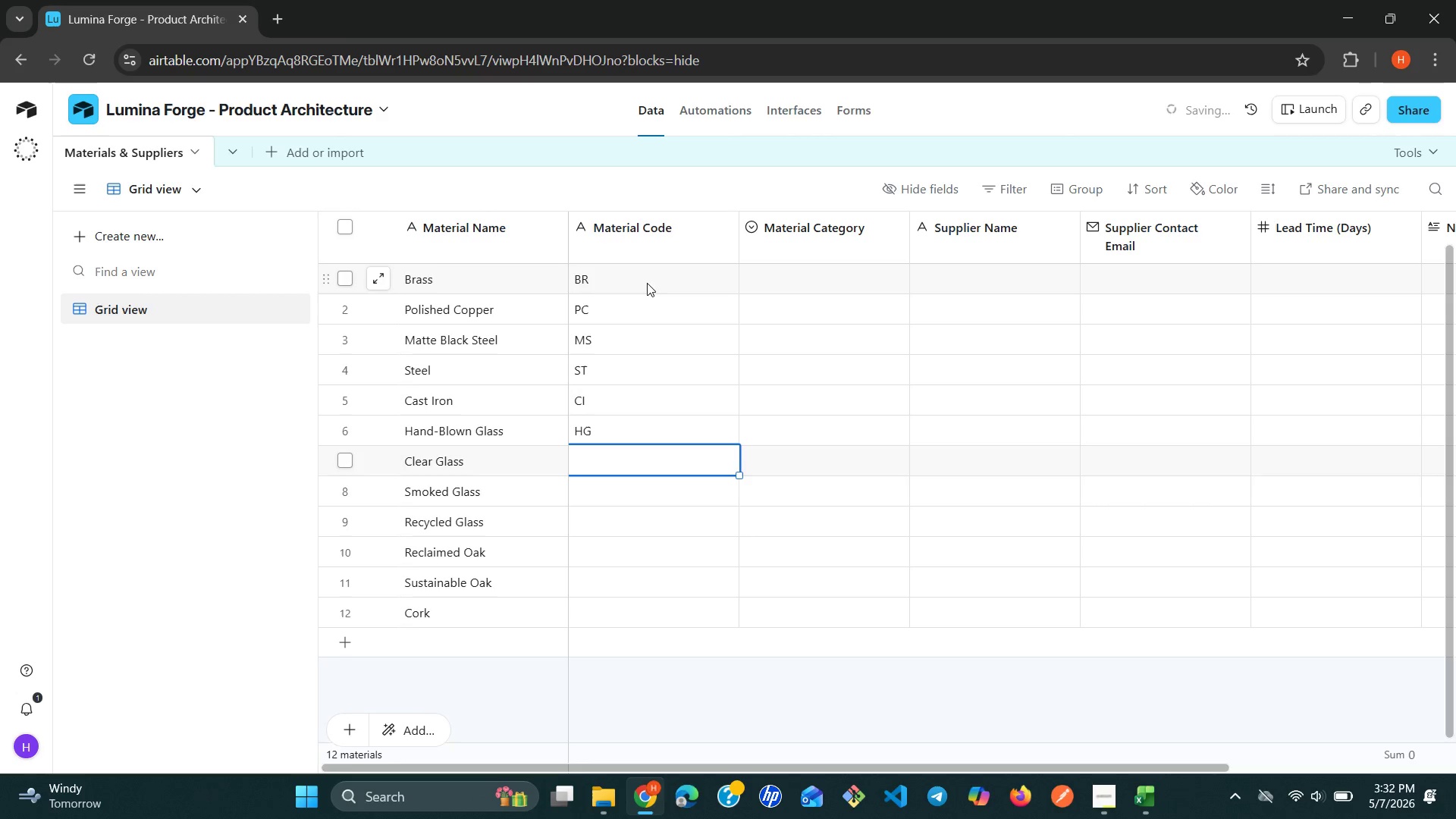 
type(CH)
key(Backspace)
type(G)
 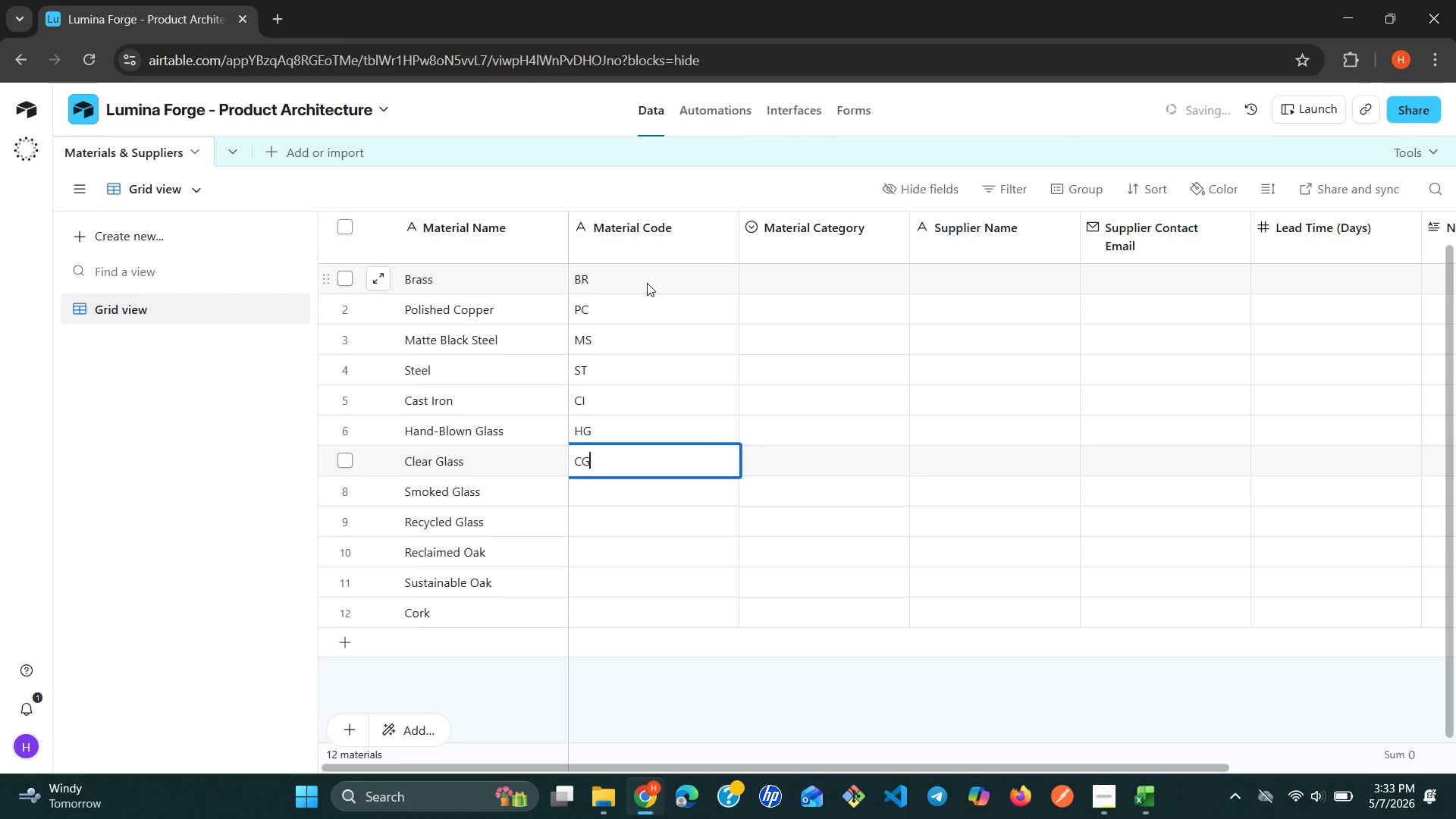 
key(Enter)
 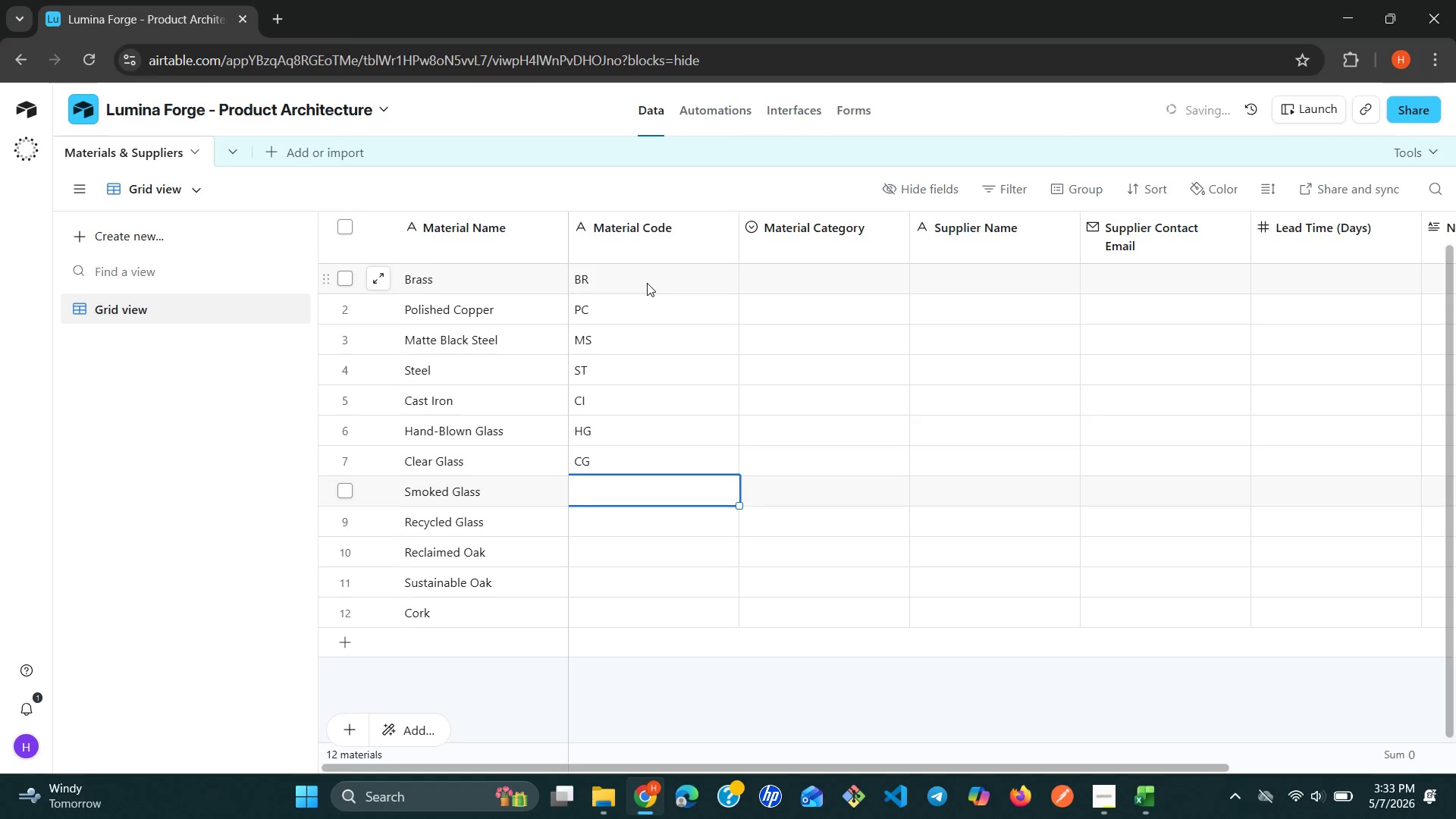 
type(SG)
 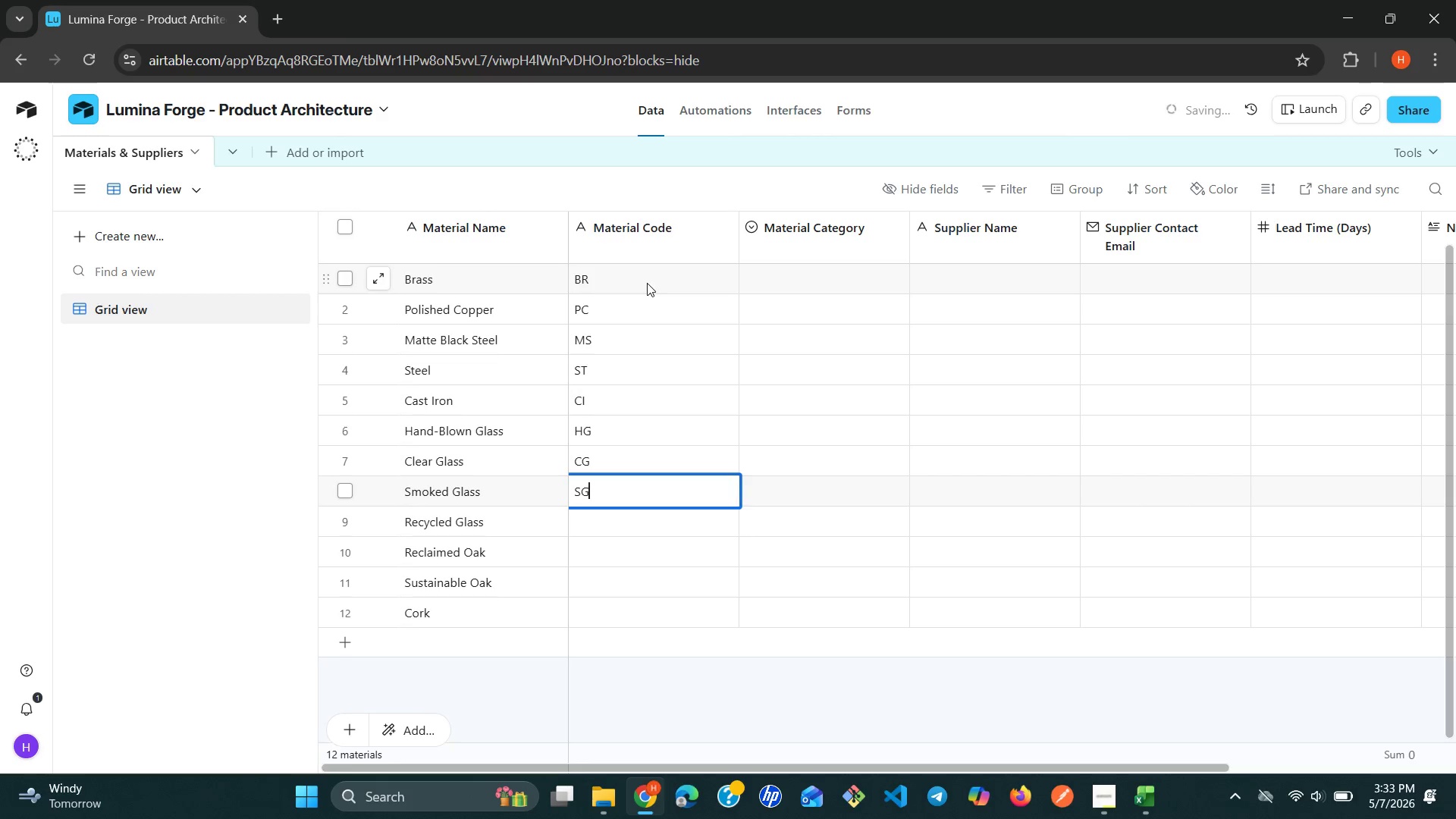 
key(Enter)
 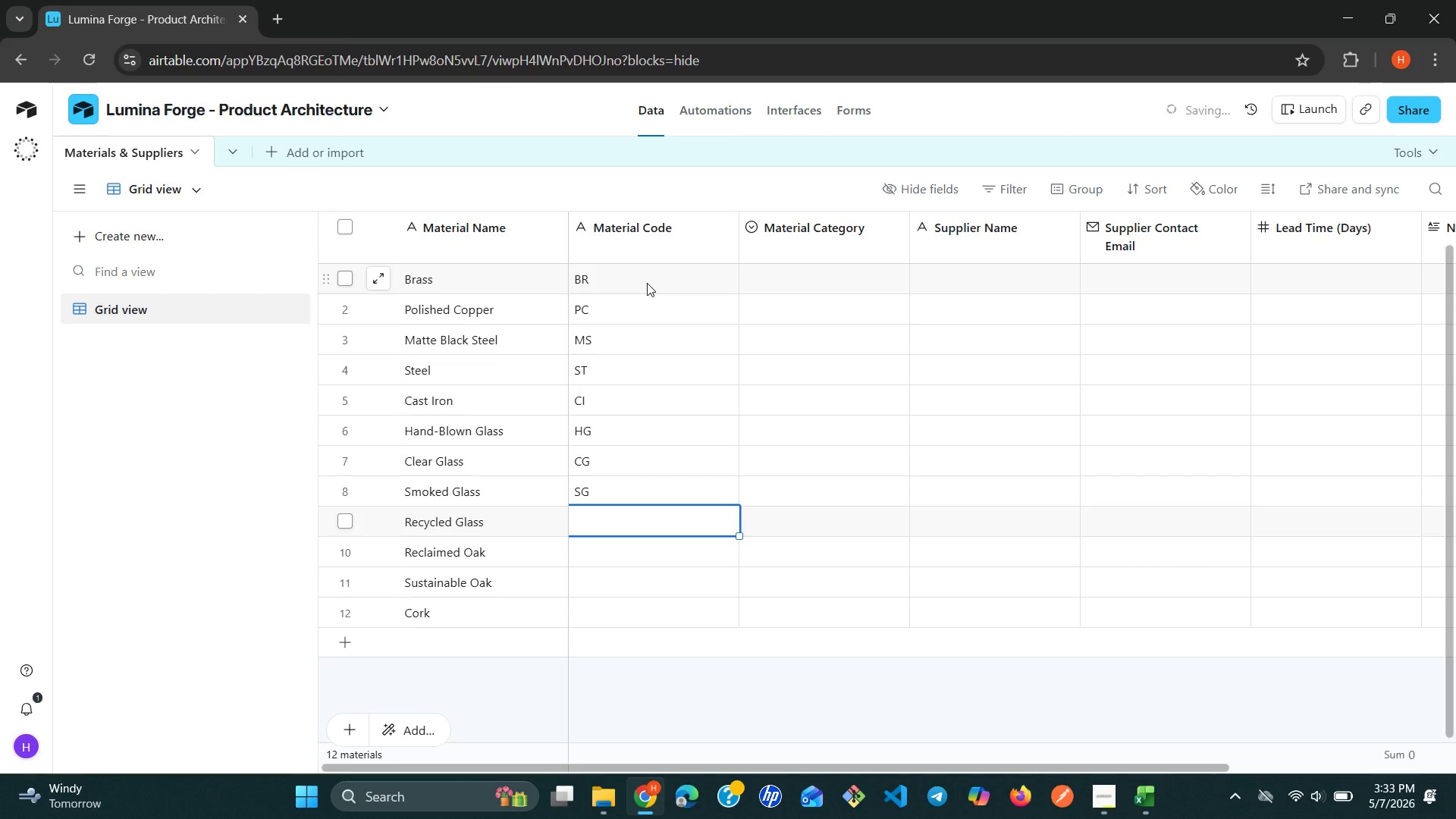 
type(RG)
 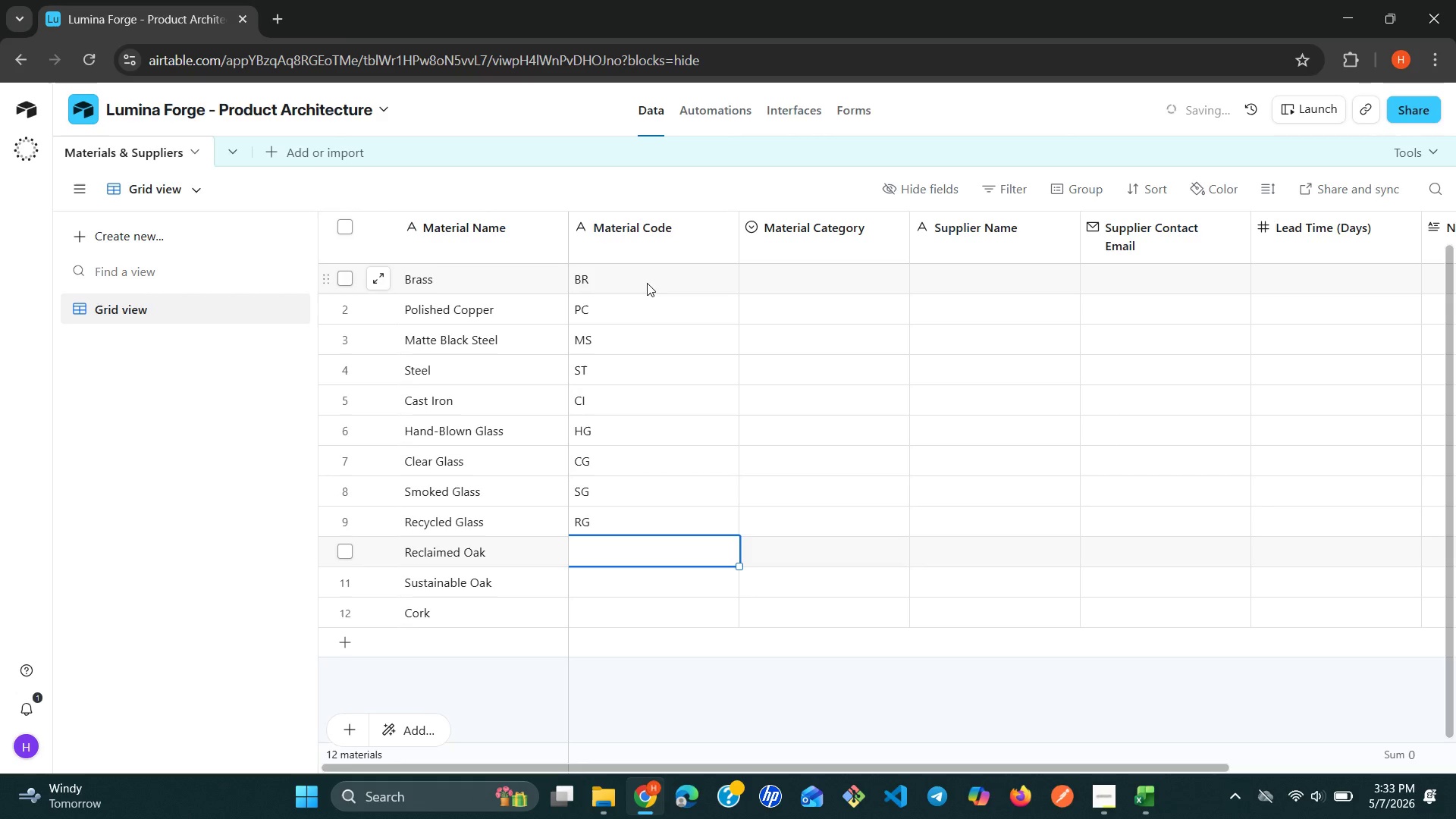 
key(Enter)
 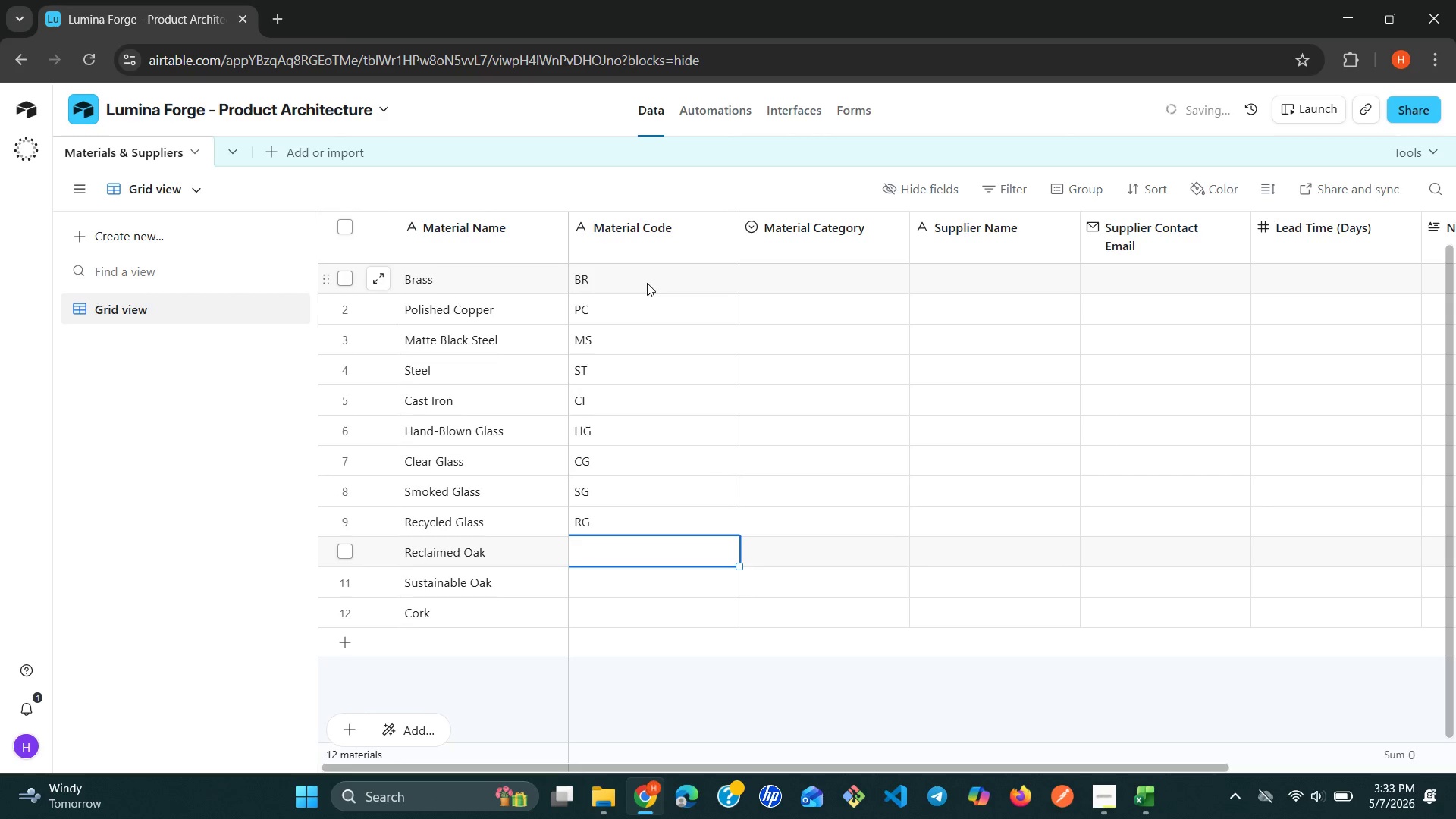 
type(RO)
 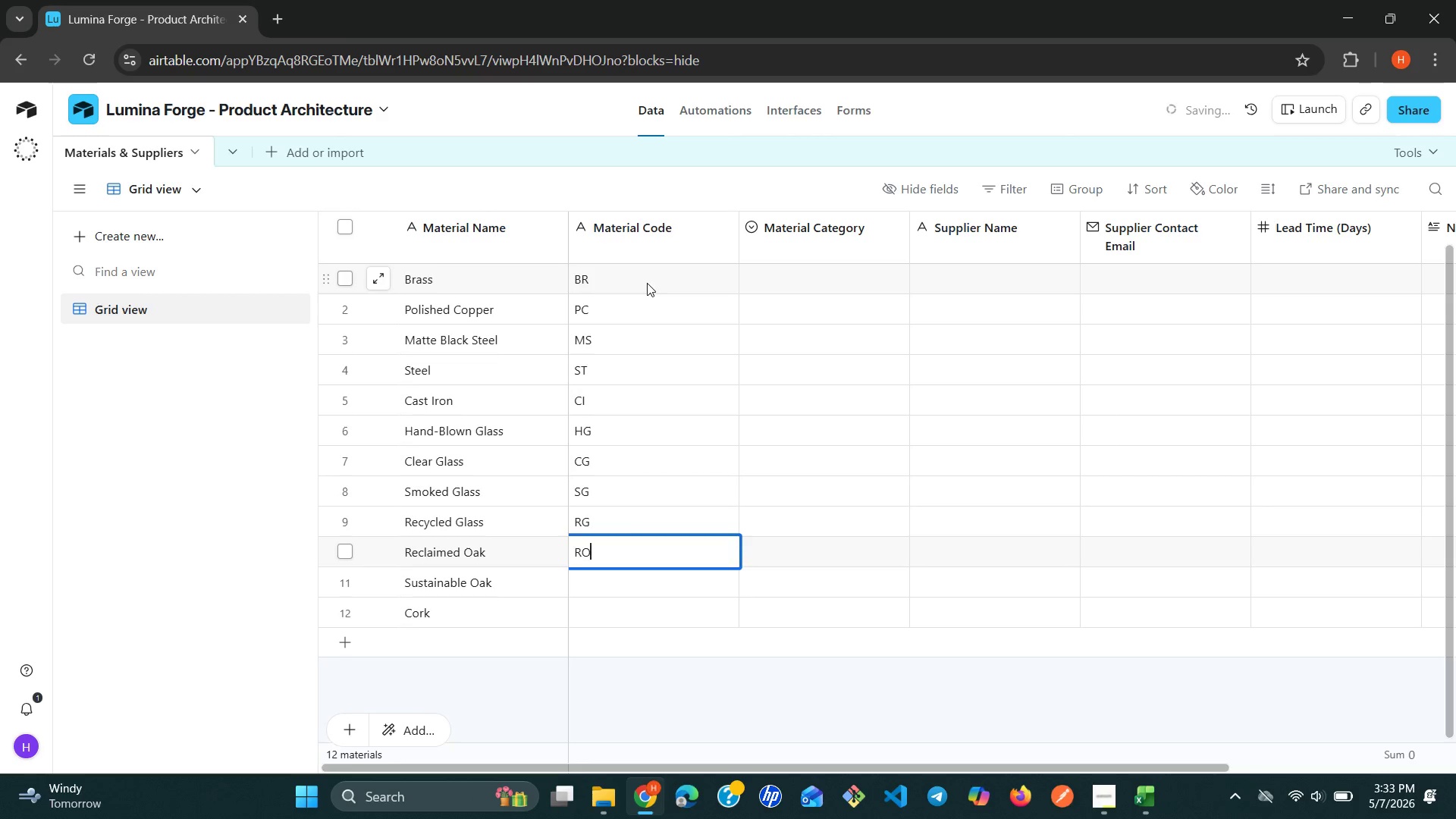 
key(Enter)
 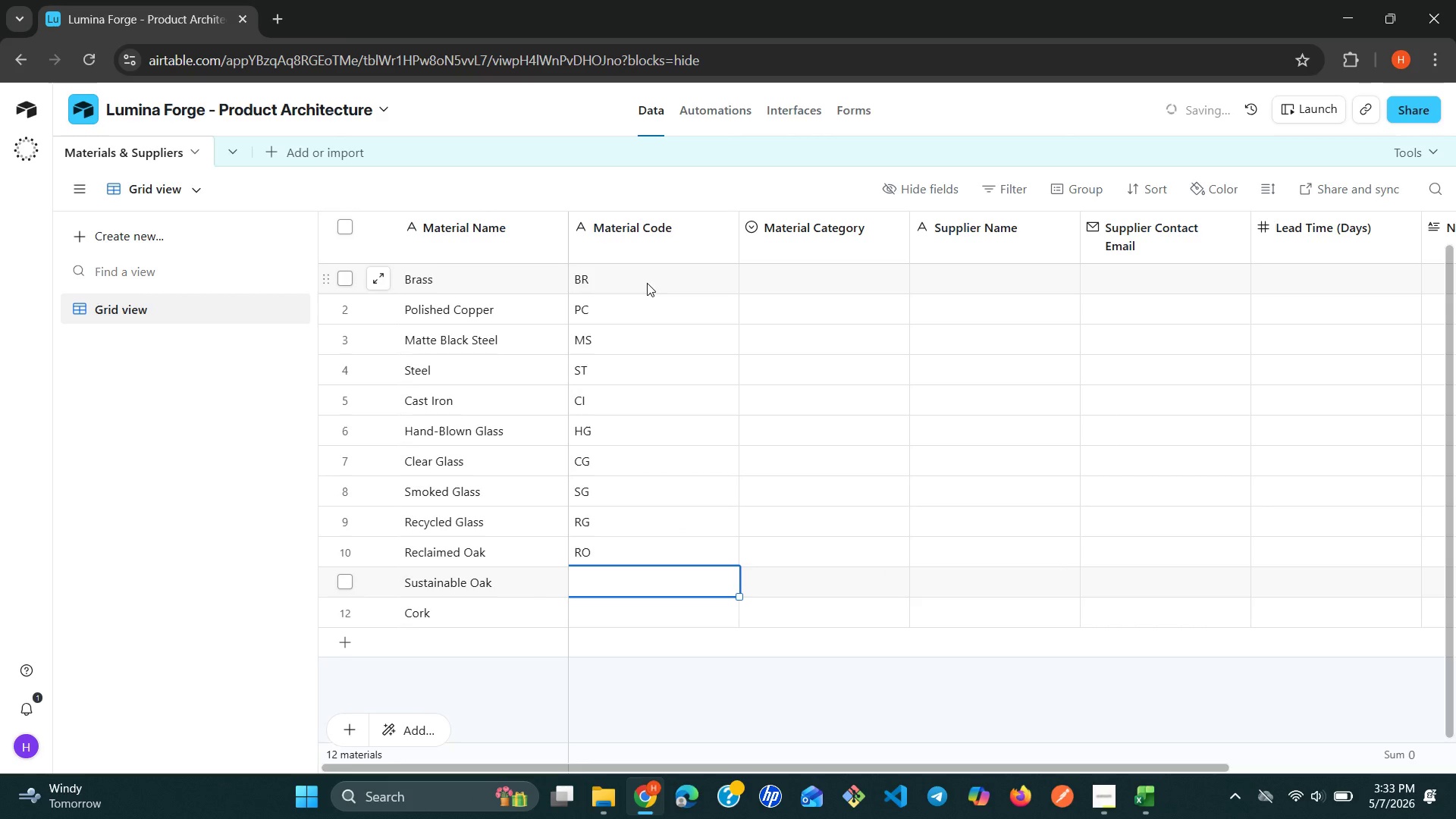 
type(SO)
 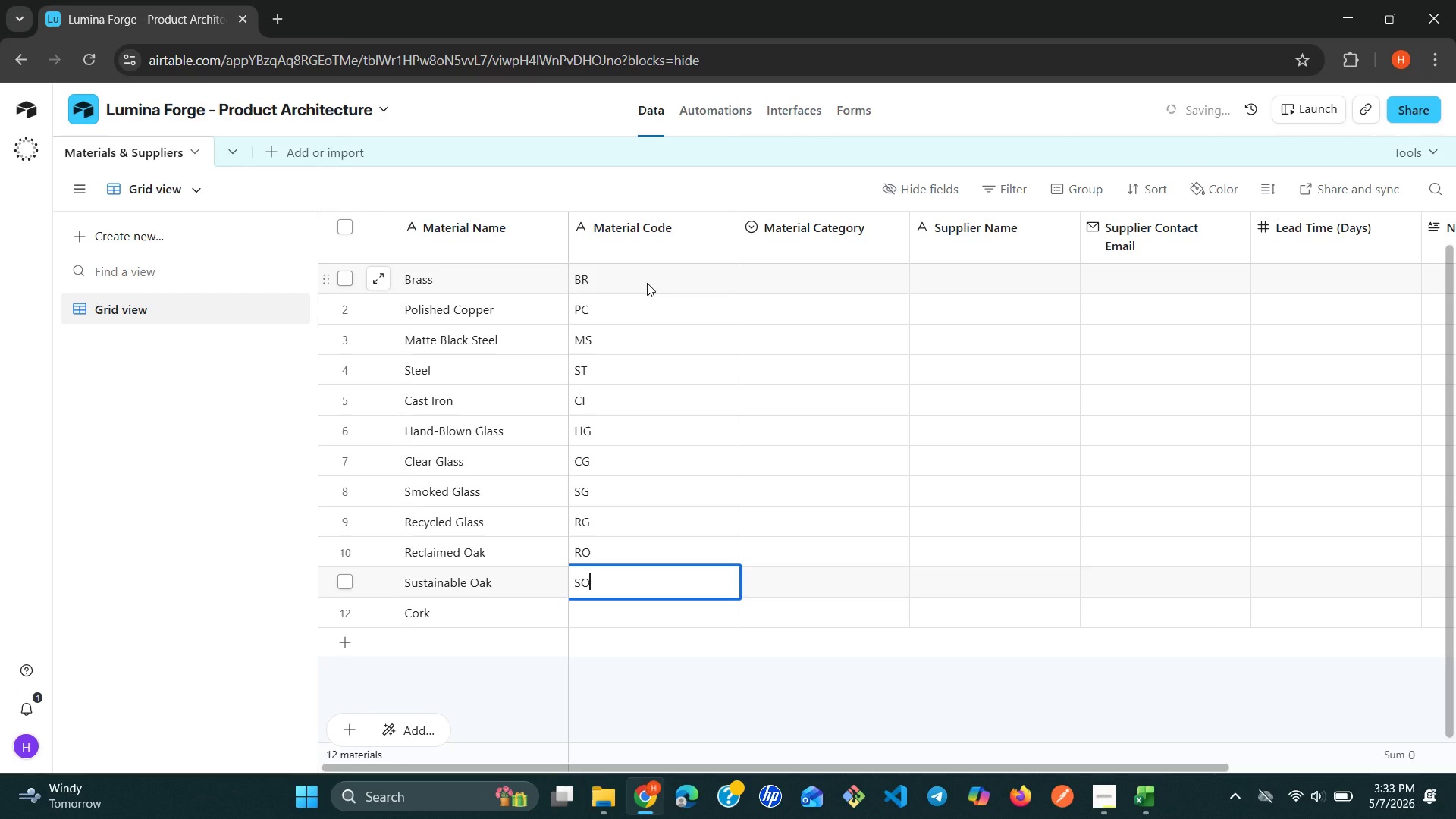 
key(Enter)
 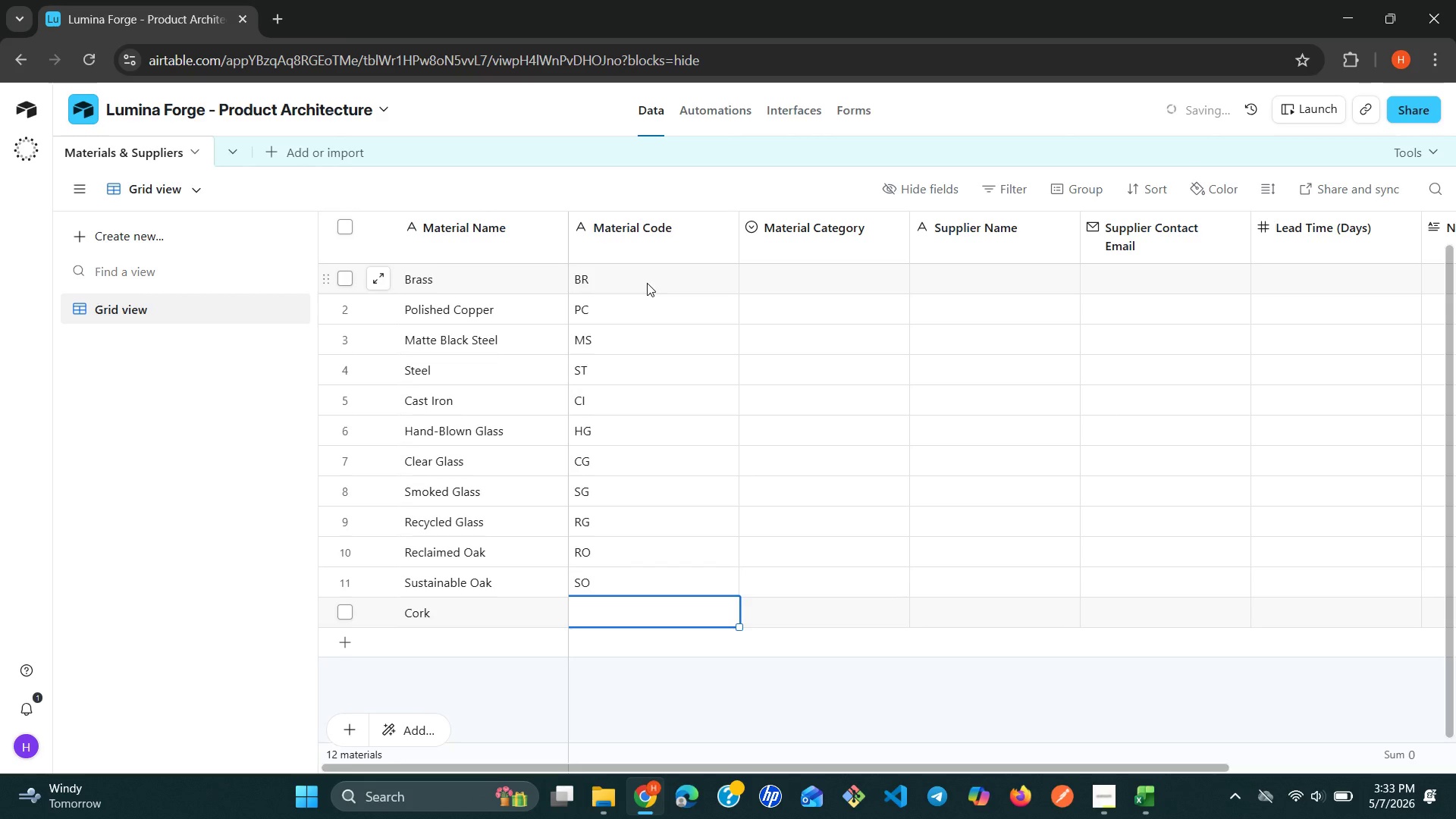 
type(CK)
 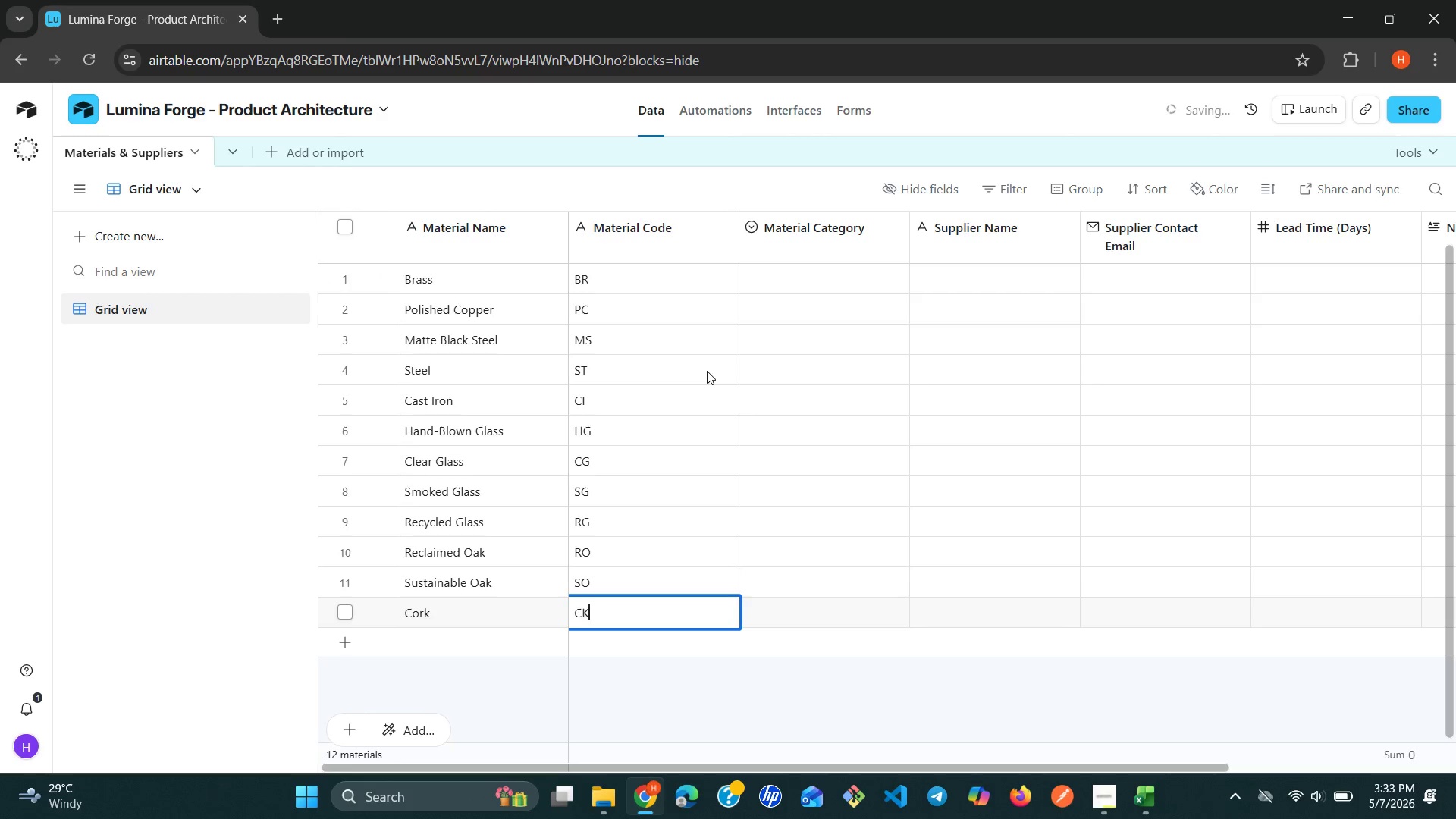 
left_click([838, 268])
 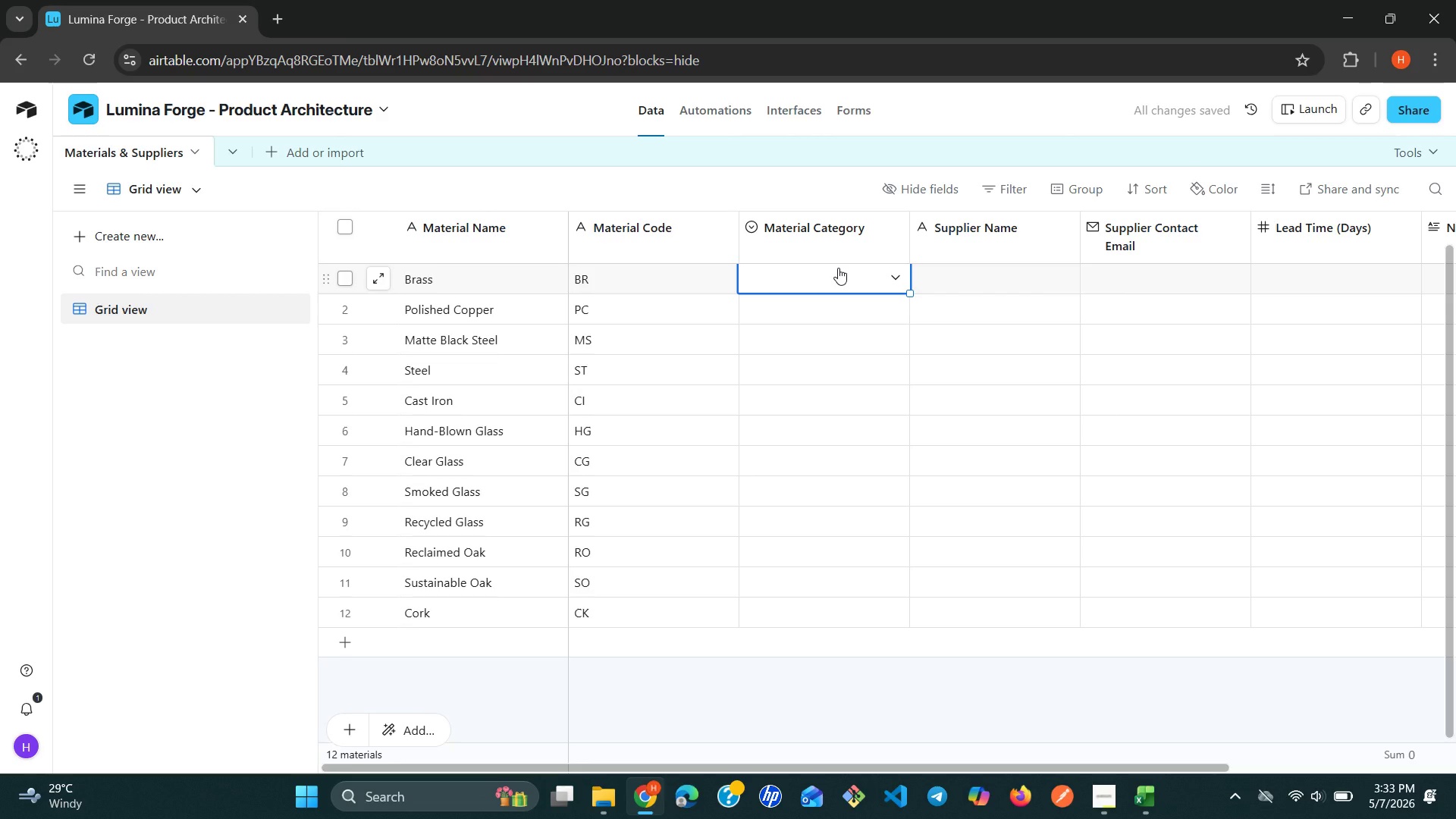 
wait(7.67)
 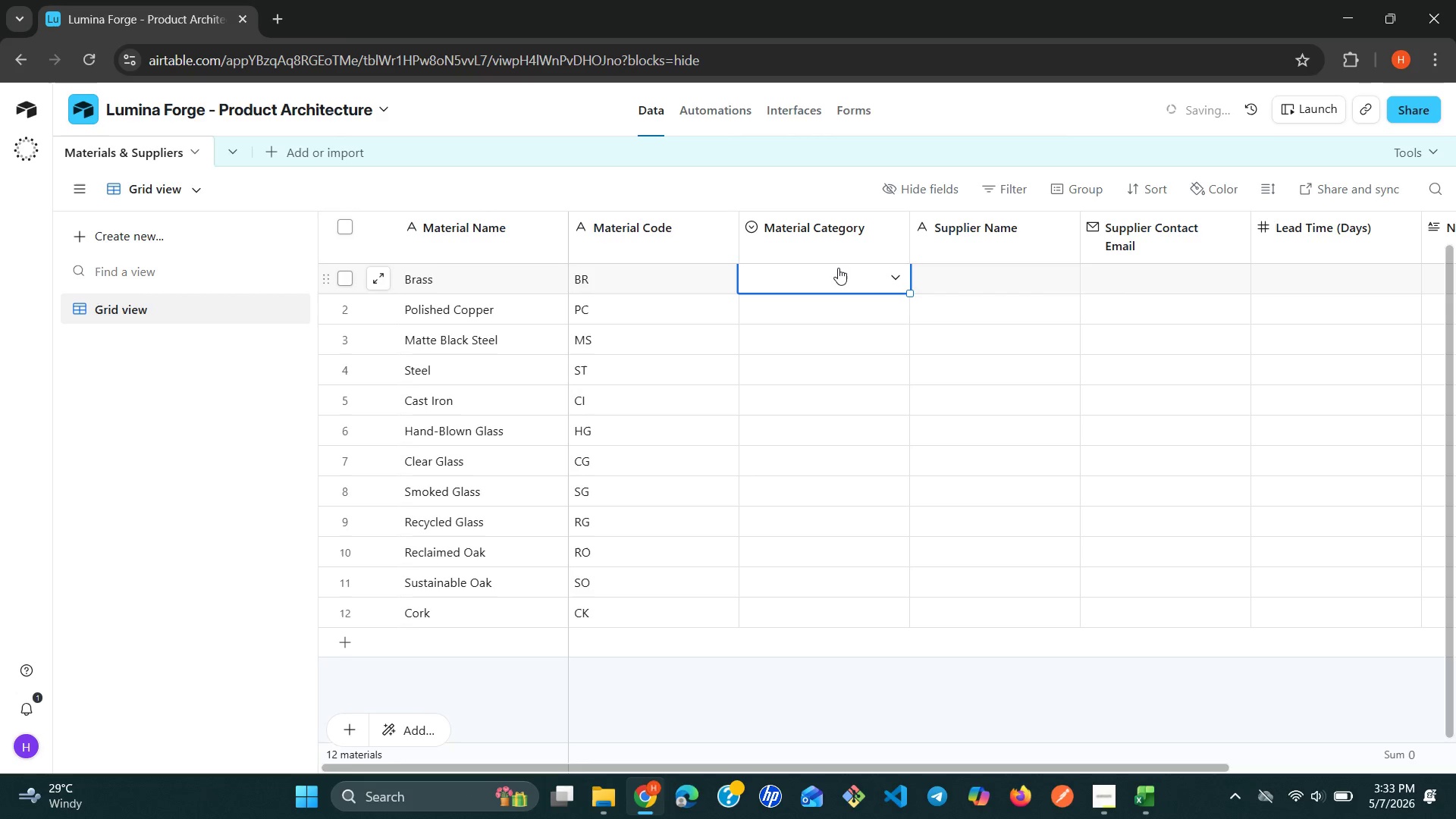 
left_click([838, 268])
 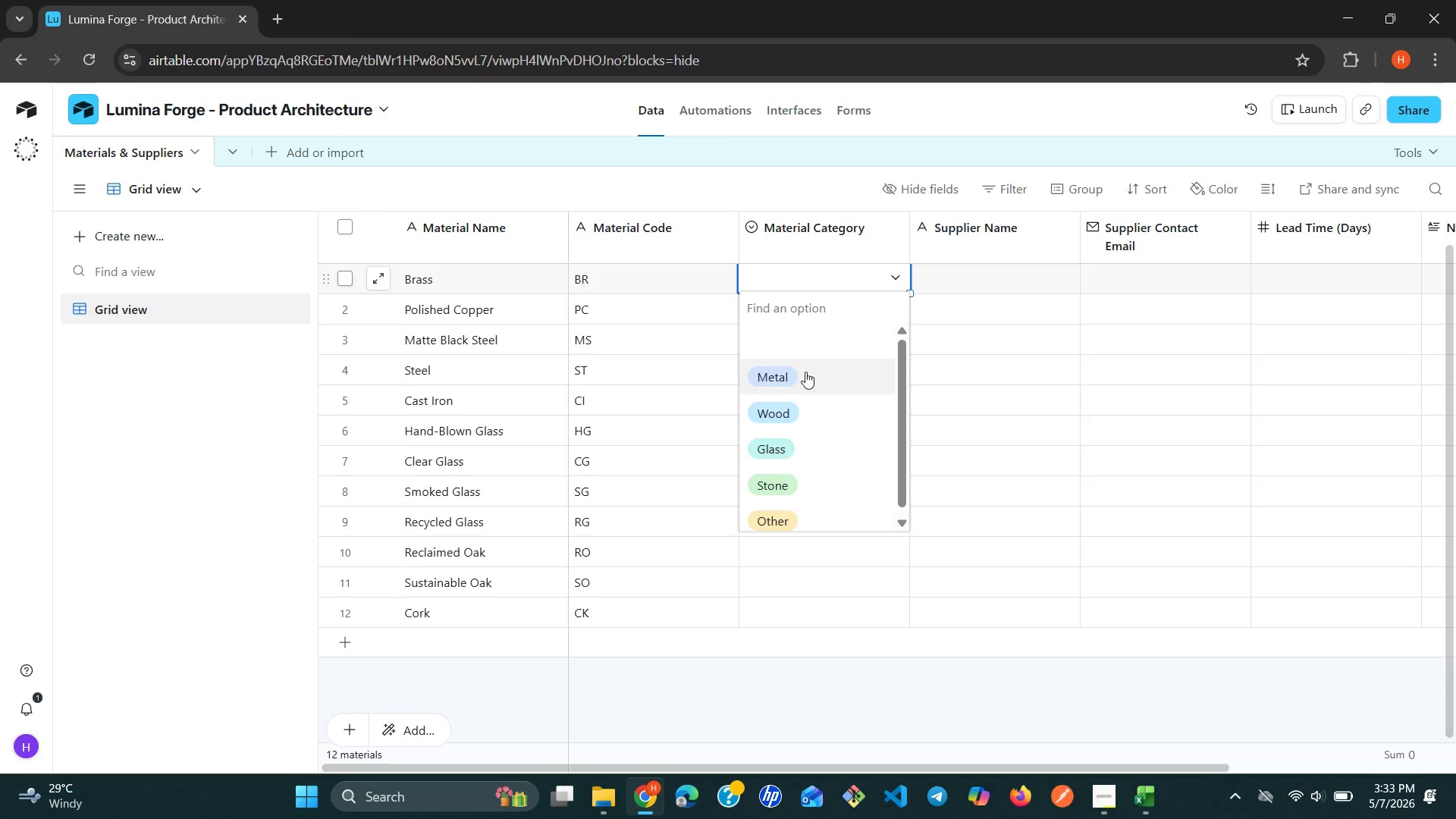 
left_click([789, 387])
 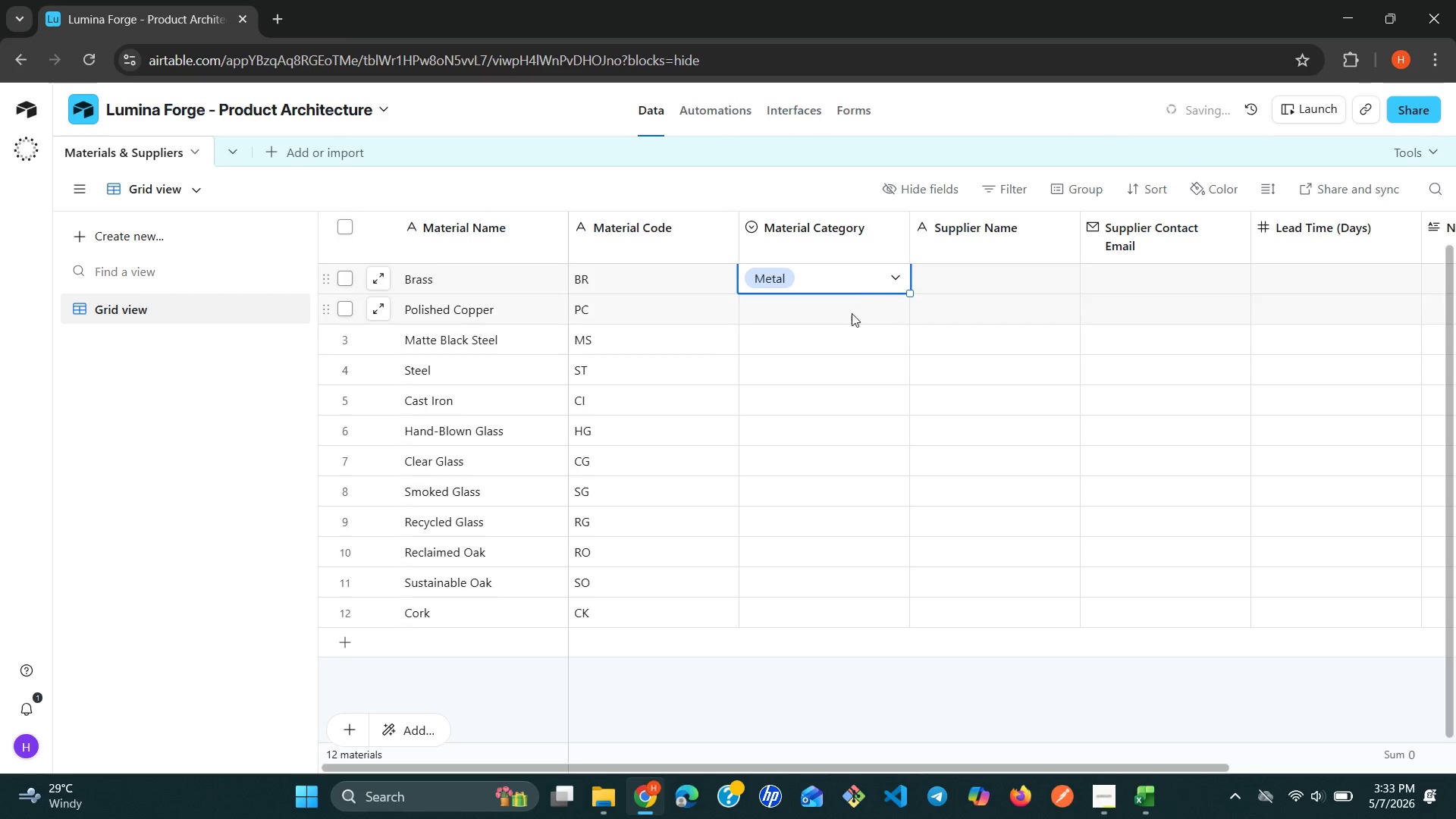 
left_click([857, 297])
 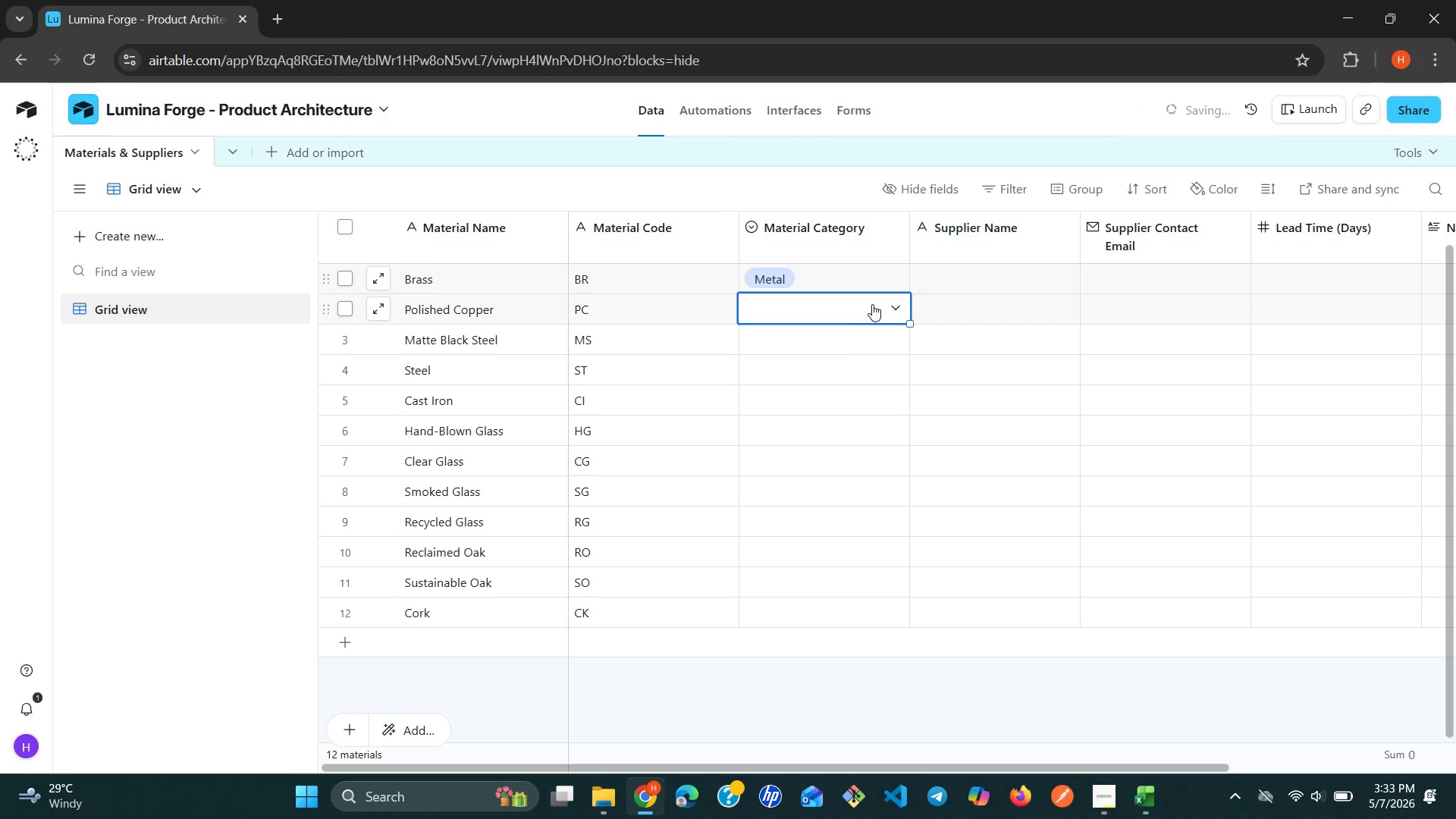 
left_click([889, 307])
 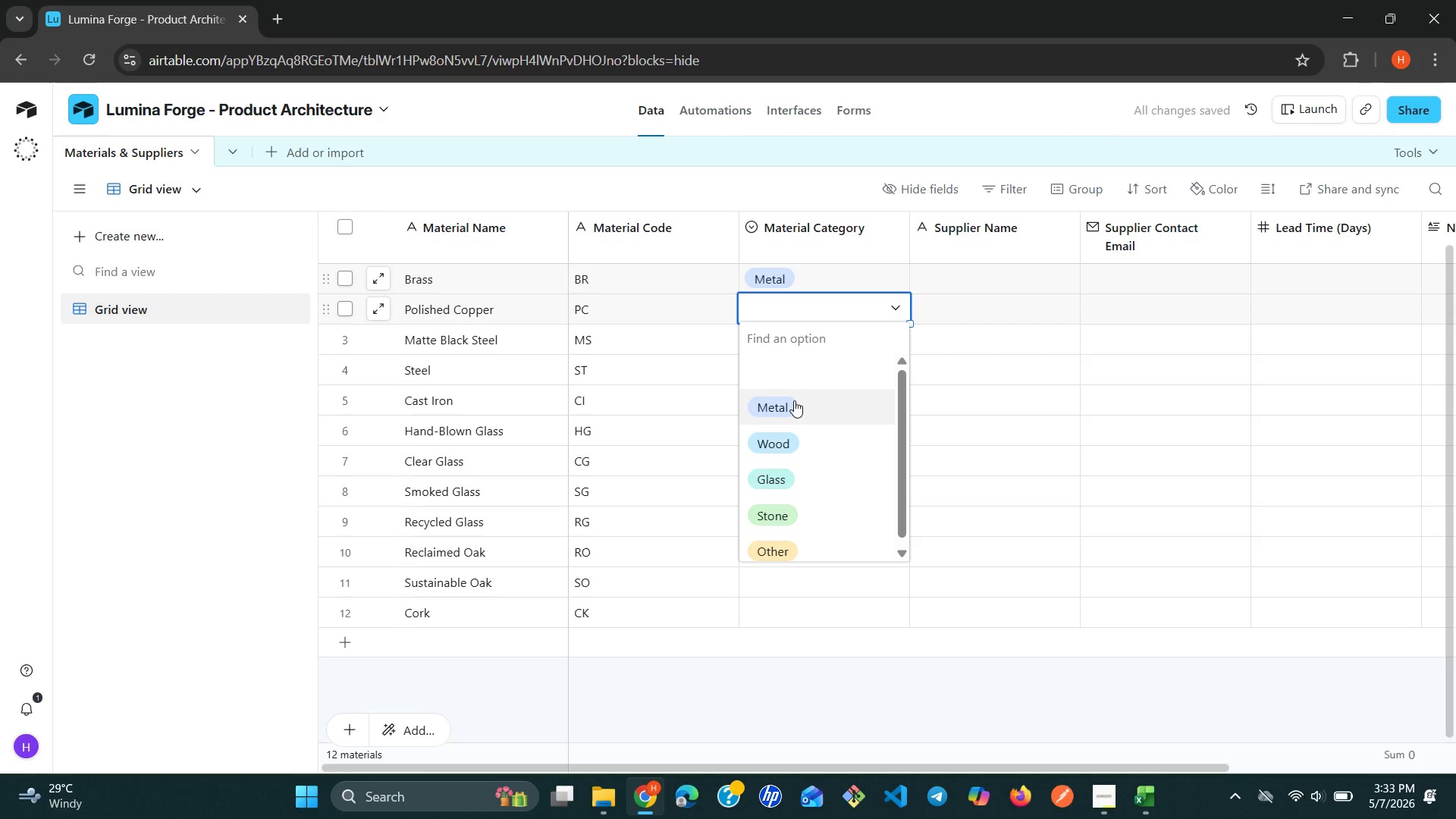 
left_click([794, 403])
 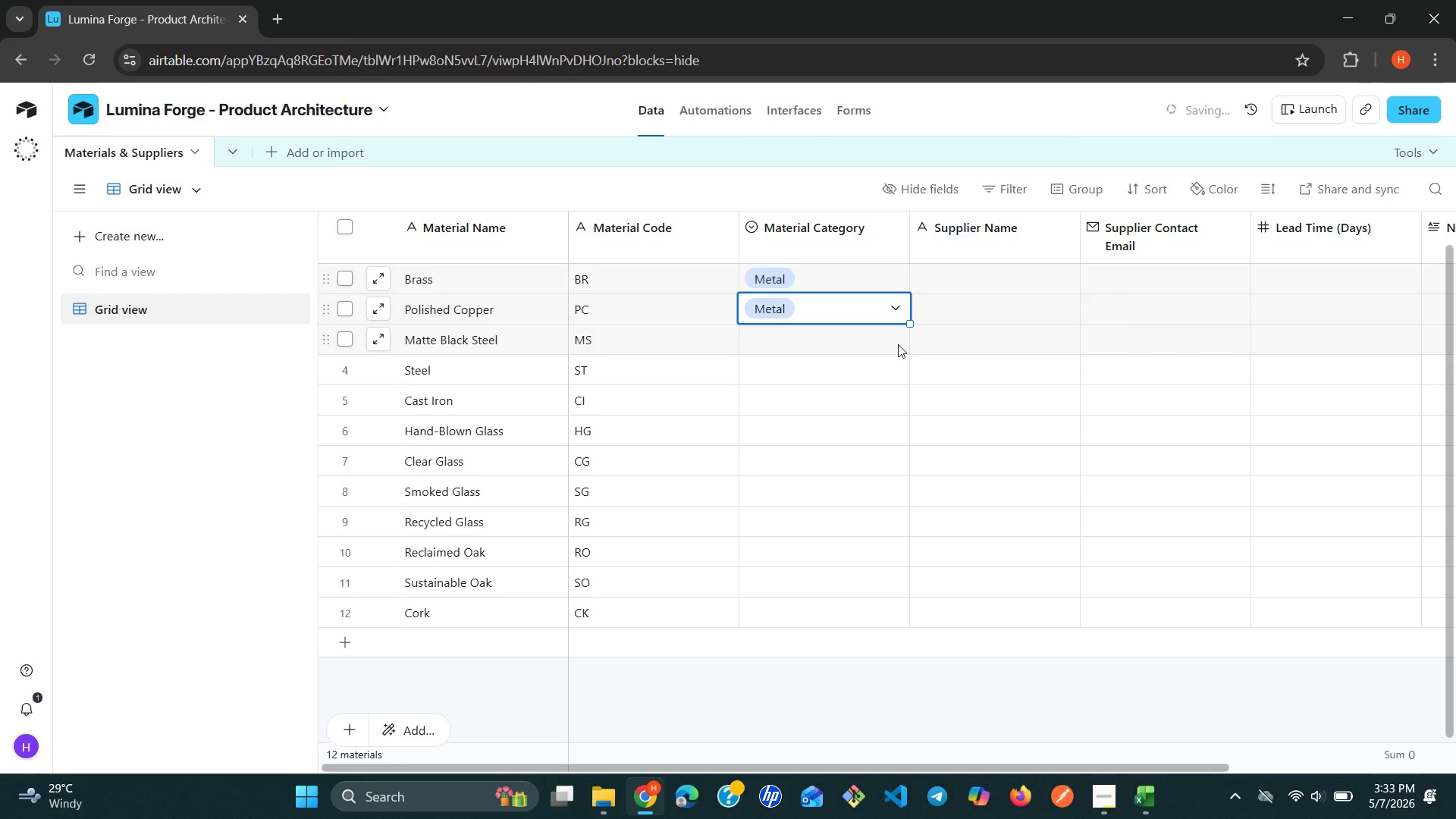 
left_click([898, 344])
 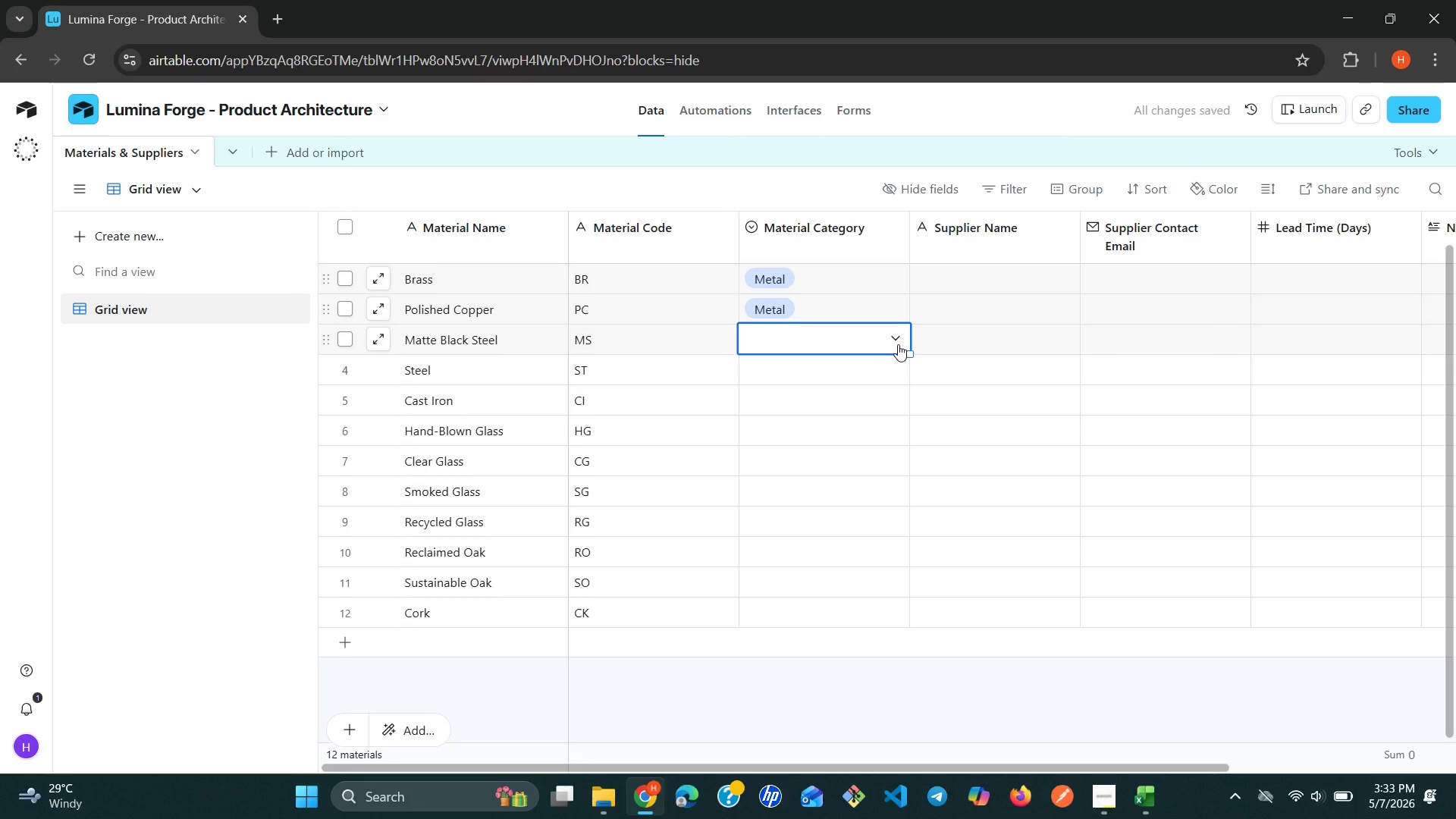 
left_click([896, 344])
 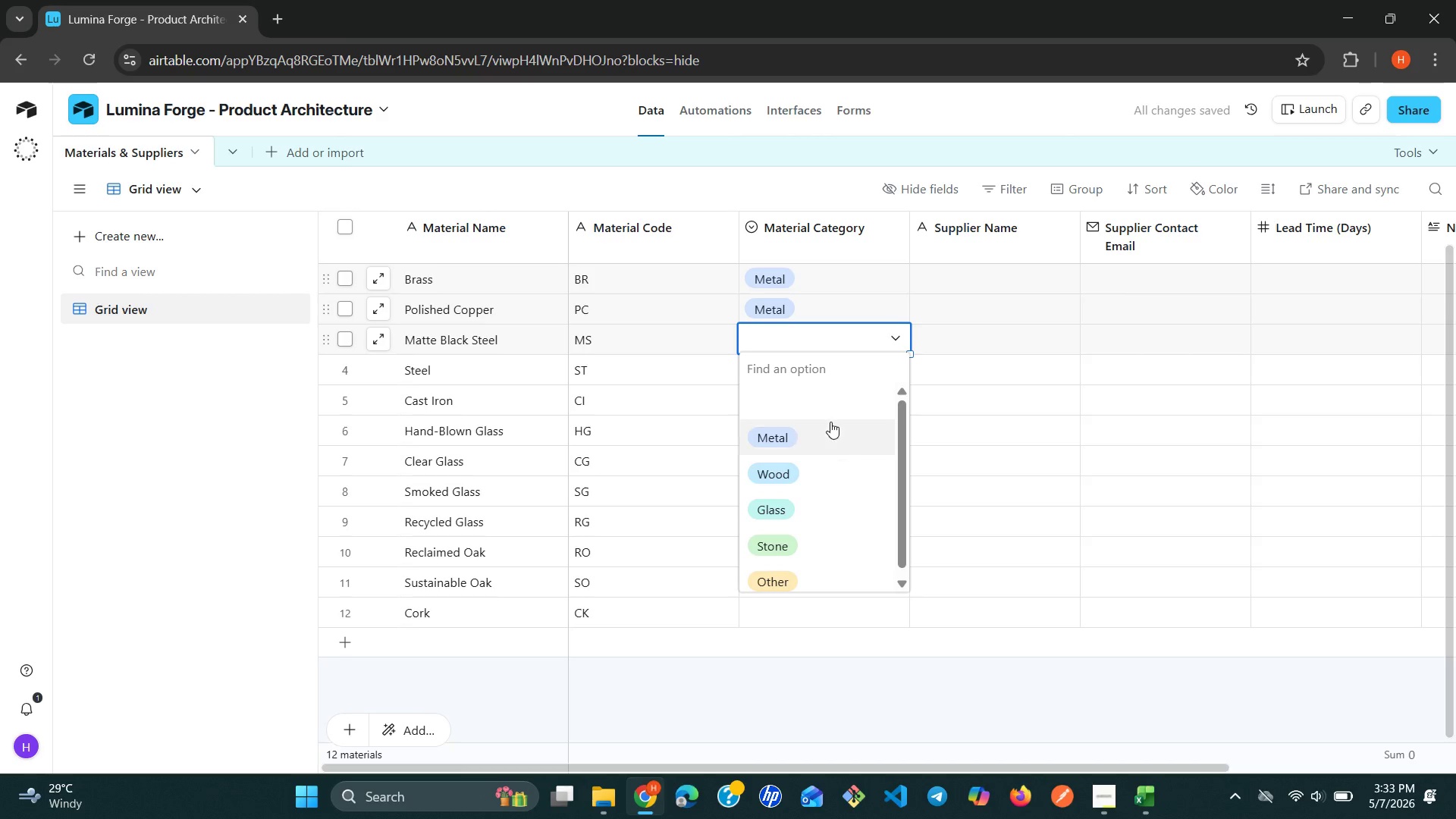 
left_click([830, 422])
 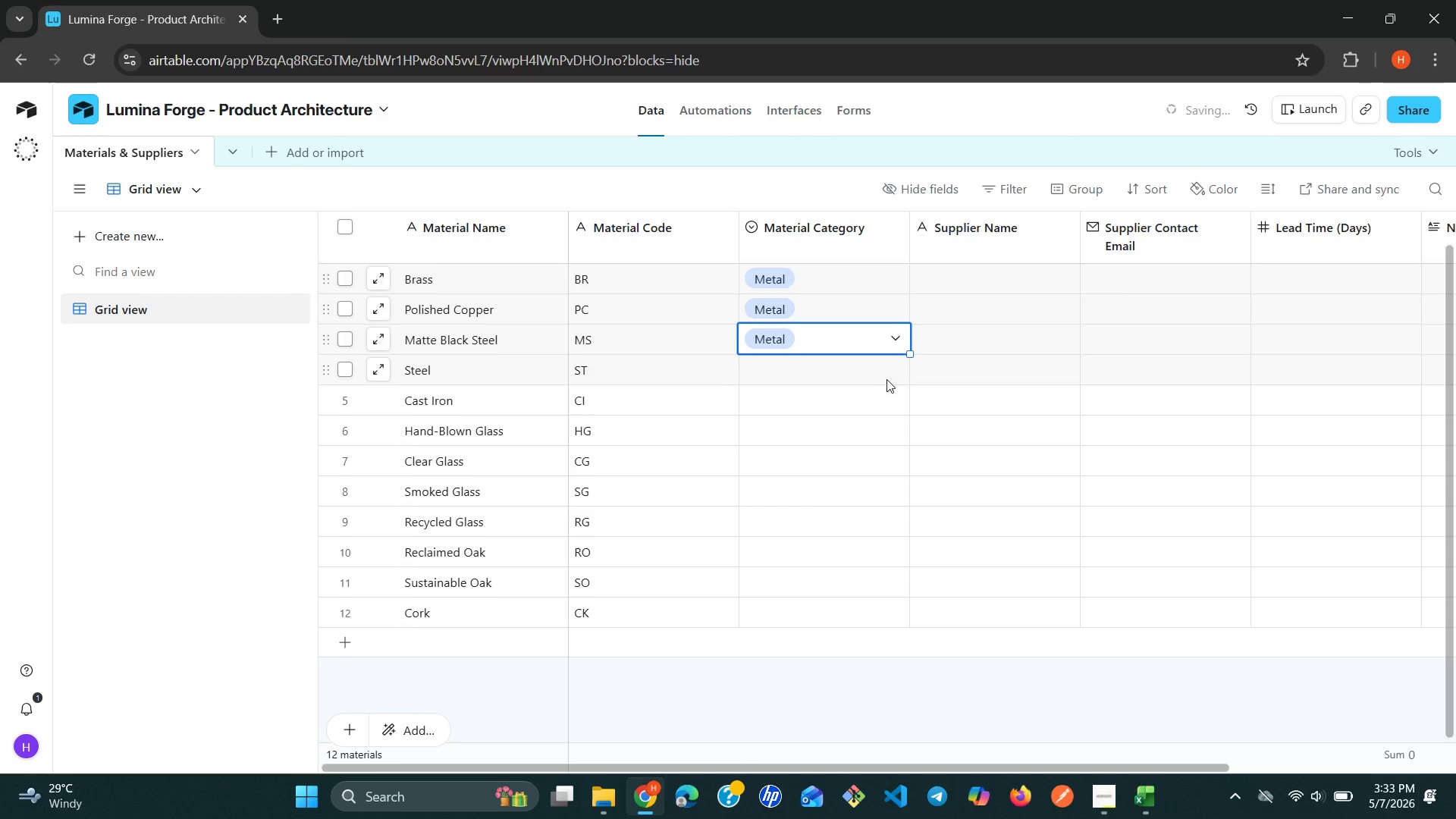 
left_click([892, 378])
 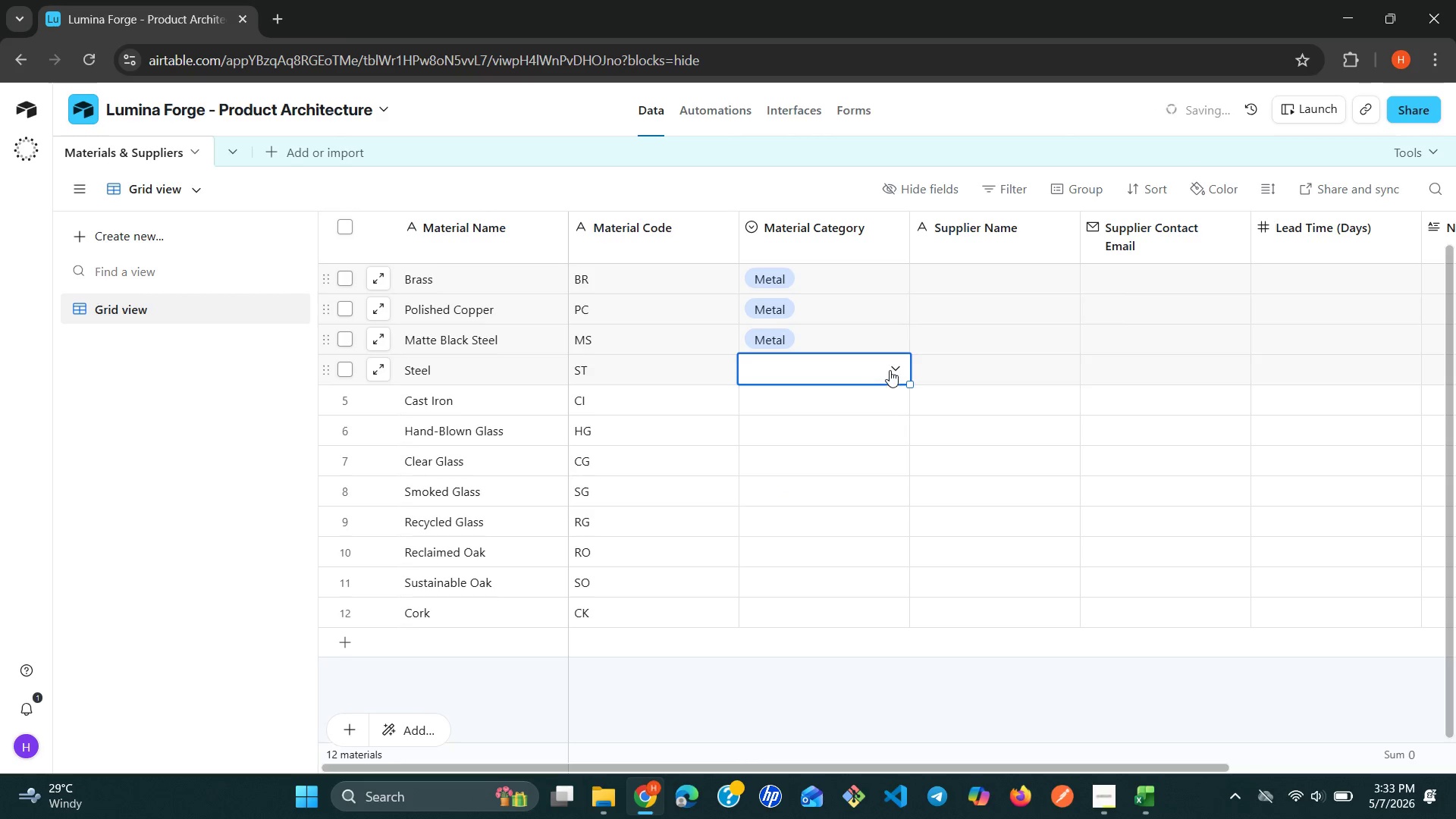 
left_click([890, 370])
 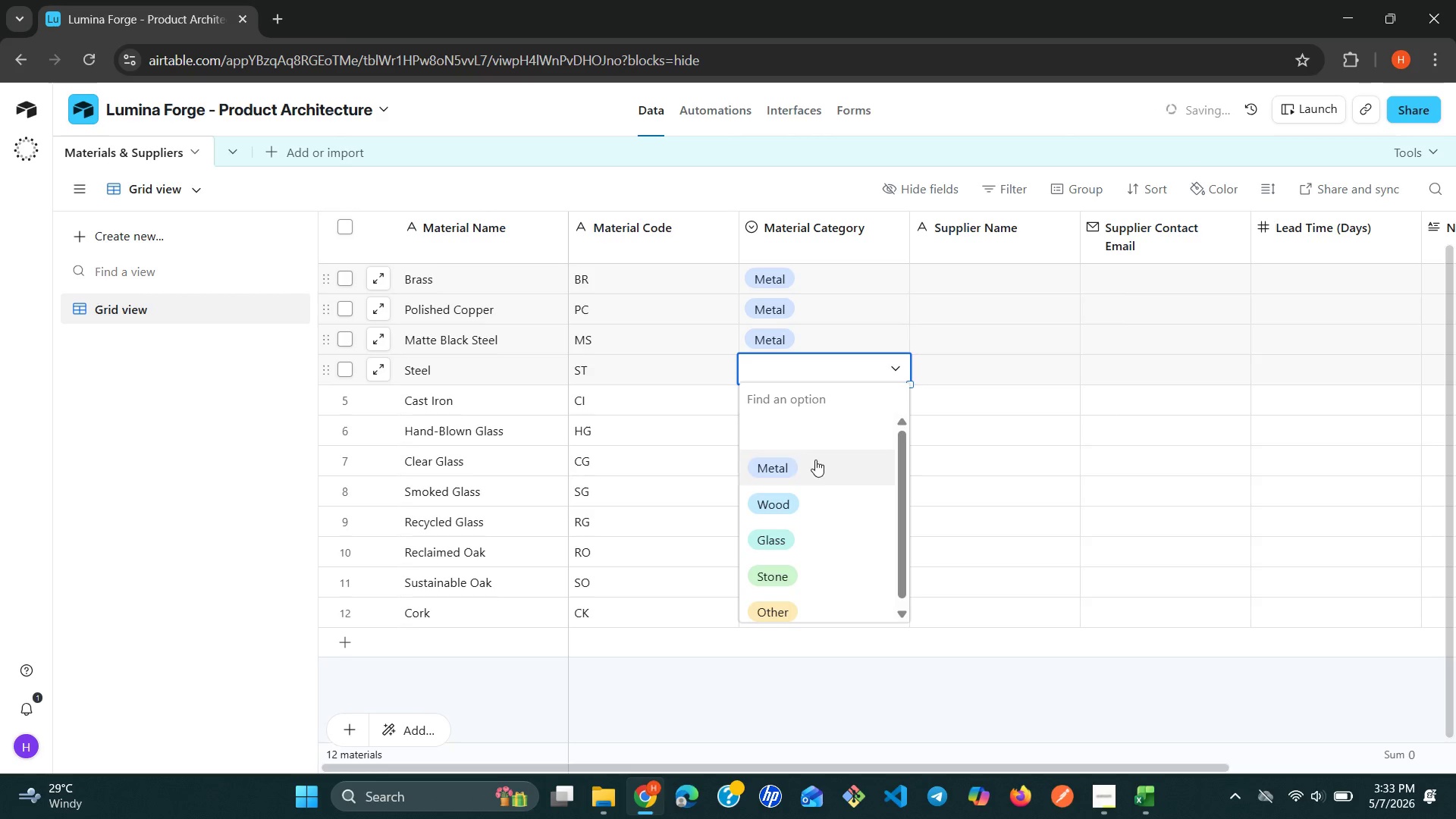 
left_click([813, 462])
 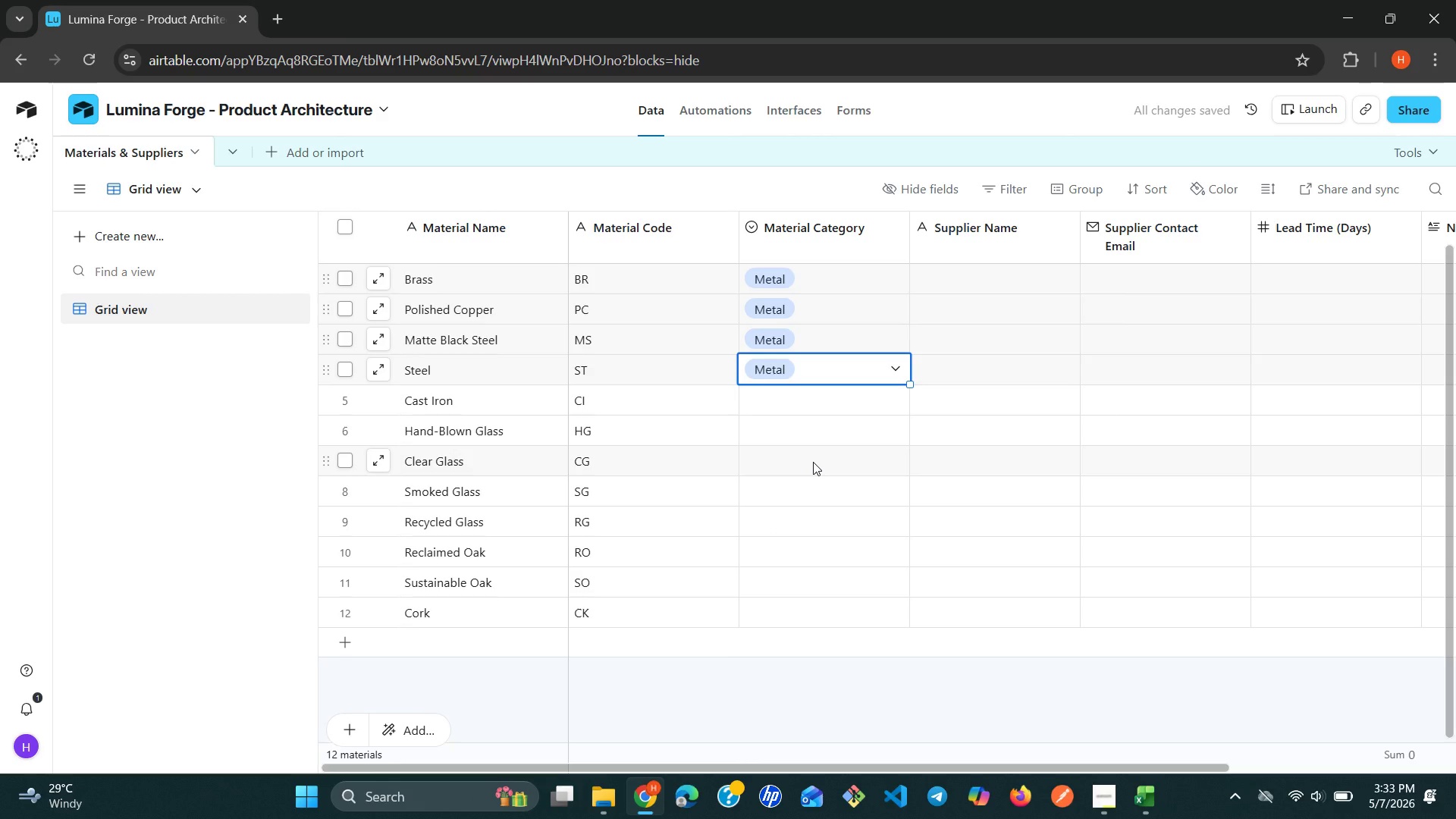 
wait(6.33)
 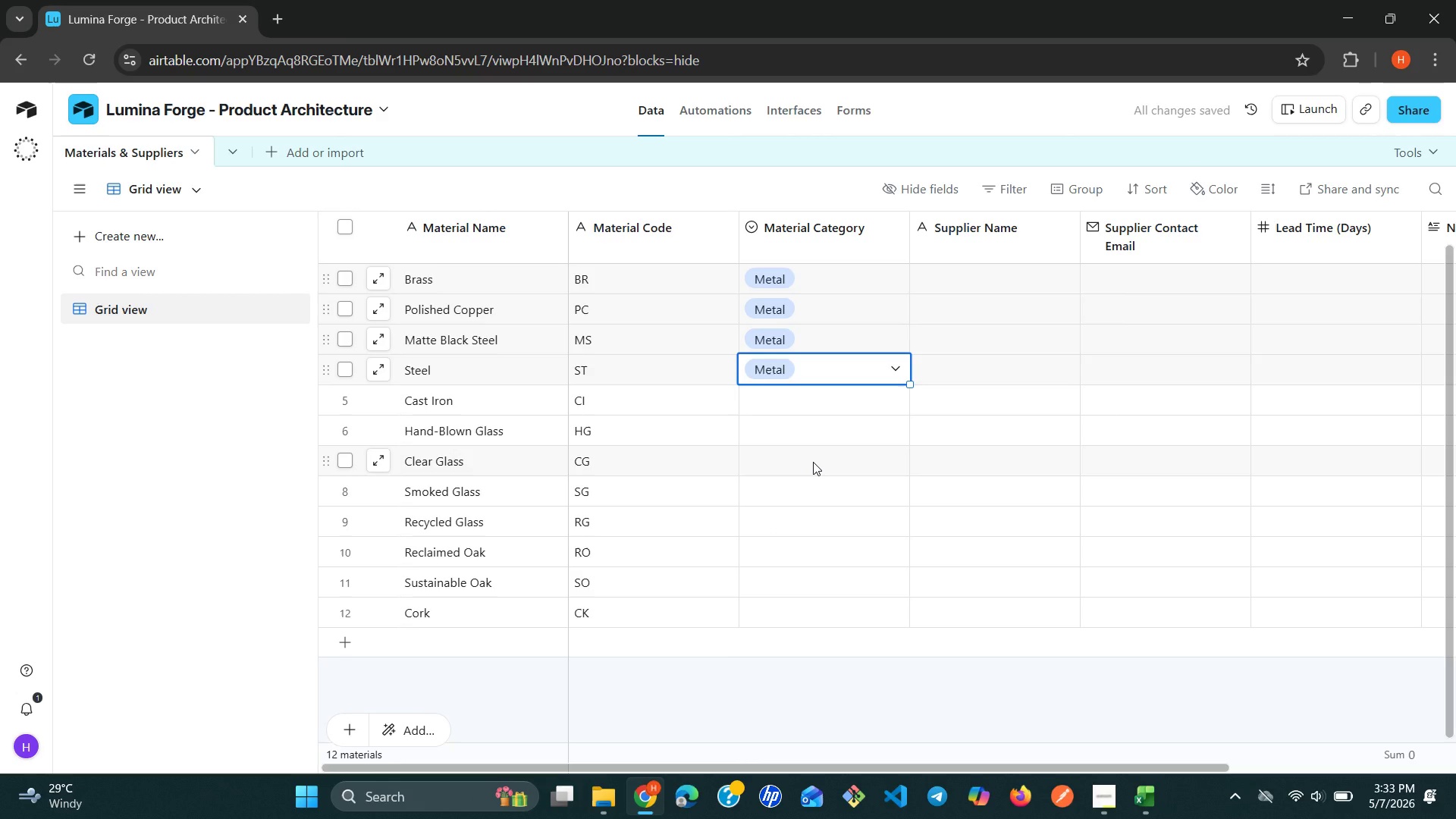 
left_click_drag(start_coordinate=[893, 407], to_coordinate=[895, 403])
 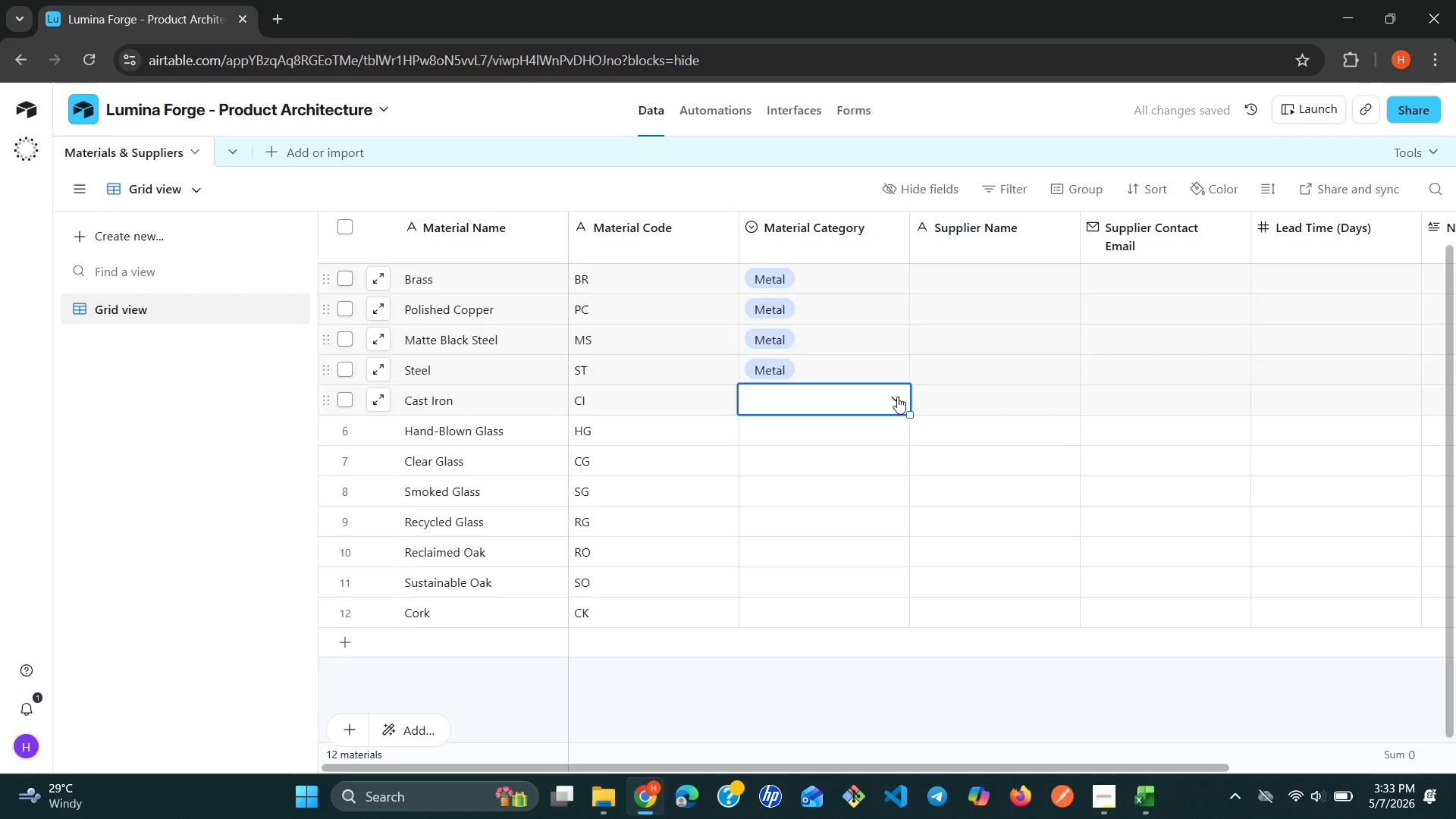 
left_click([897, 397])
 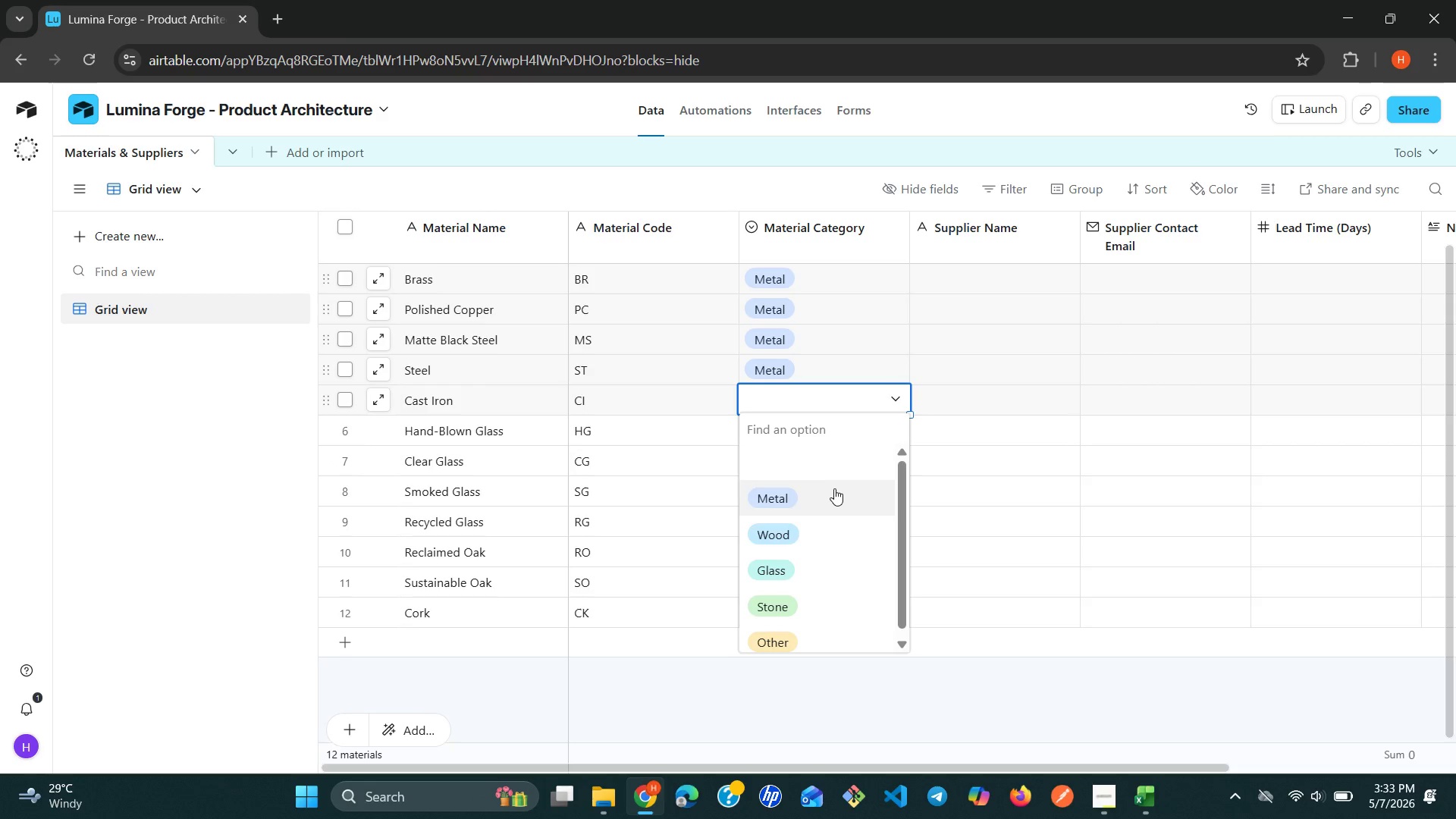 
left_click([828, 490])
 